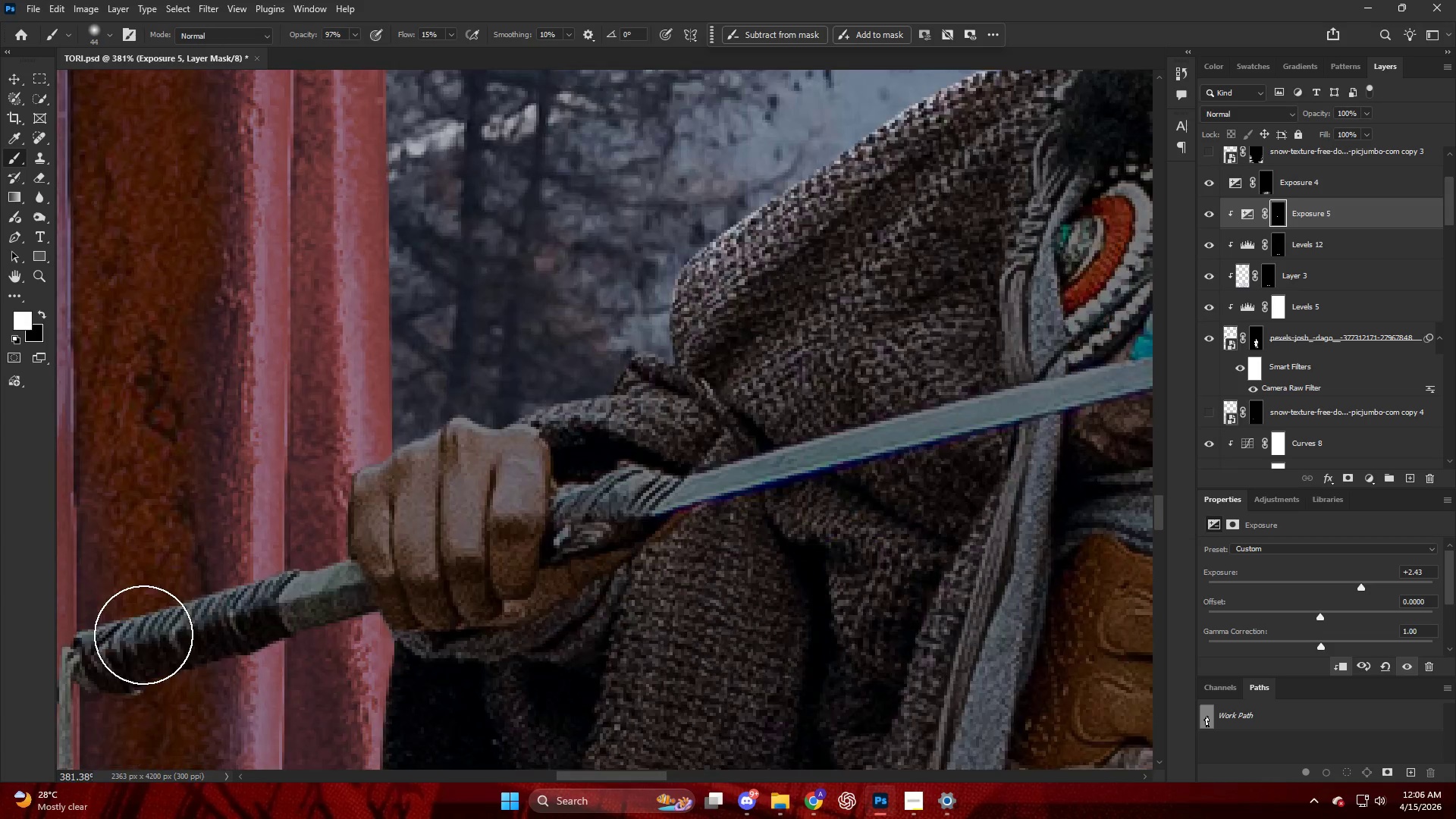 
key(Alt+AltLeft)
 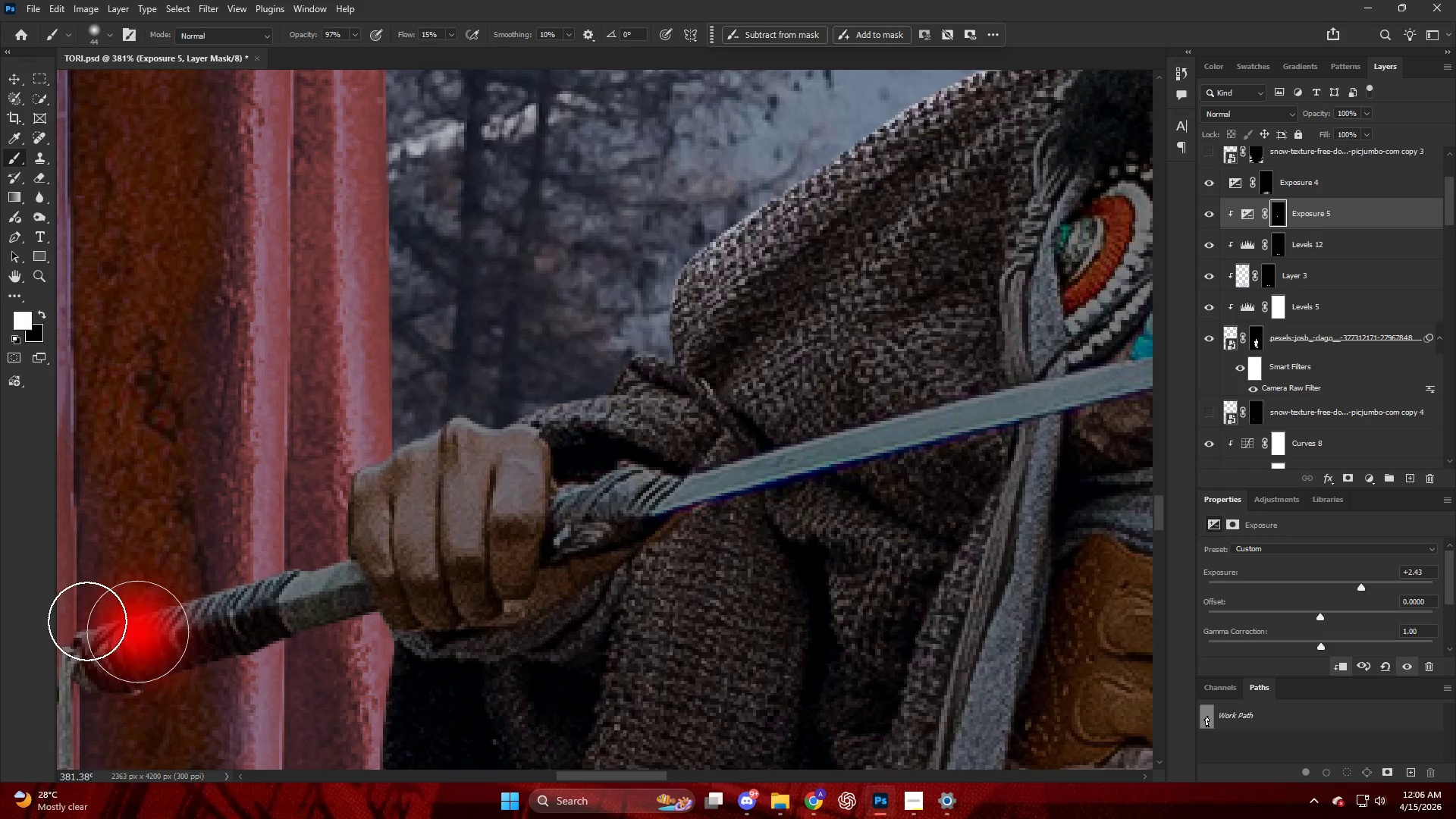 
scroll: coordinate [145, 635], scroll_direction: down, amount: 5.0
 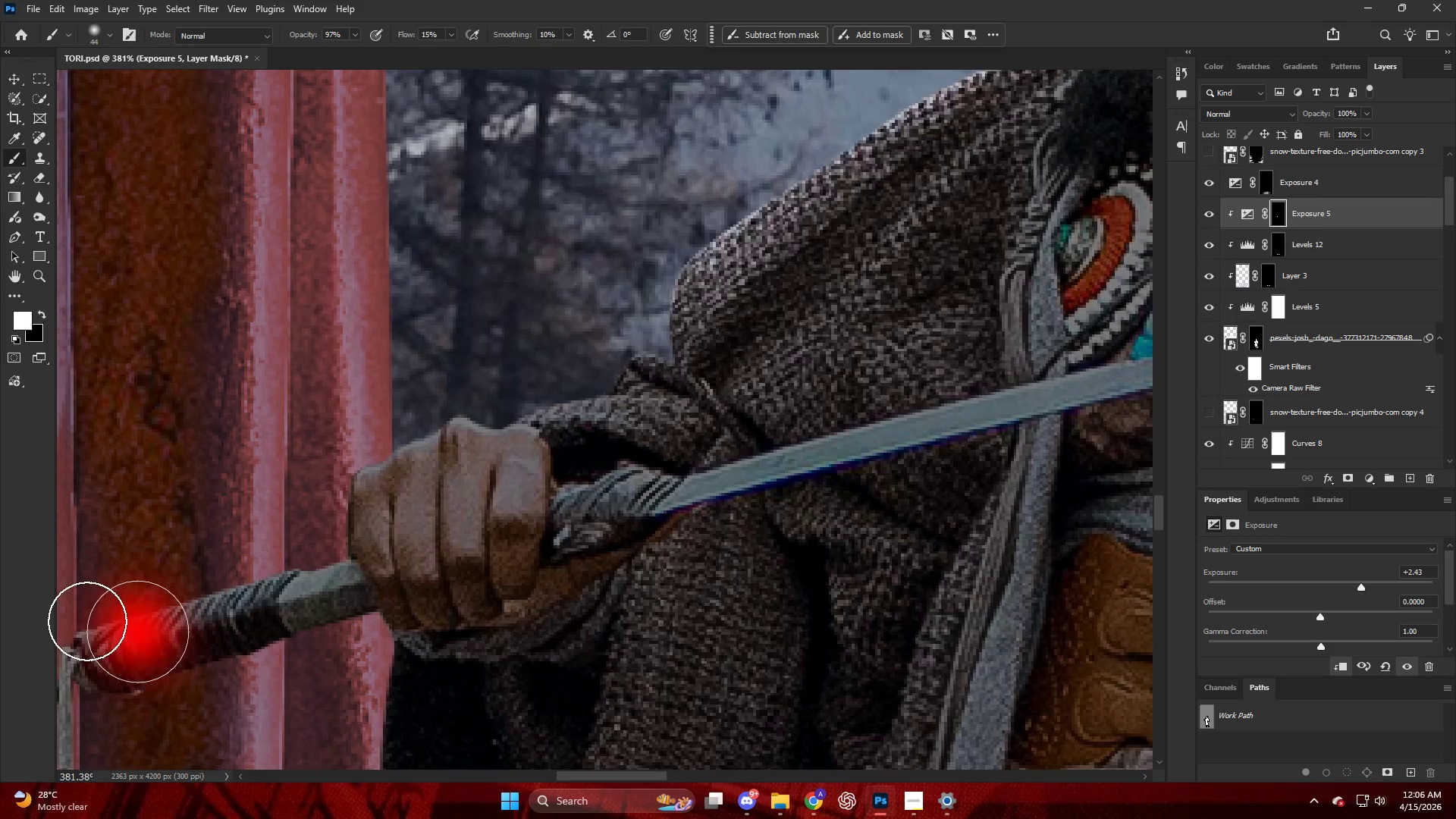 
left_click_drag(start_coordinate=[91, 615], to_coordinate=[353, 392])
 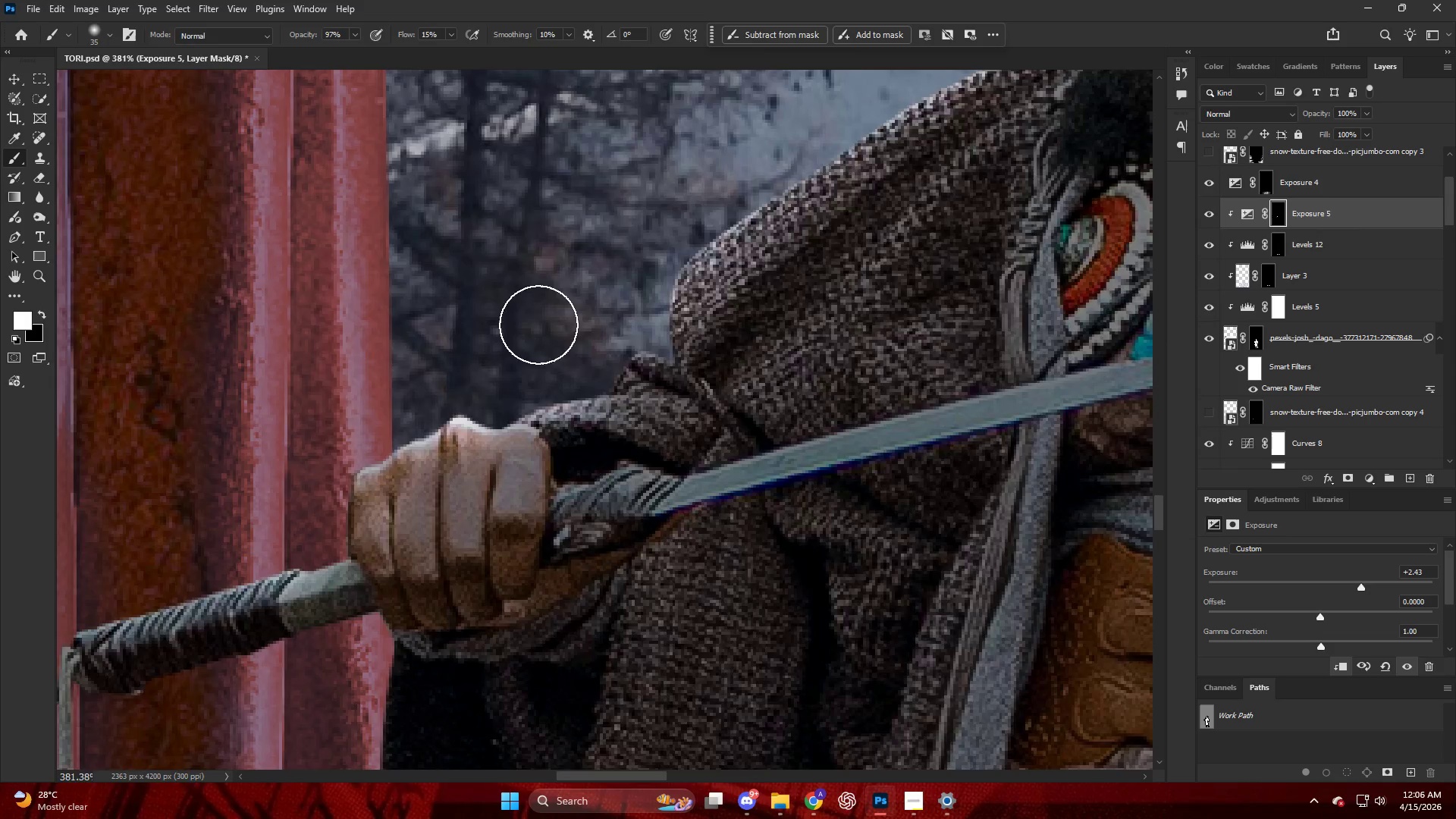 
hold_key(key=AltLeft, duration=0.56)
hold_key(key=AltLeft, duration=0.59)
scroll: coordinate [744, 229], scroll_direction: up, amount: 13.0
 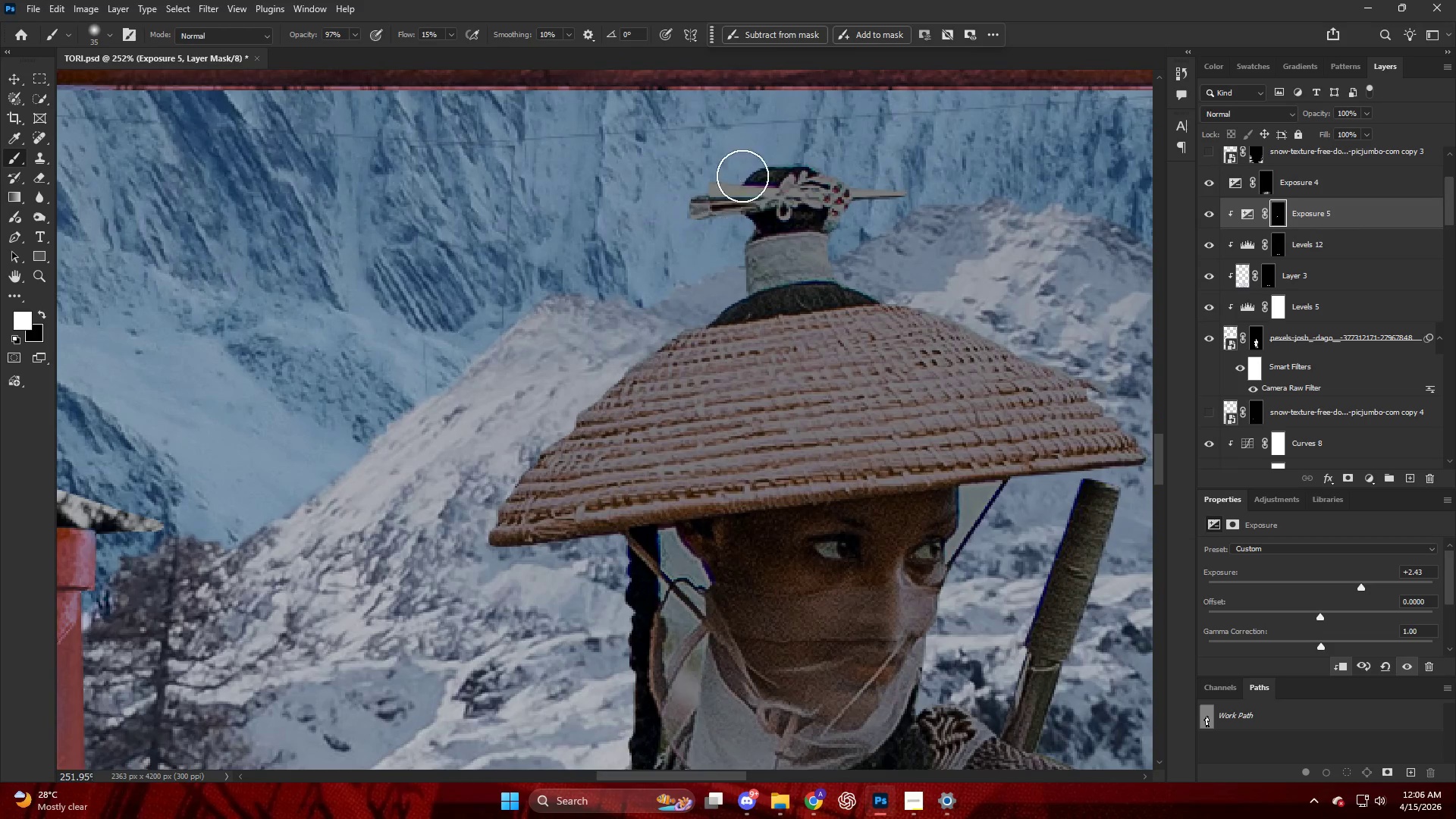 
left_click_drag(start_coordinate=[843, 147], to_coordinate=[427, 572])
 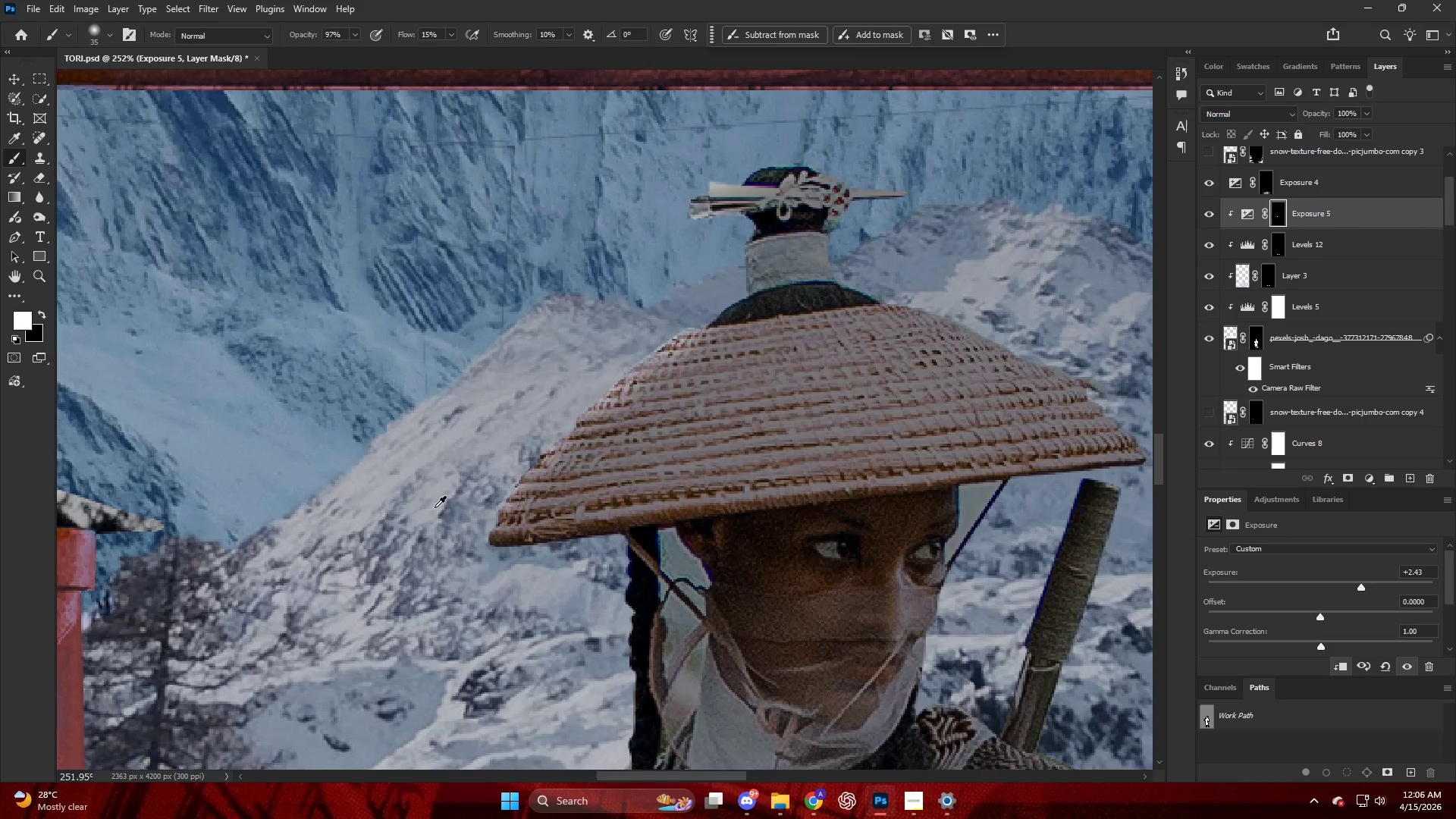 
hold_key(key=AltLeft, duration=0.45)
 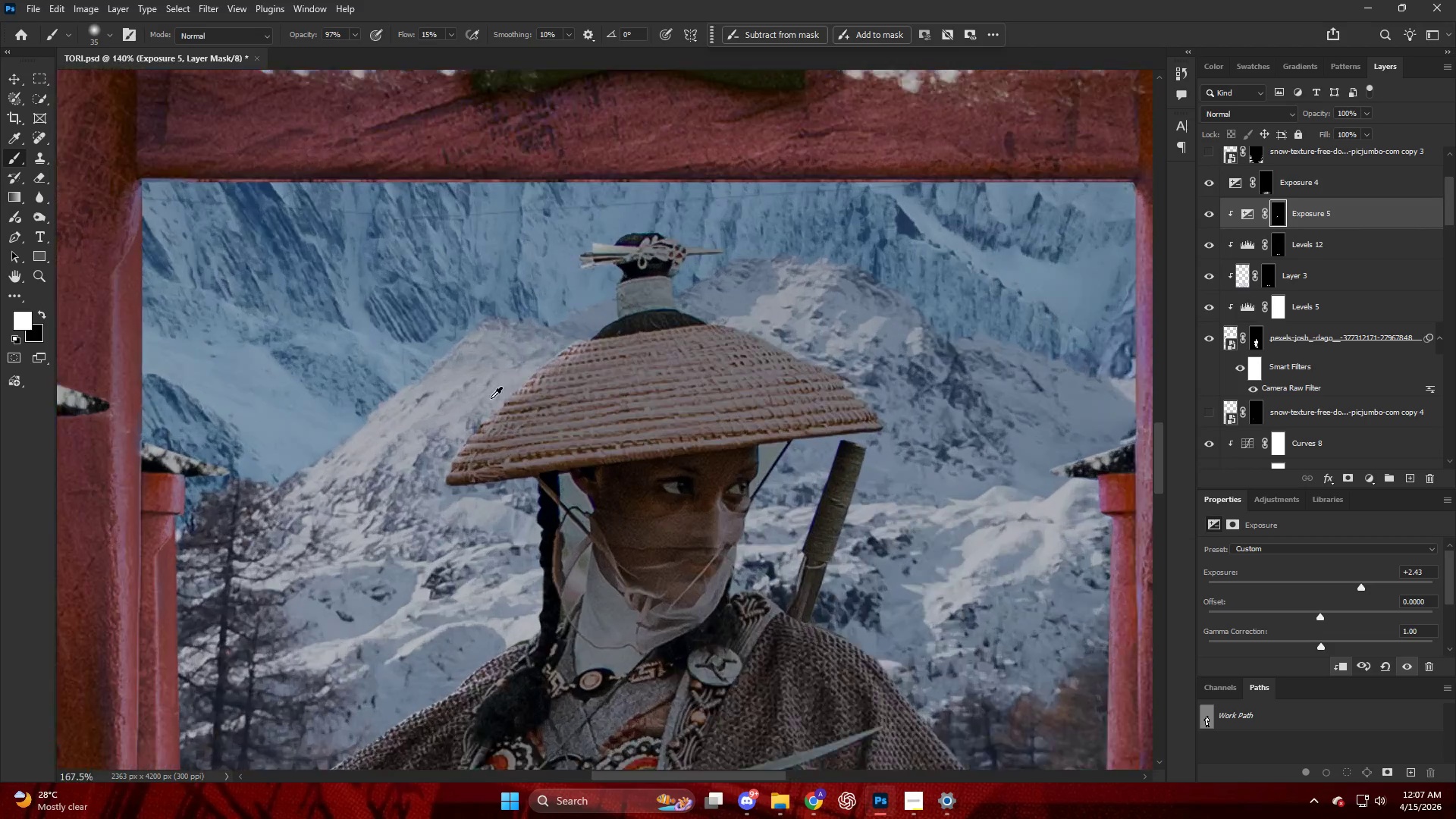 
hold_key(key=AltLeft, duration=0.91)
 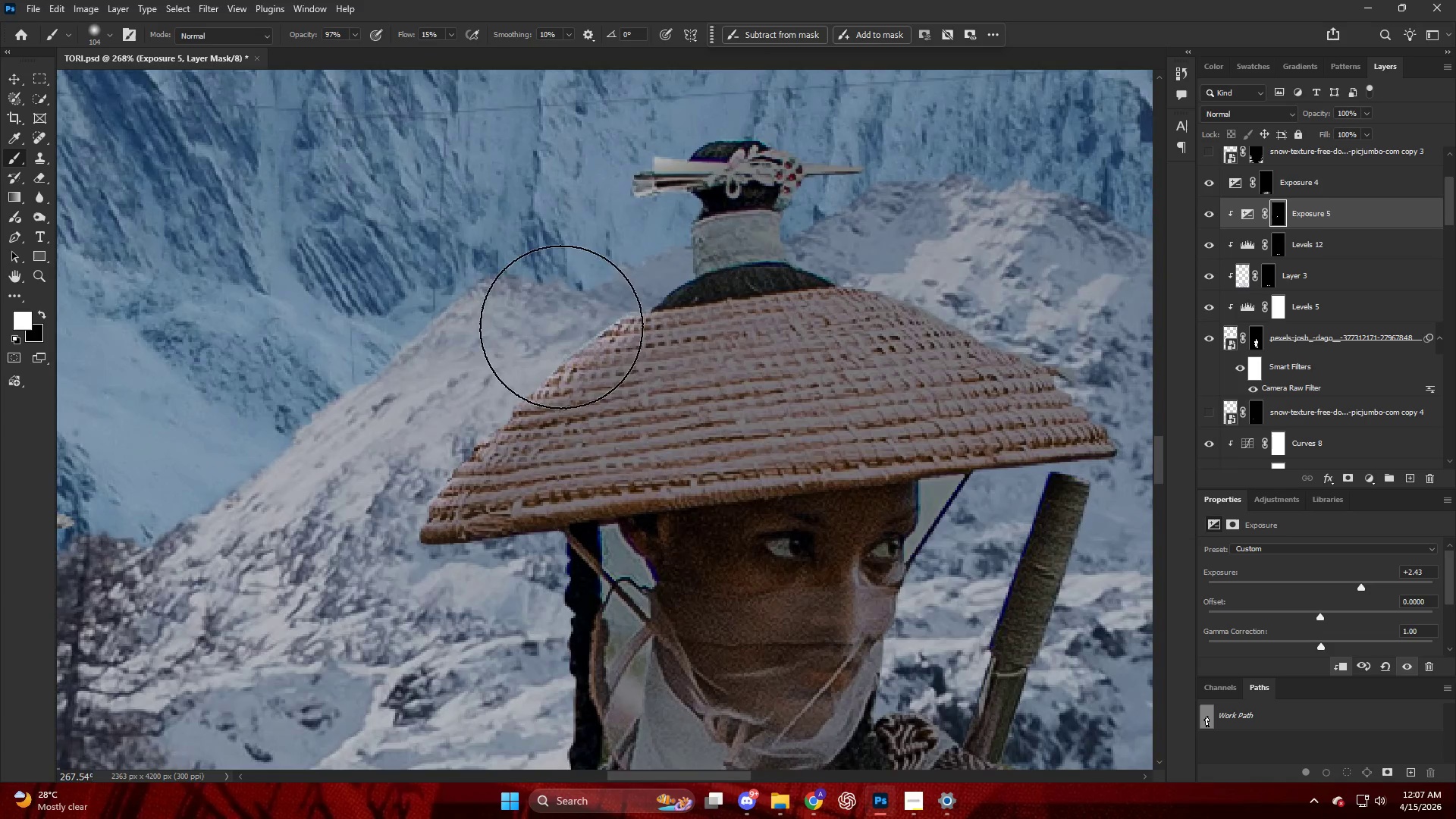 
left_click_drag(start_coordinate=[562, 327], to_coordinate=[591, 237])
 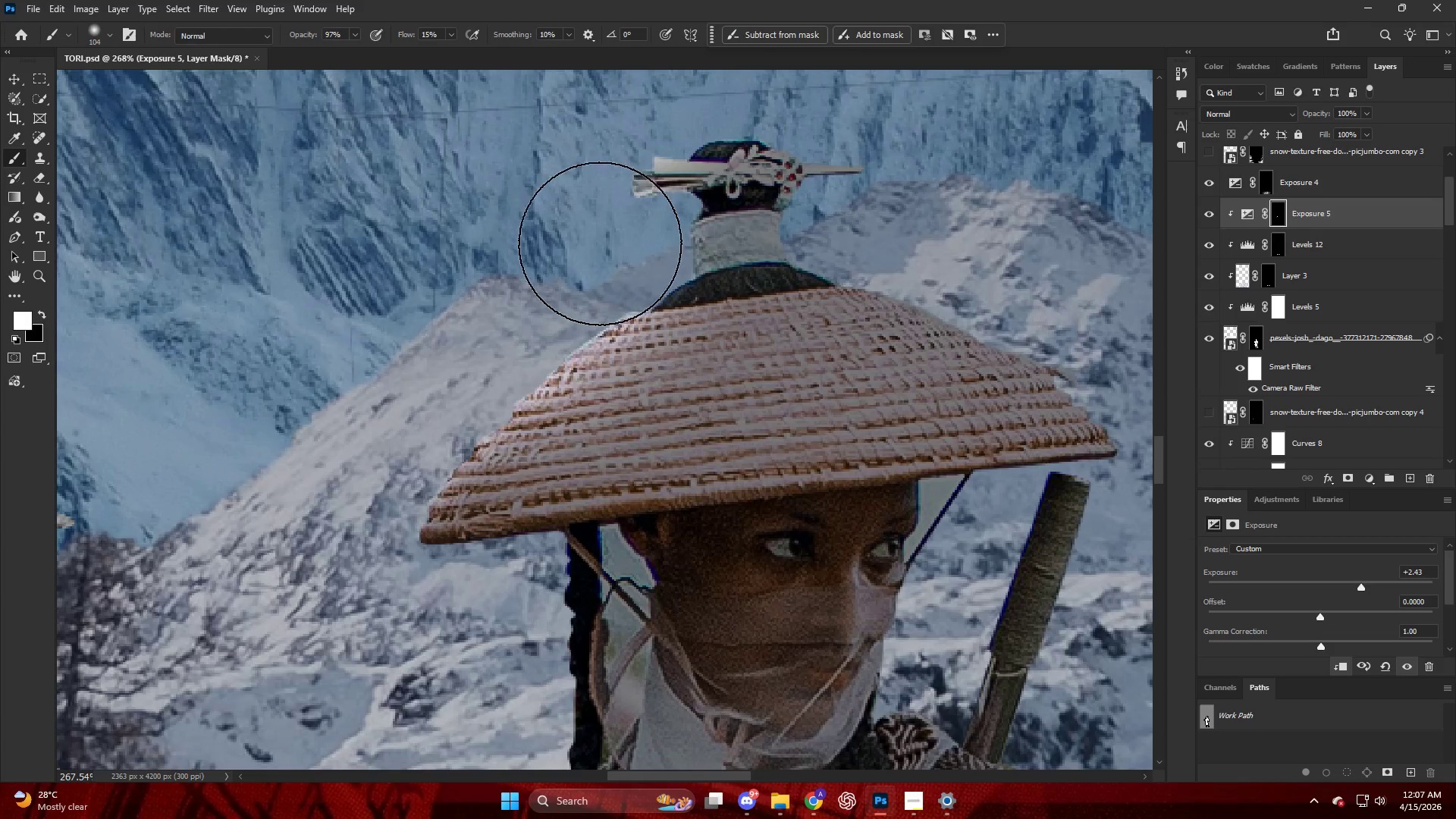 
scroll: coordinate [475, 370], scroll_direction: none, amount: 0.0
 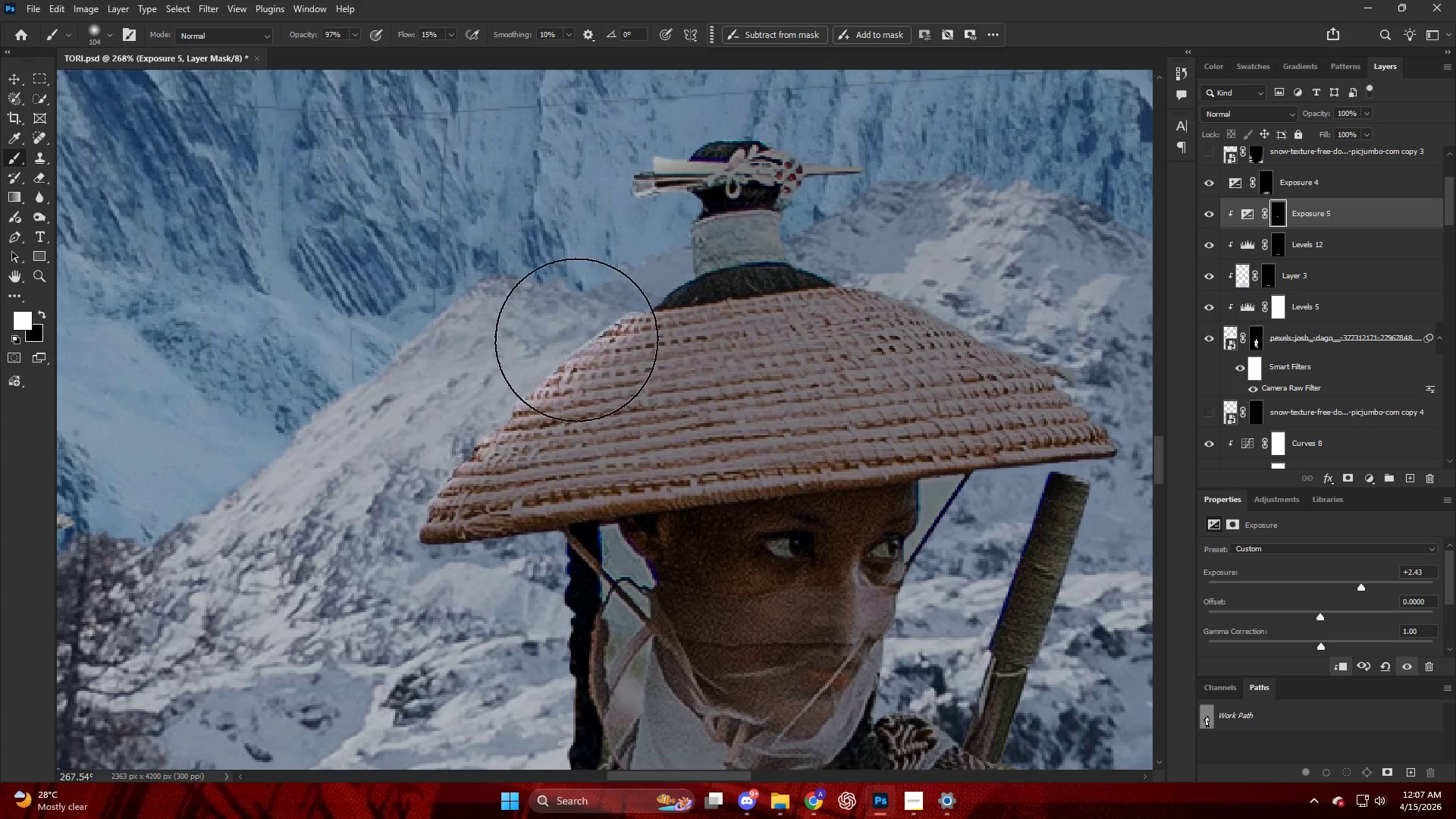 
key(Alt+AltLeft)
 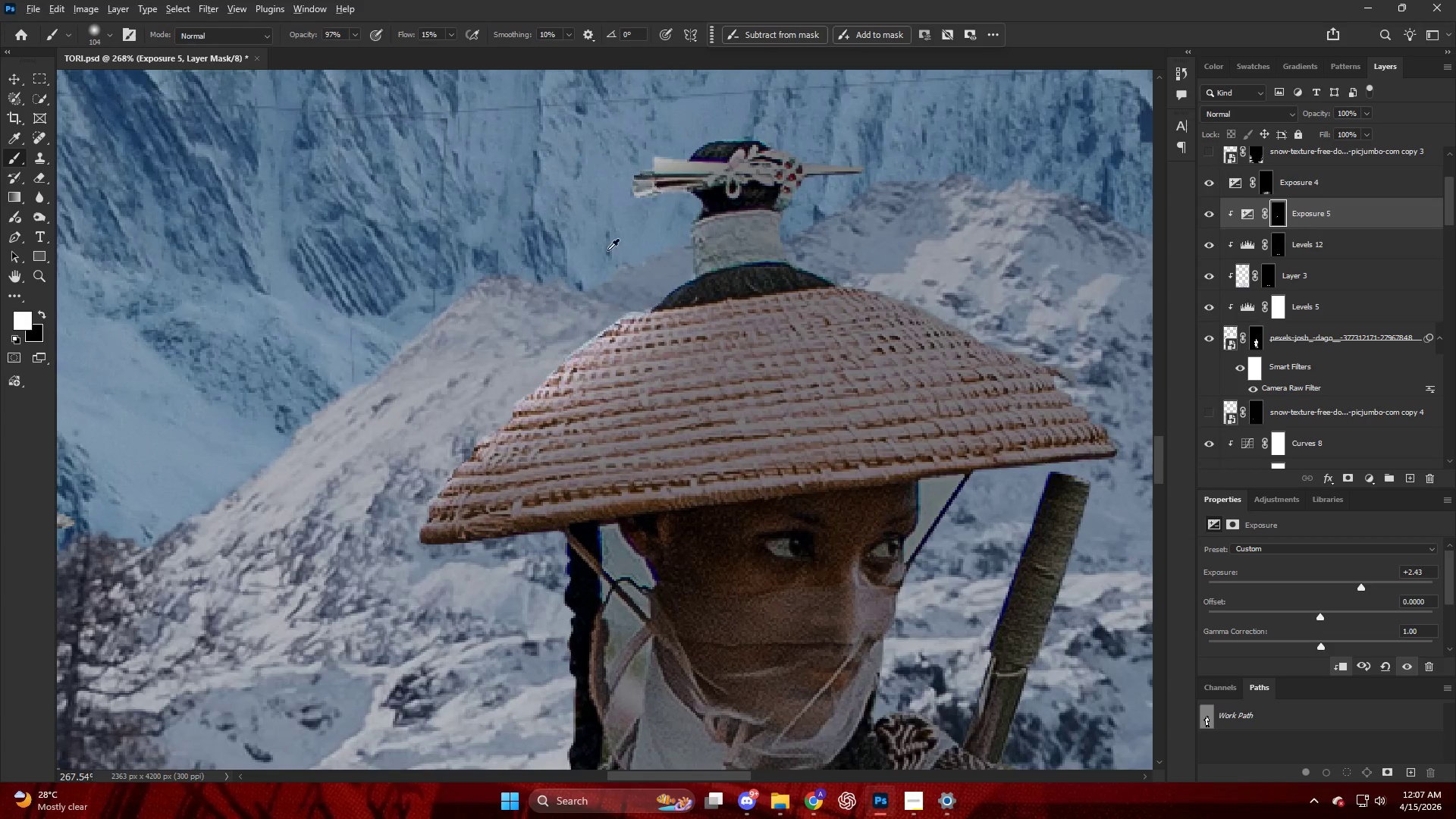 
hold_key(key=AltLeft, duration=0.58)
scroll: coordinate [770, 243], scroll_direction: none, amount: 0.0
 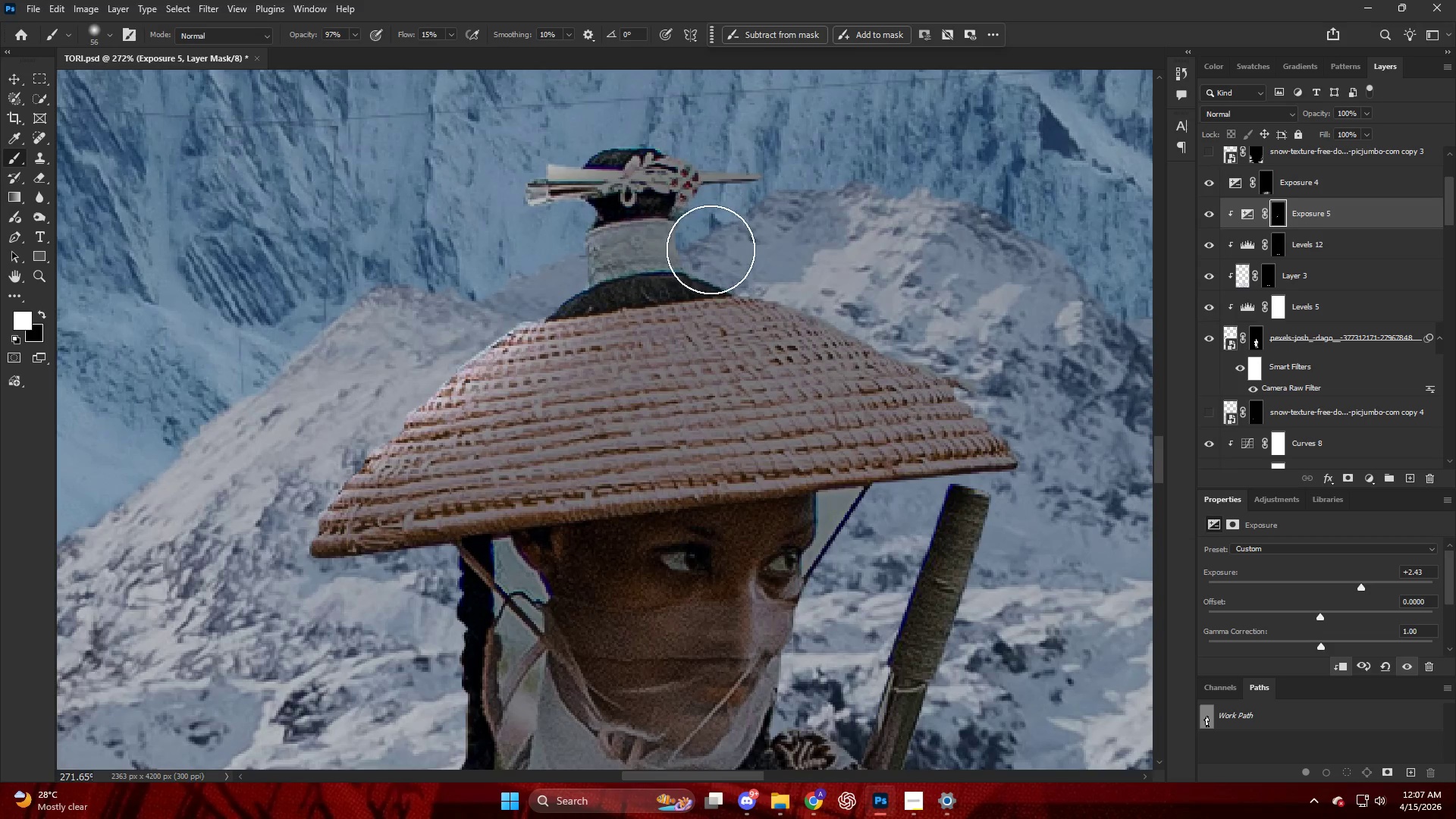 
left_click_drag(start_coordinate=[709, 253], to_coordinate=[1087, 407])
 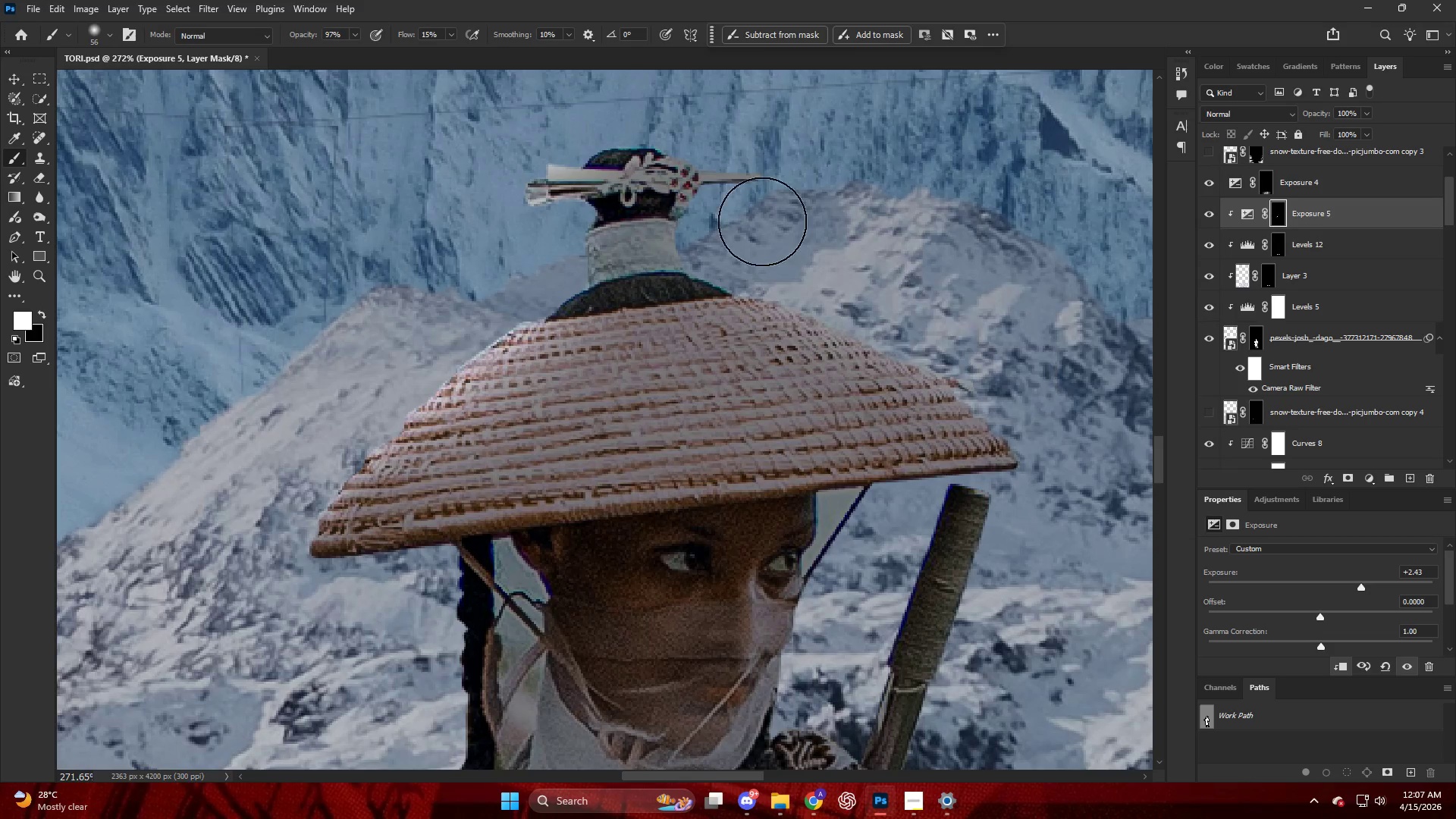 
left_click_drag(start_coordinate=[762, 228], to_coordinate=[1116, 428])
 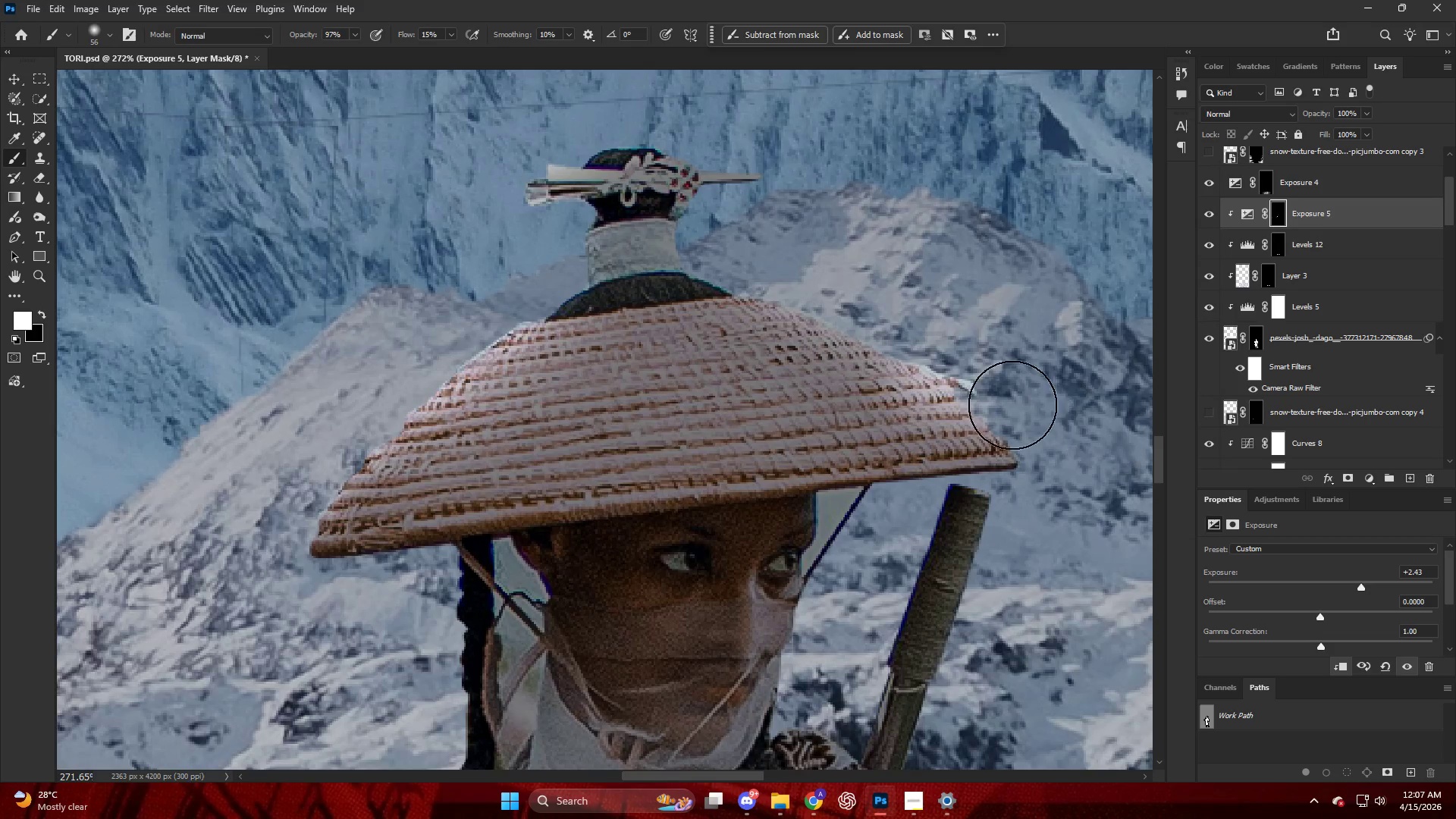 
key(Alt+AltLeft)
 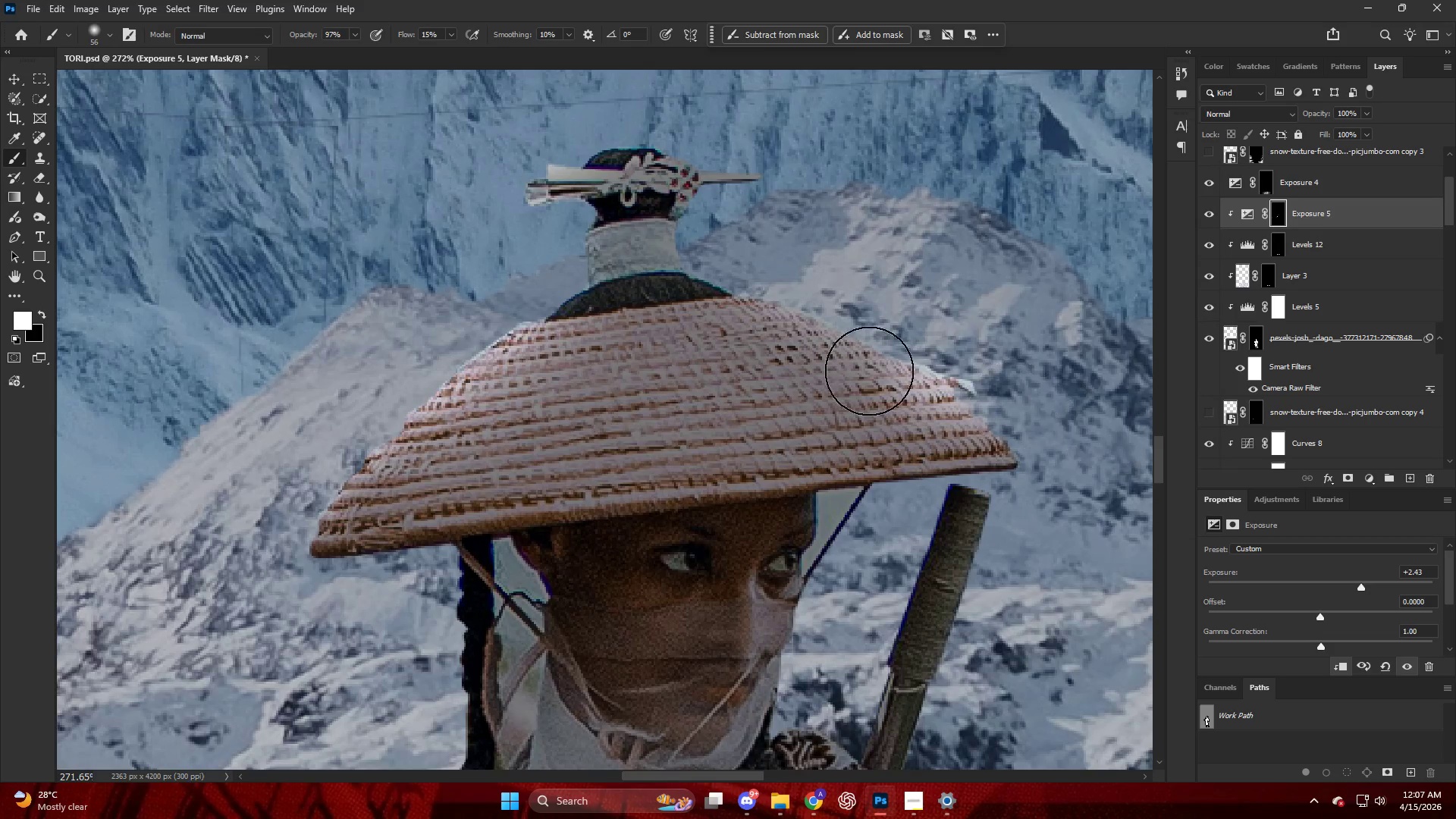 
key(Control+ControlLeft)
 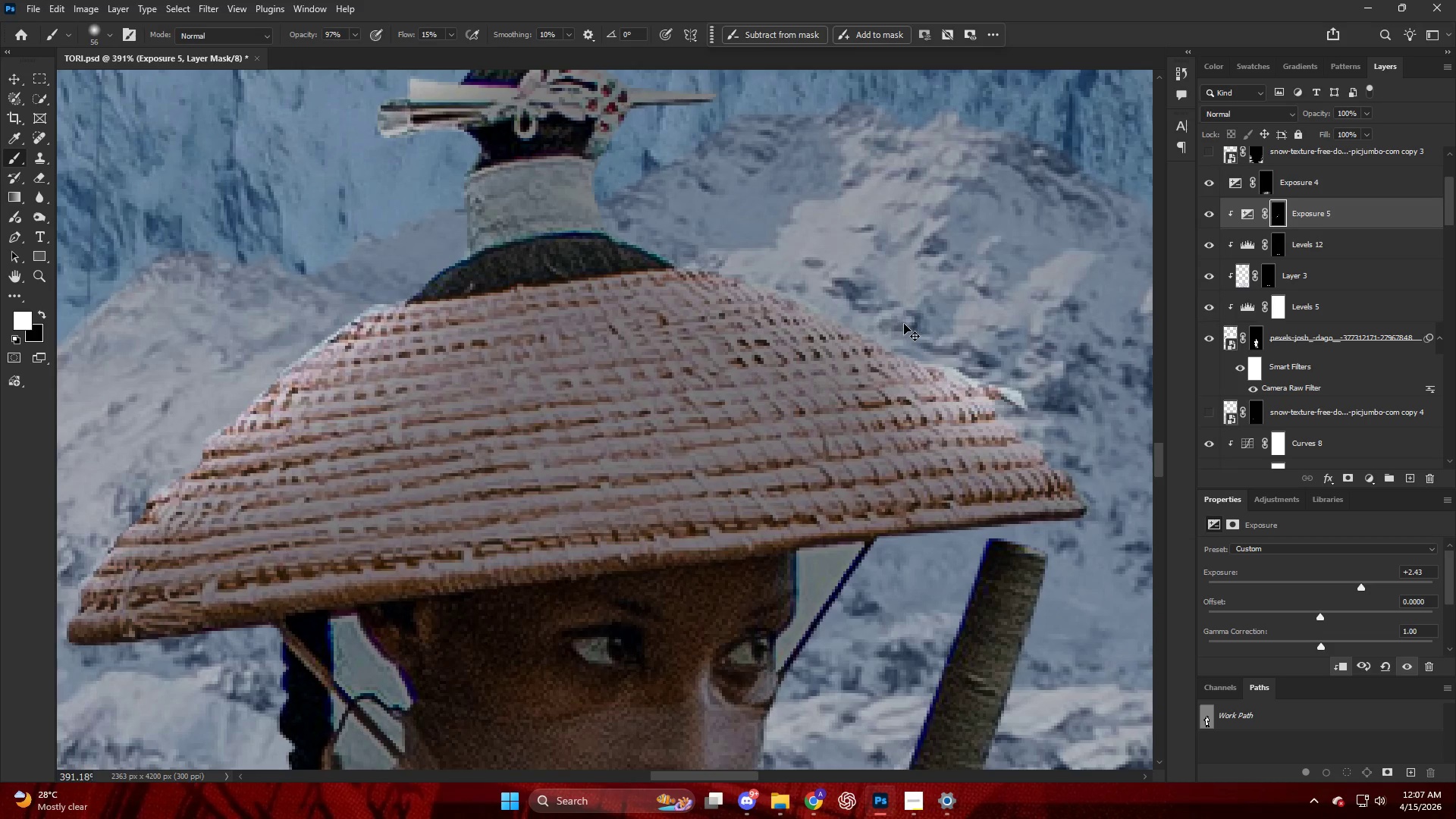 
key(Control+Z)
 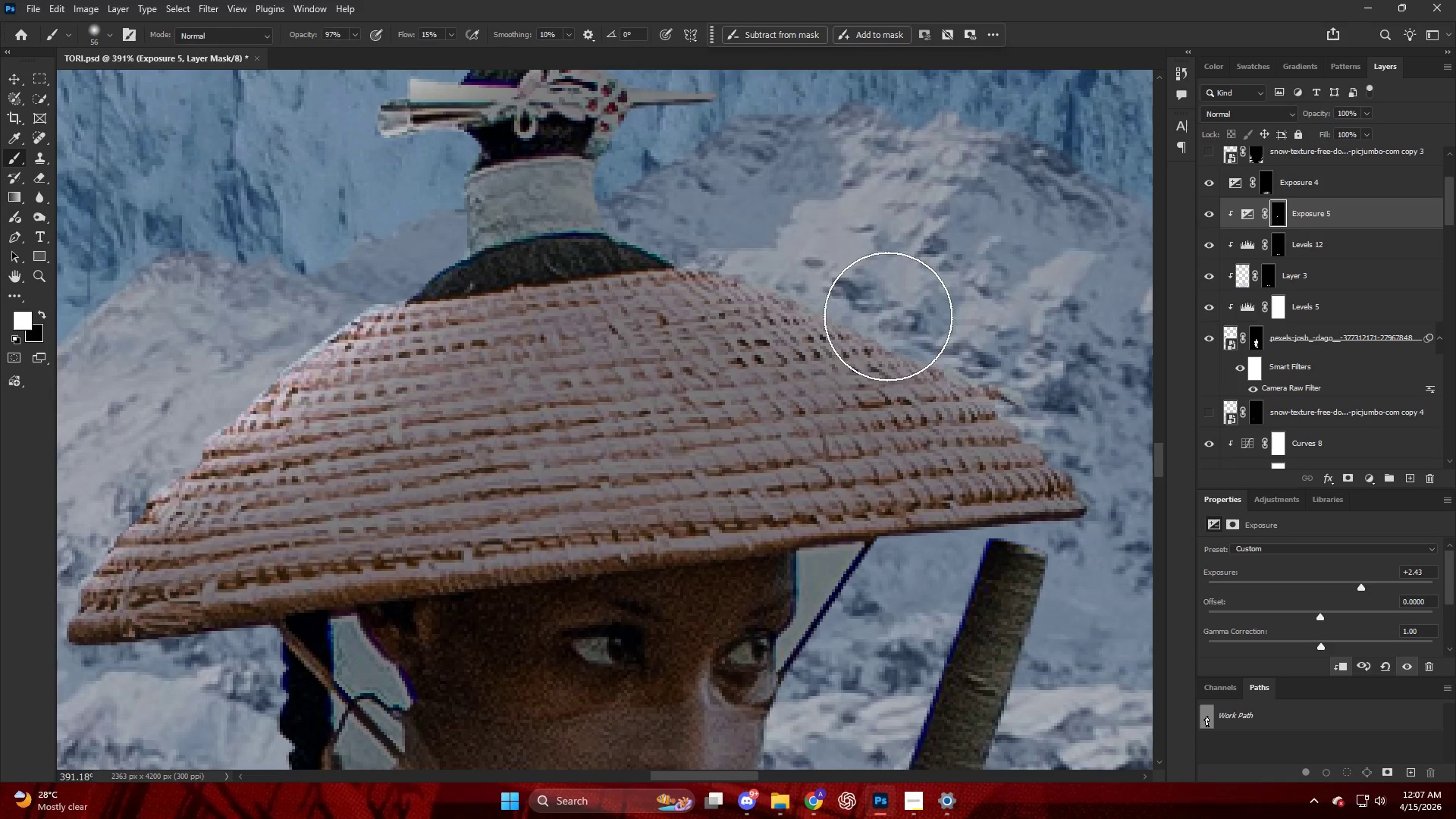 
scroll: coordinate [861, 353], scroll_direction: up, amount: 4.0
 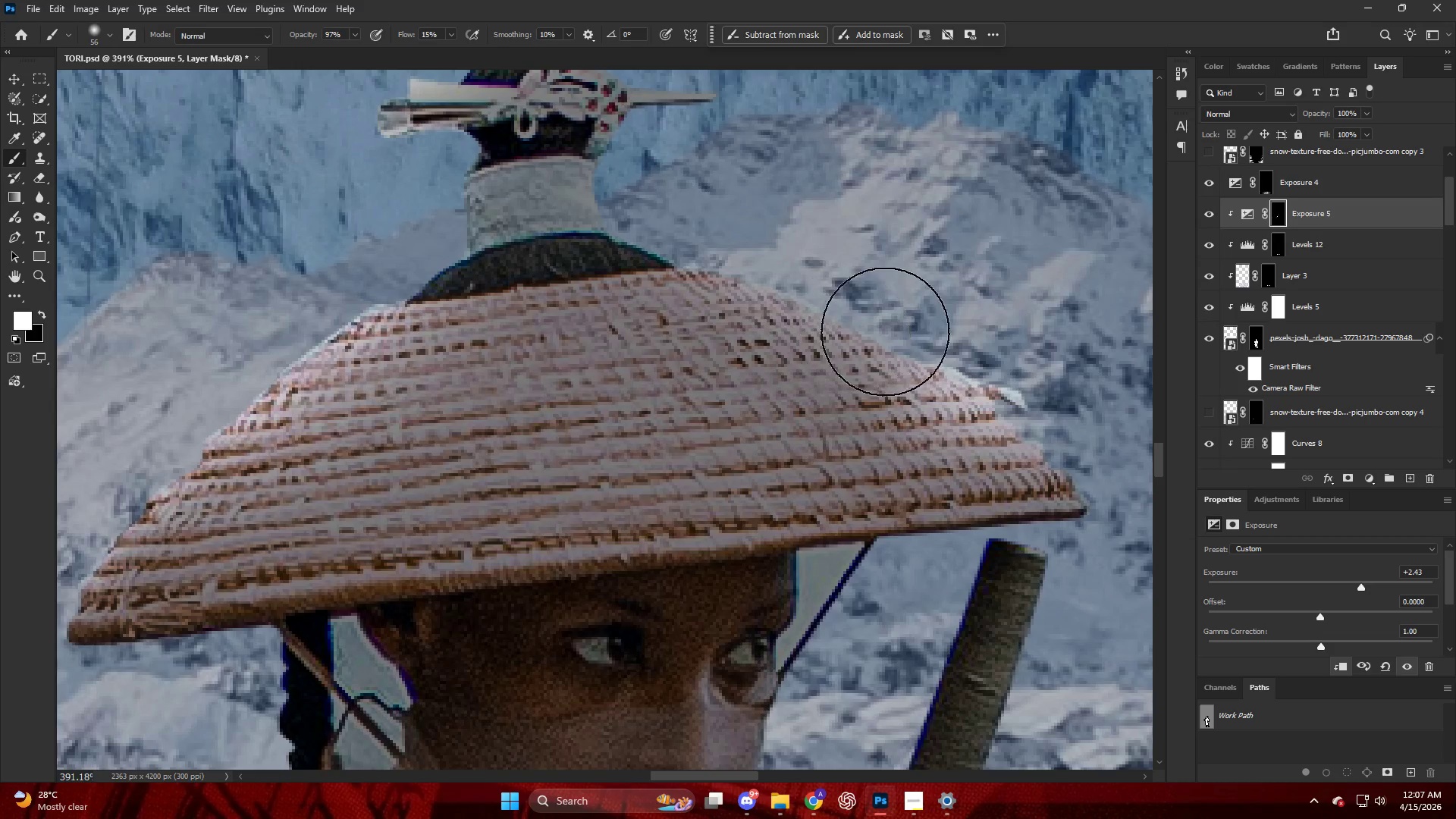 
key(Alt+AltLeft)
 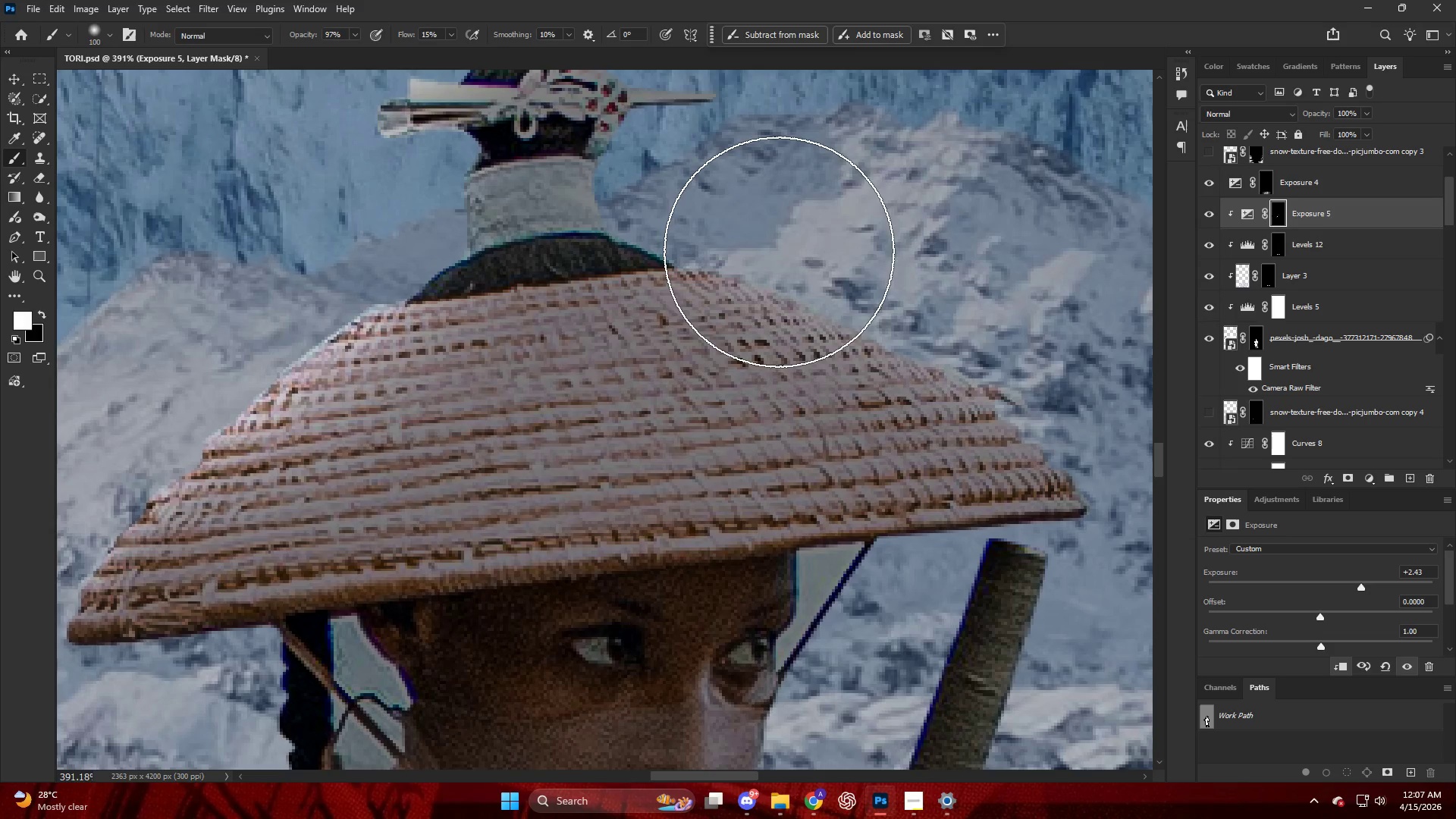 
type(xx)
 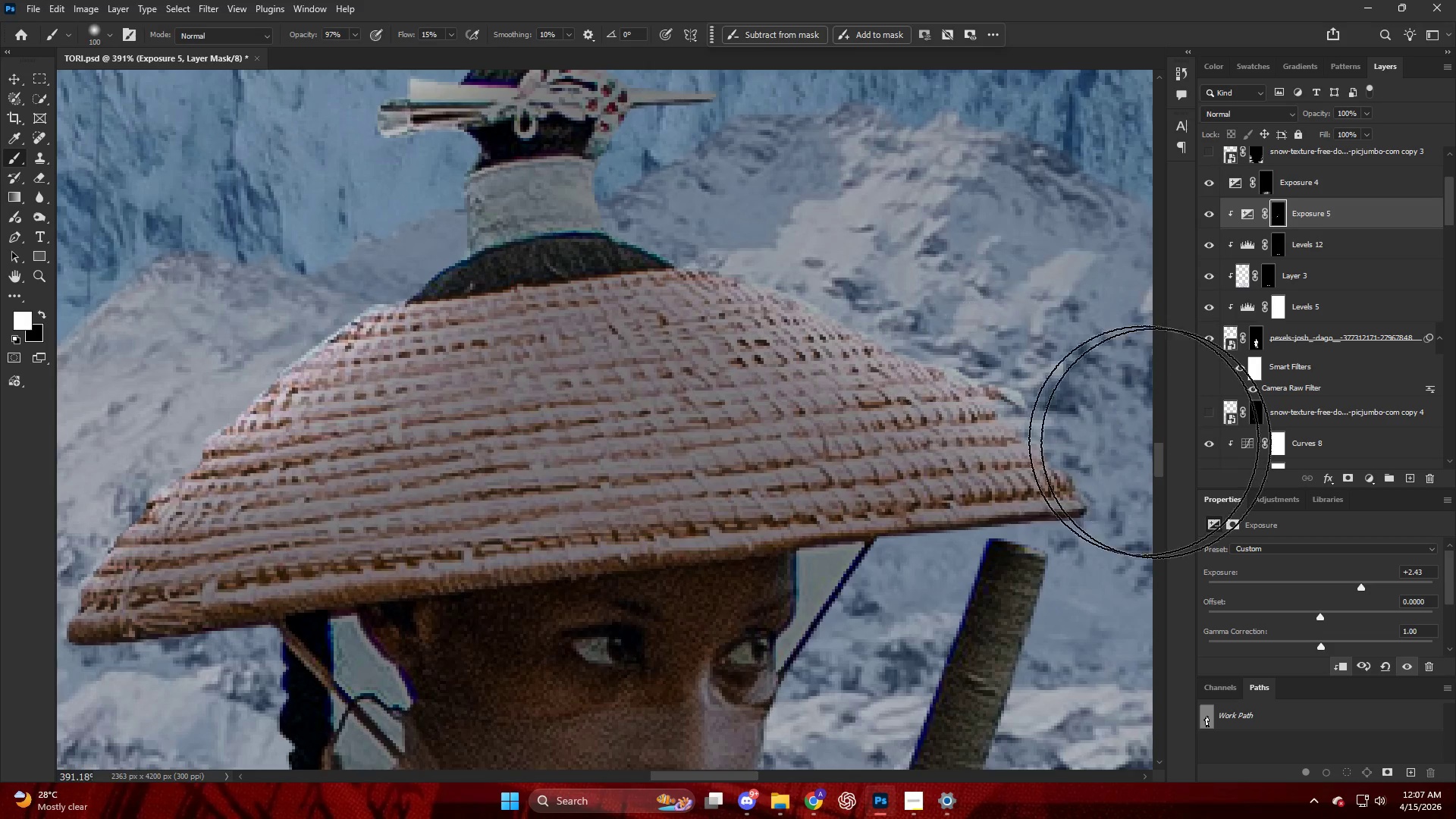 
left_click_drag(start_coordinate=[796, 259], to_coordinate=[1074, 379])
 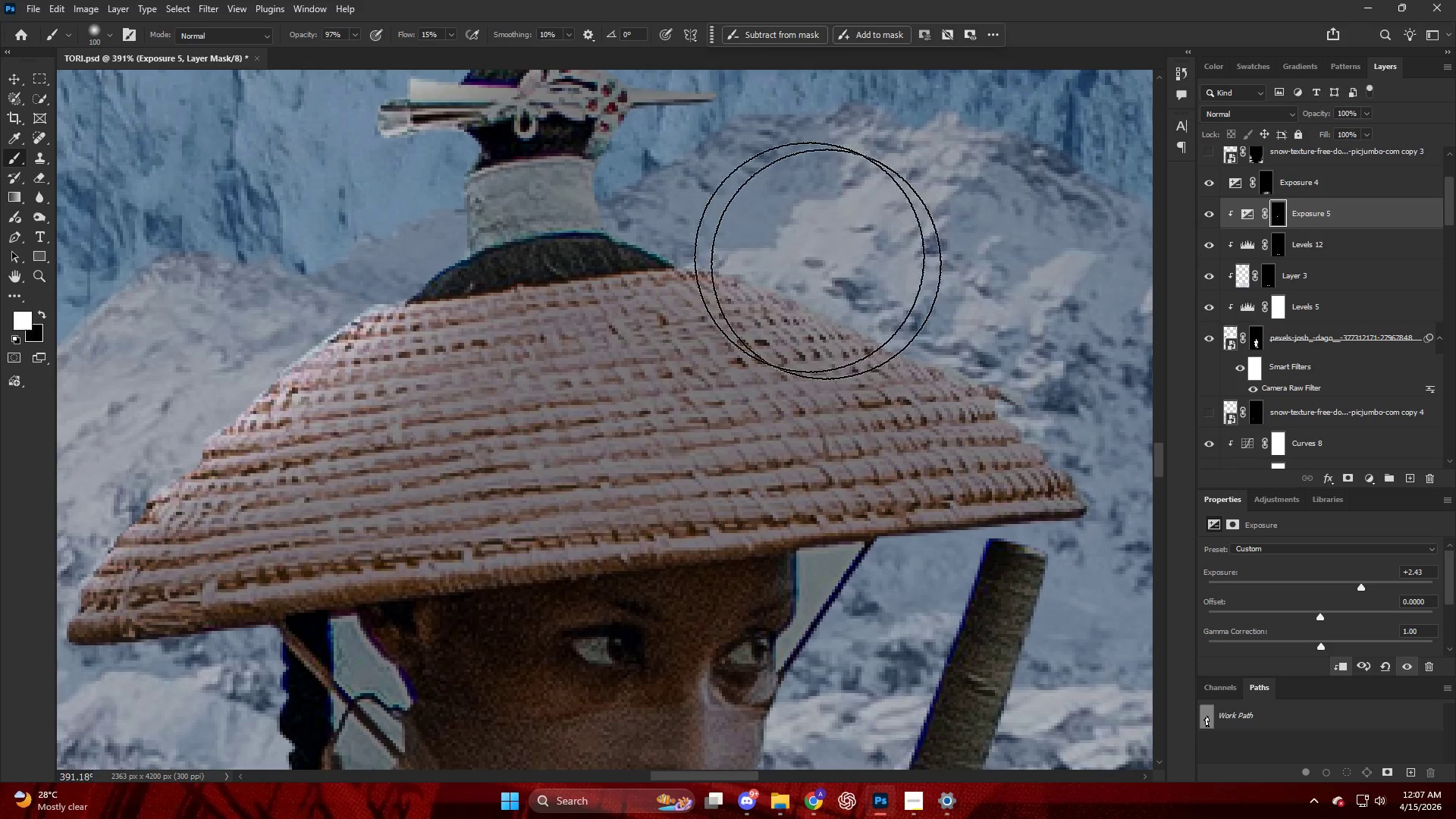 
left_click_drag(start_coordinate=[798, 253], to_coordinate=[723, 96])
 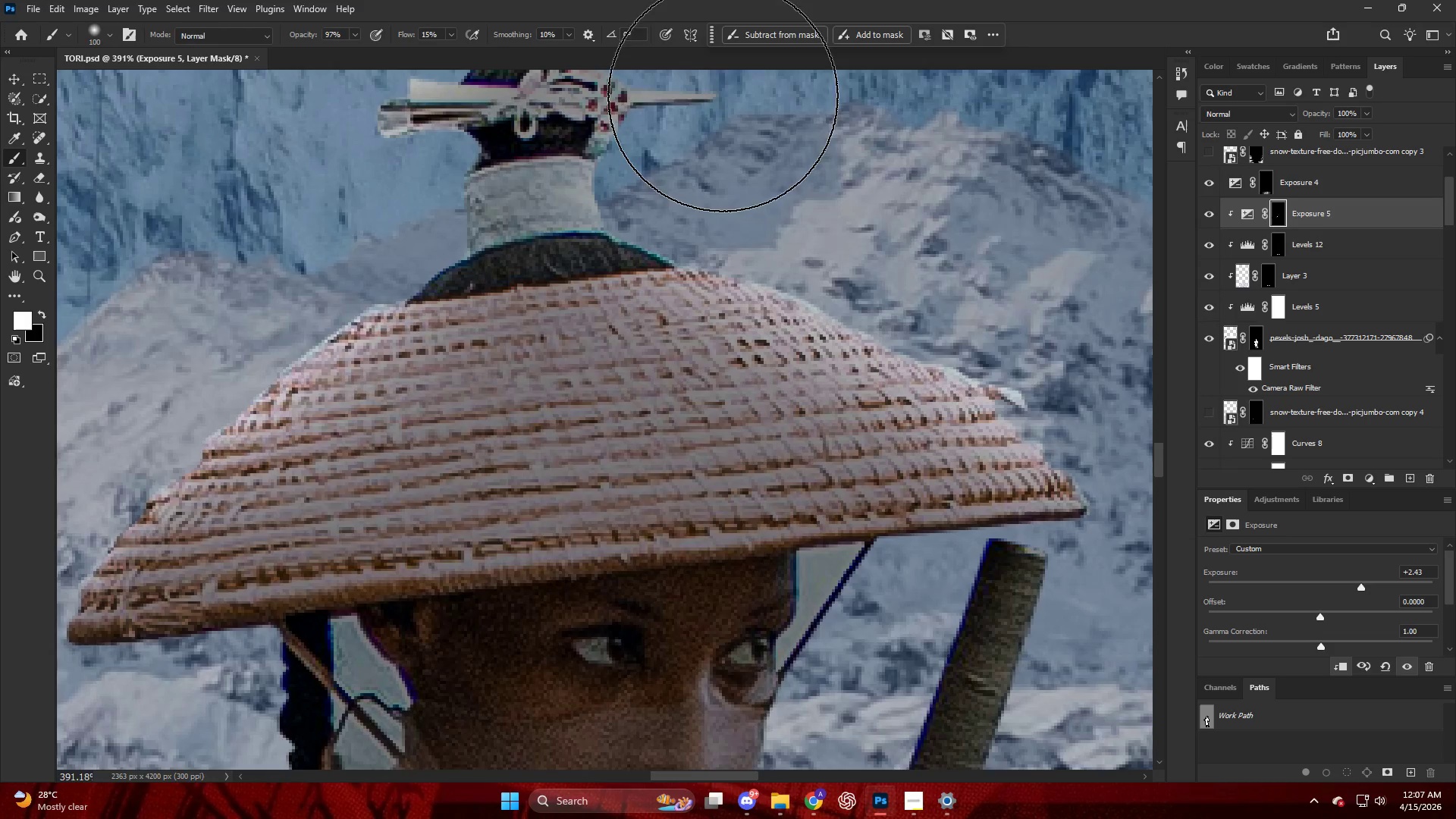 
hold_key(key=AltLeft, duration=1.05)
scroll: coordinate [736, 190], scroll_direction: down, amount: 25.0
 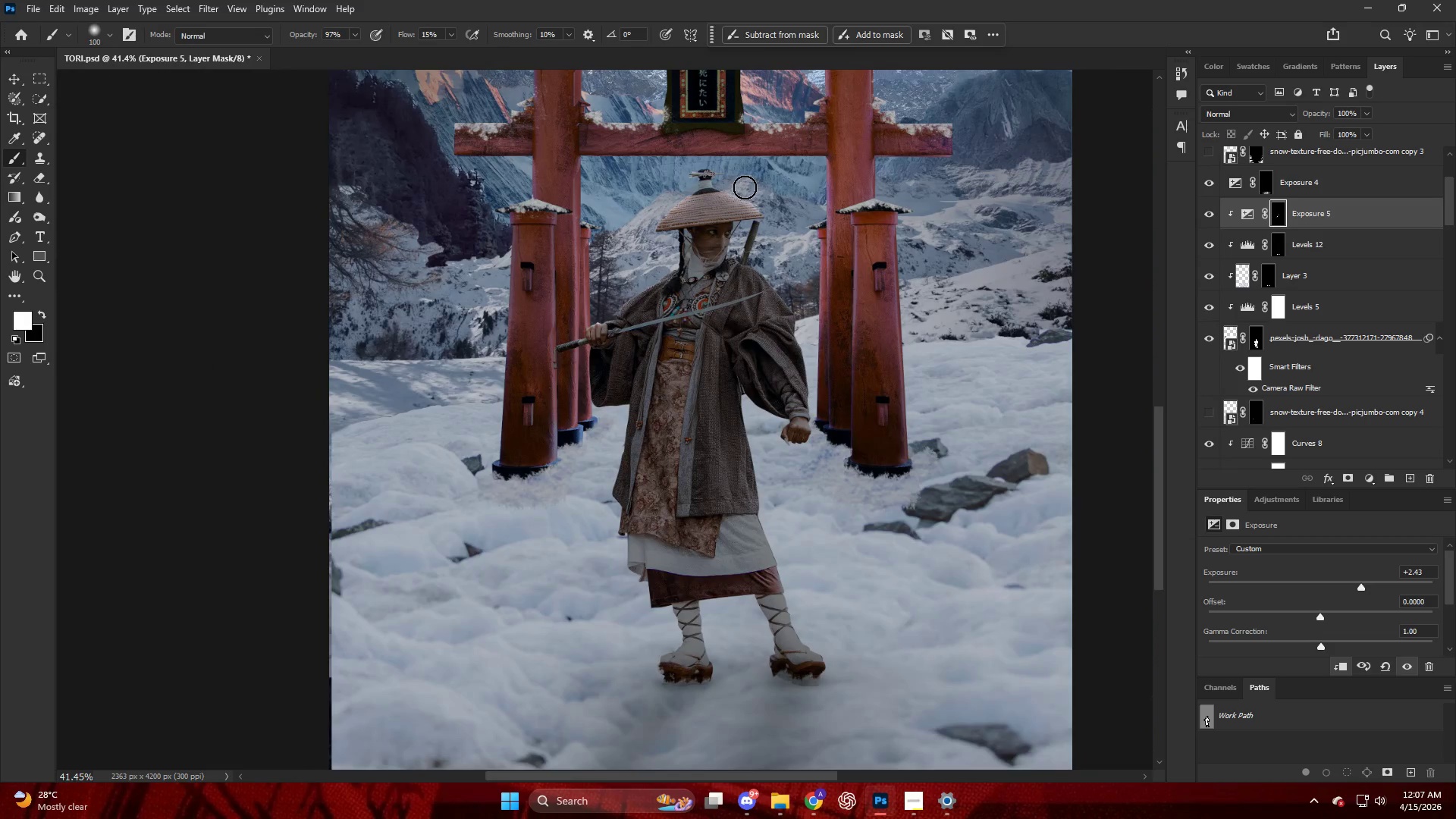 
hold_key(key=AltLeft, duration=0.64)
 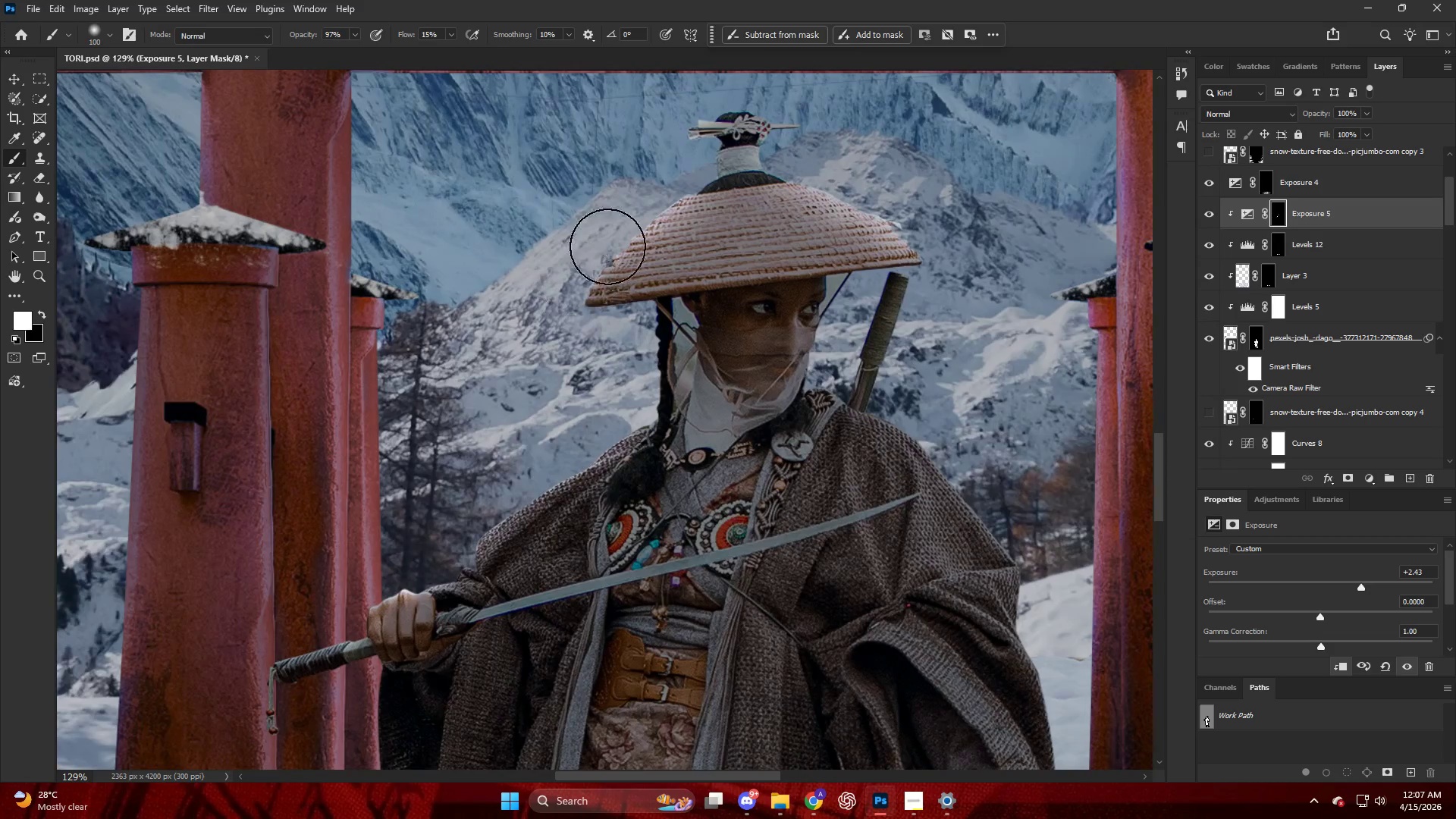 
key(X)
 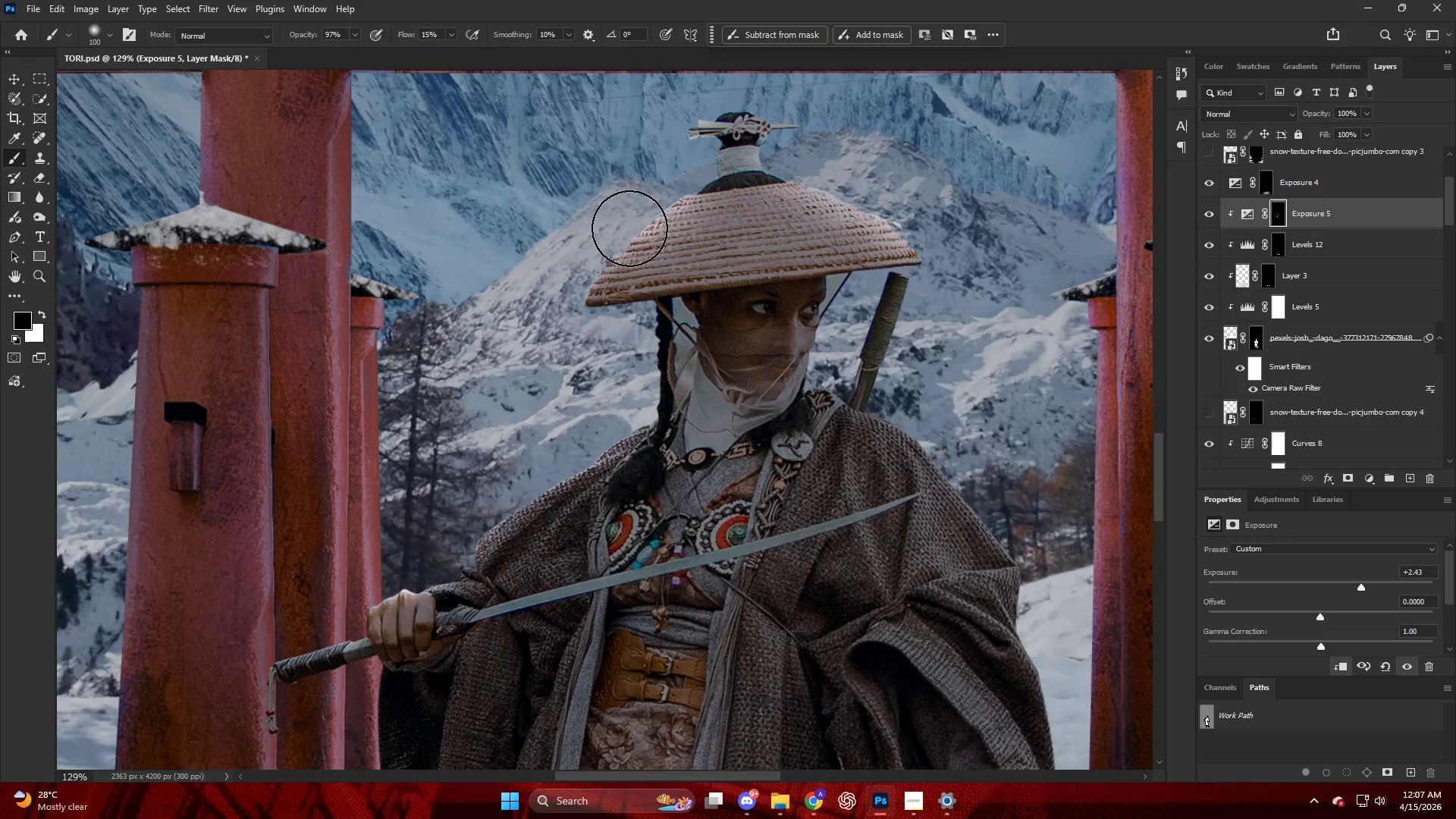 
left_click_drag(start_coordinate=[623, 244], to_coordinate=[543, 362])
 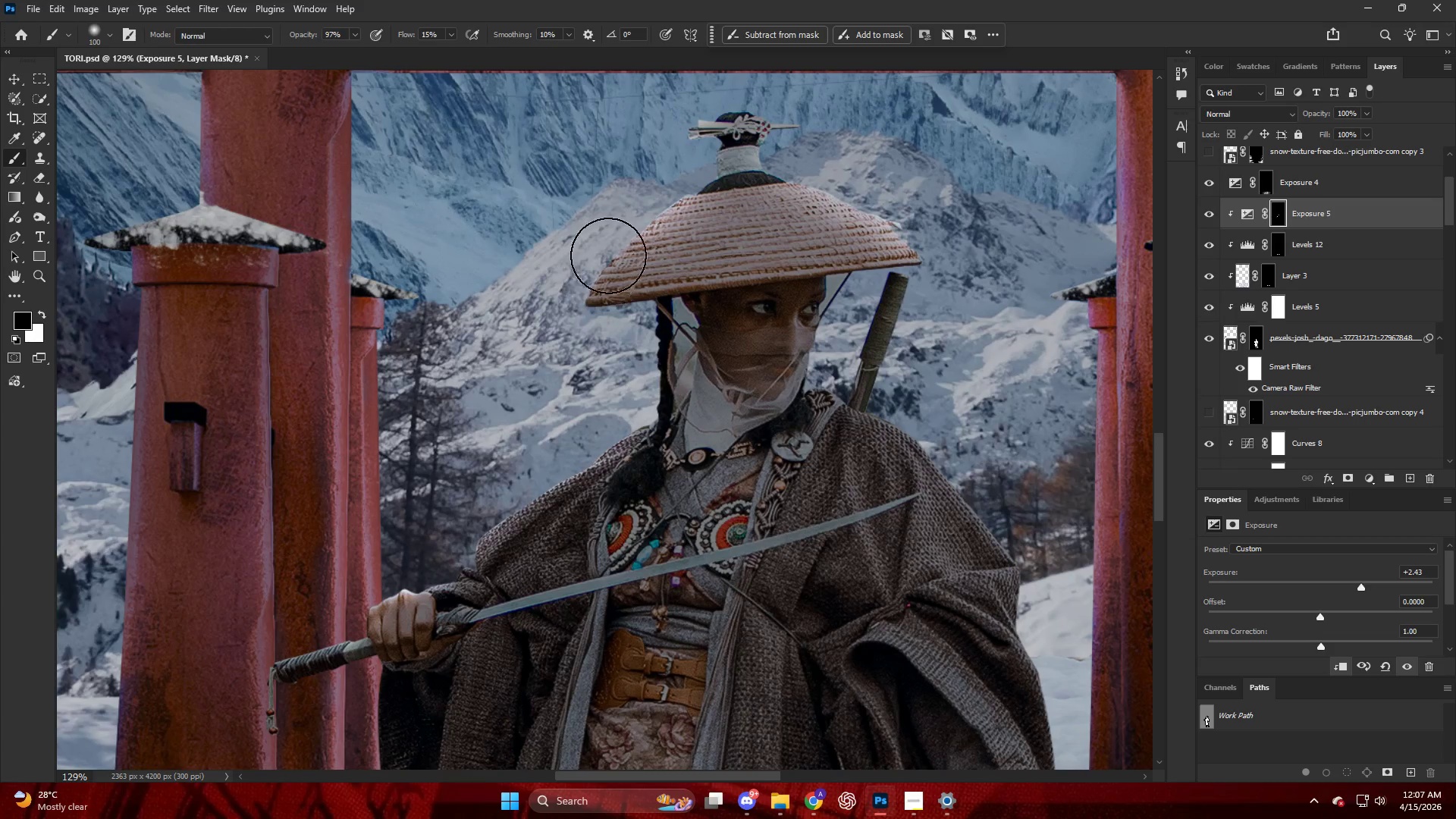 
scroll: coordinate [582, 310], scroll_direction: up, amount: 13.0
 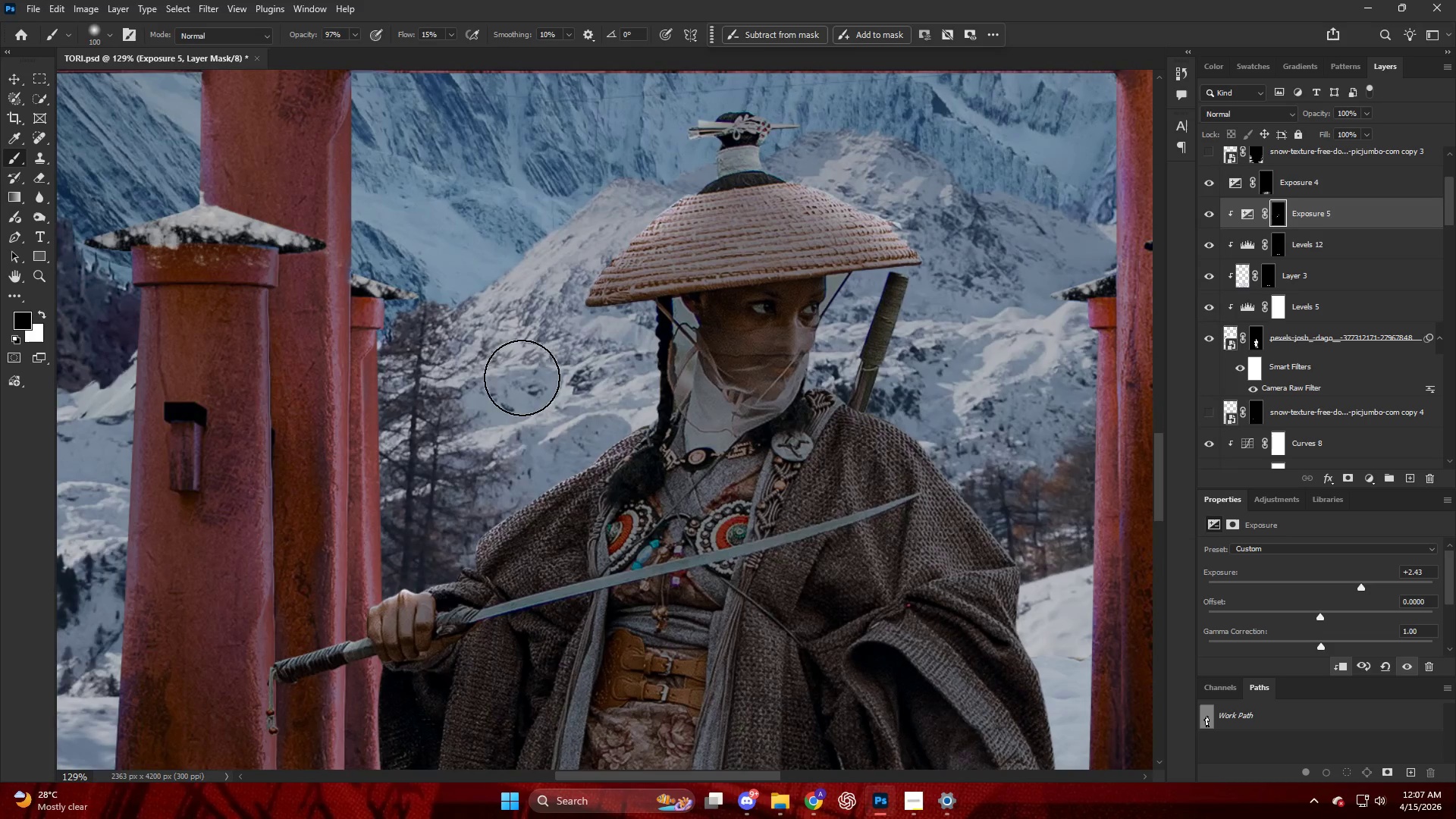 
key(X)
 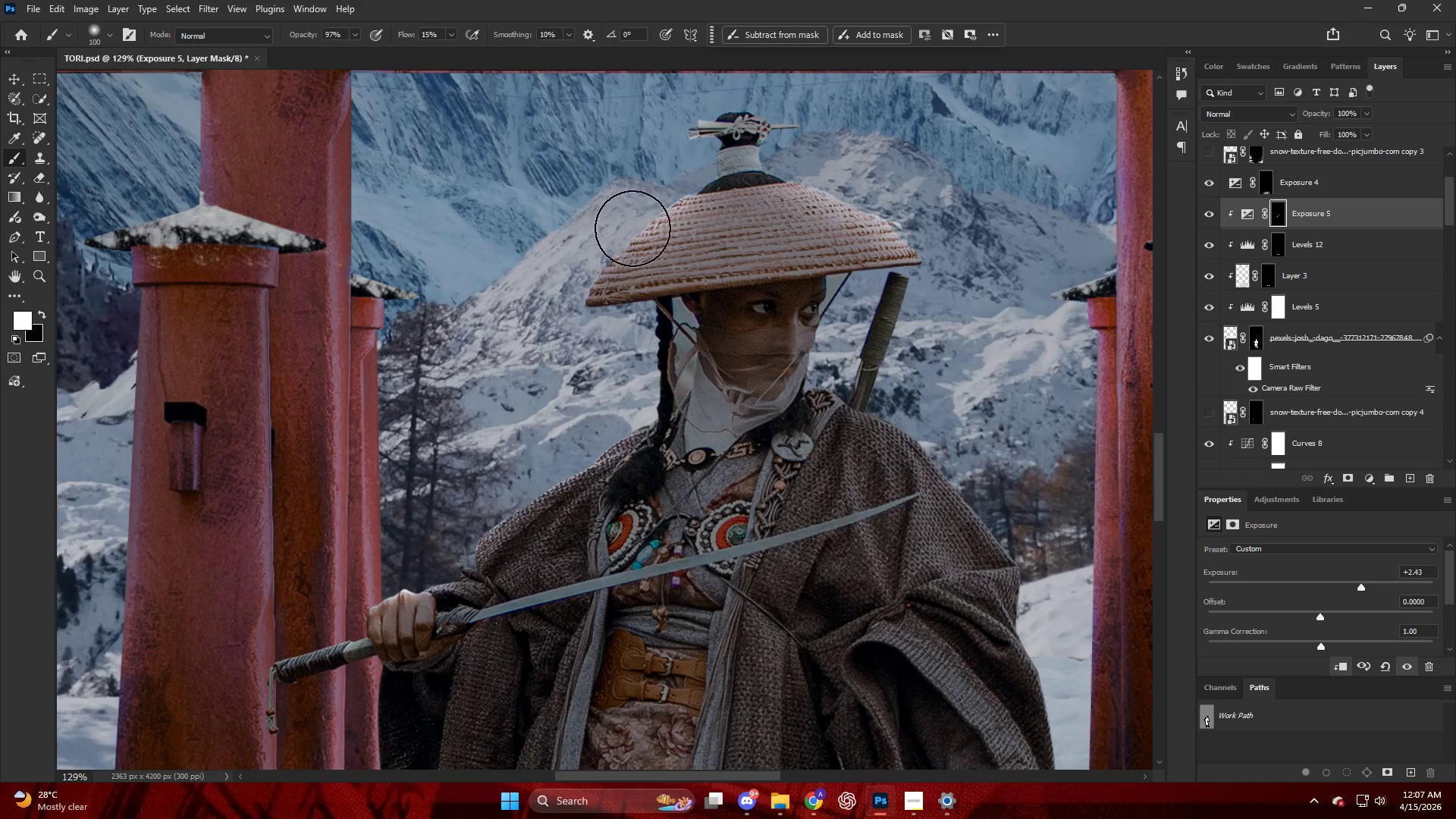 
left_click_drag(start_coordinate=[633, 231], to_coordinate=[505, 397])
 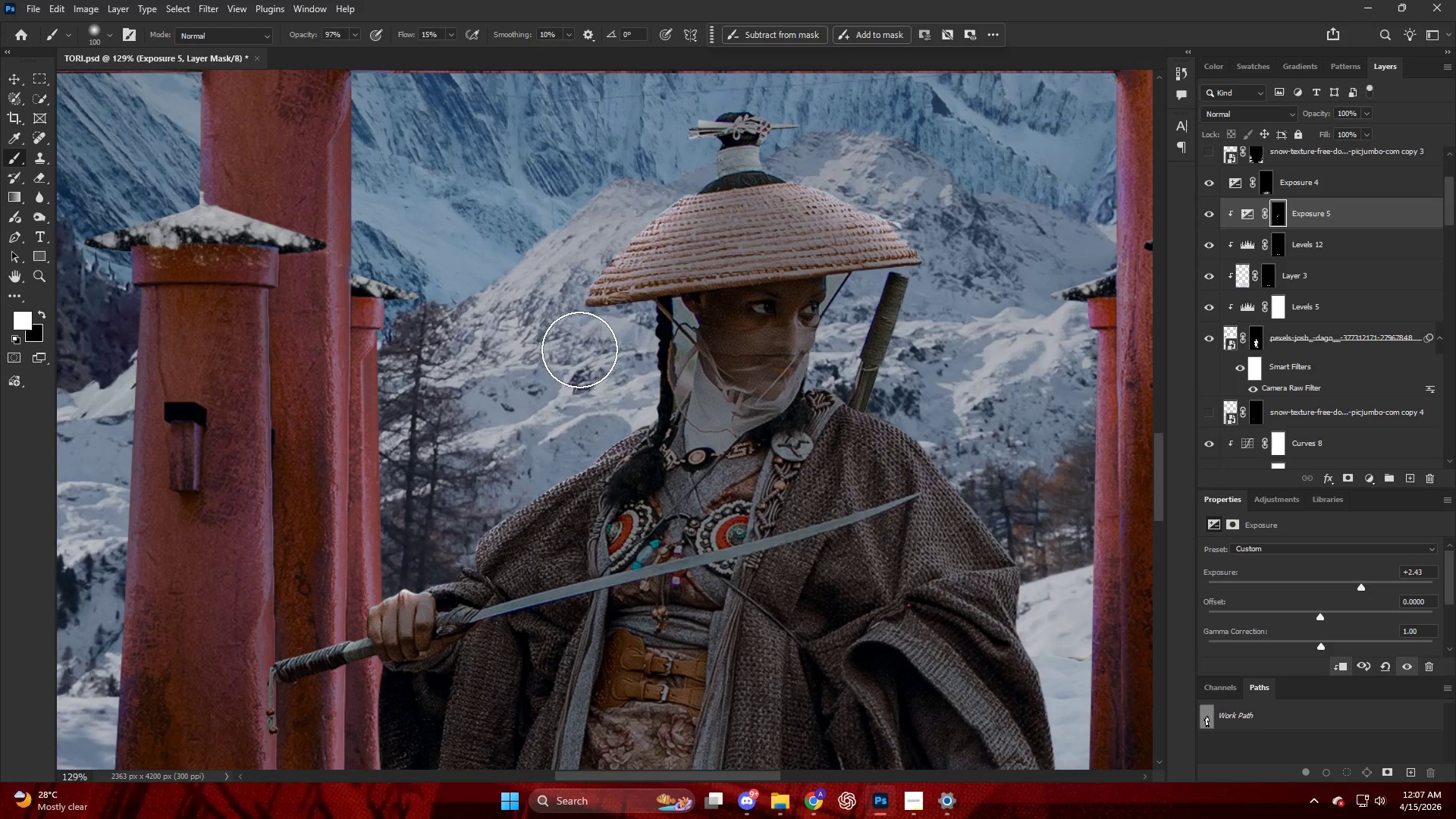 
key(Alt+AltLeft)
 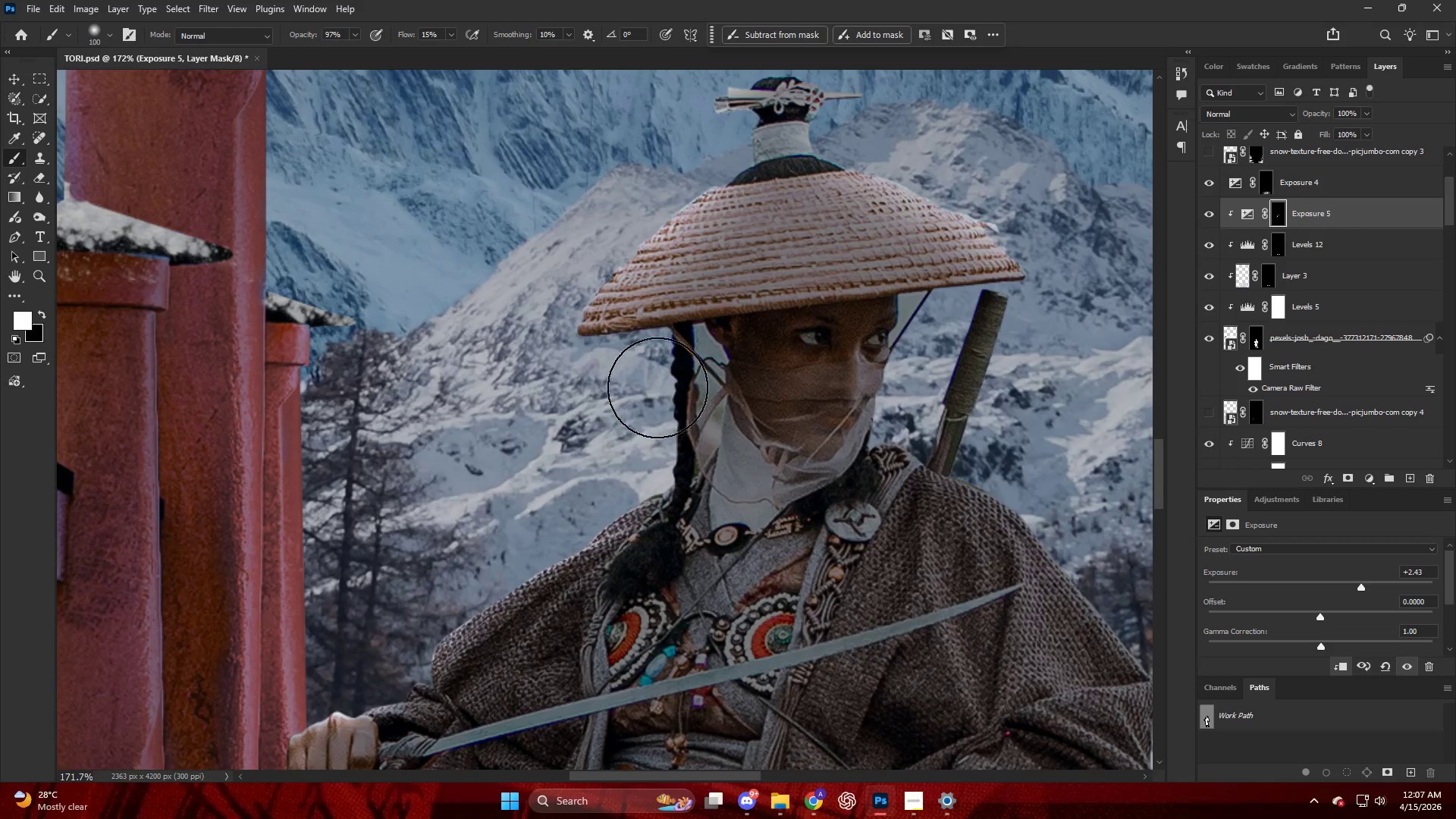 
hold_key(key=AltLeft, duration=0.77)
 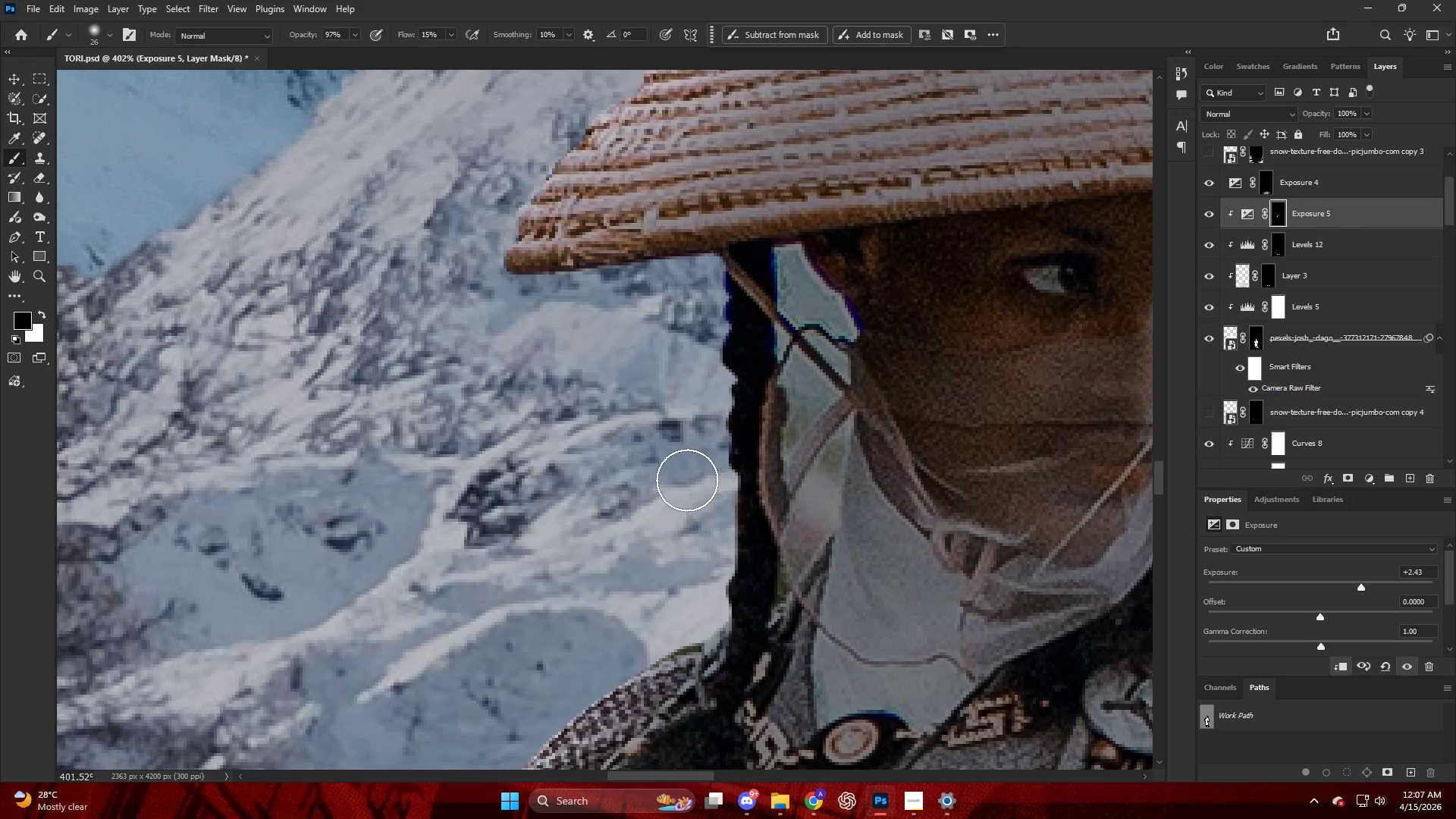 
scroll: coordinate [610, 414], scroll_direction: up, amount: 7.0
 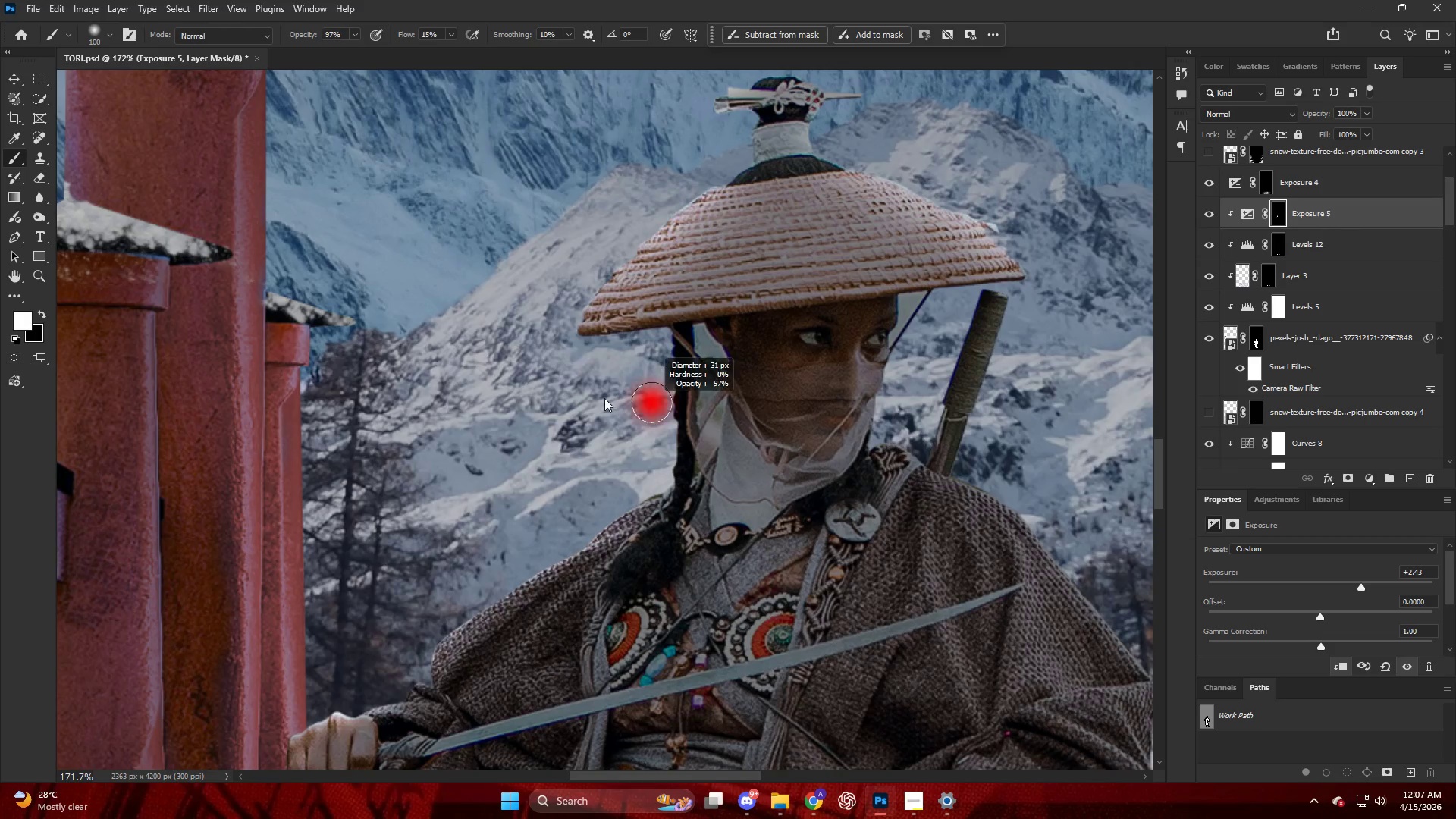 
key(X)
 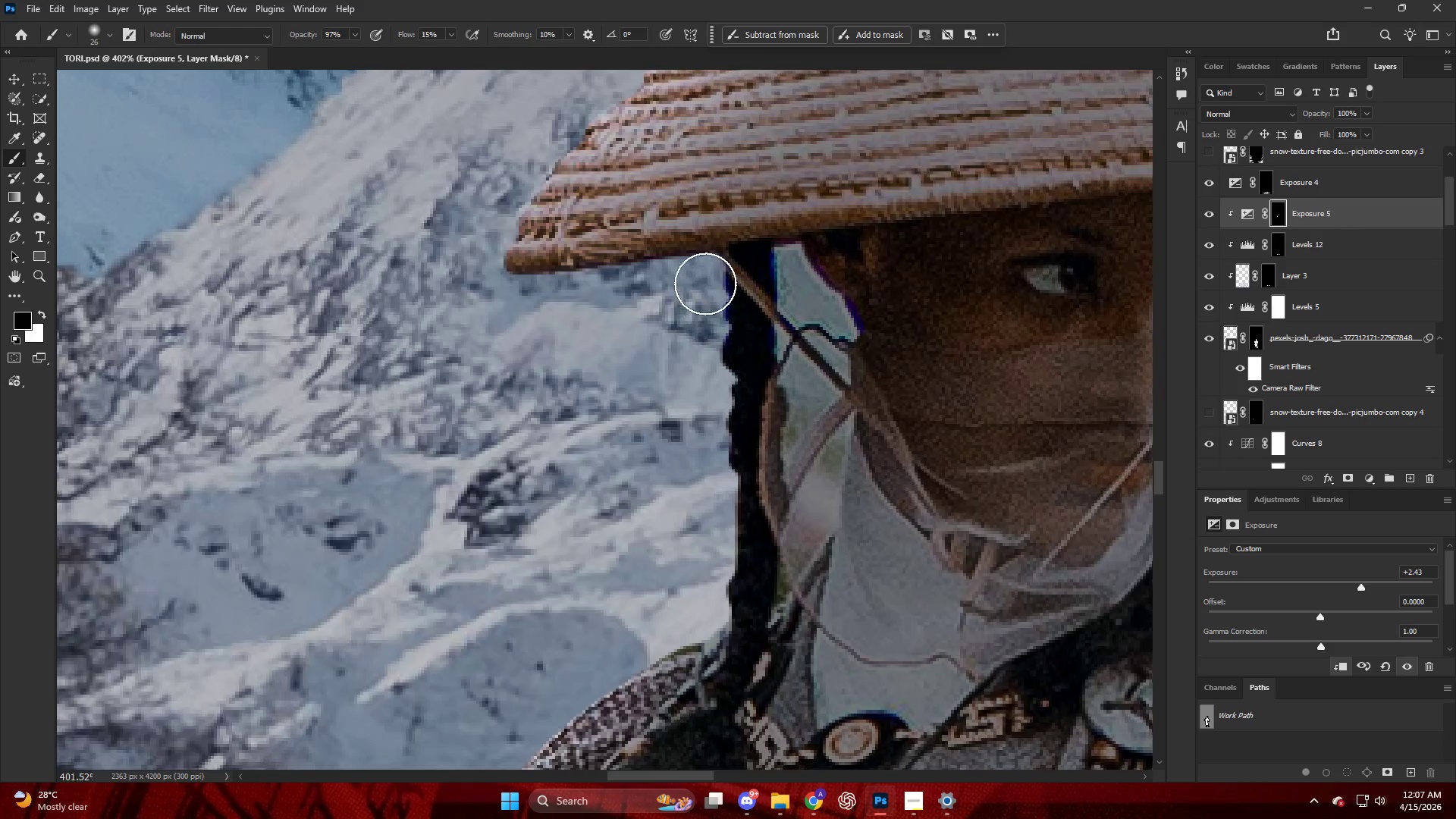 
left_click_drag(start_coordinate=[707, 286], to_coordinate=[691, 468])
 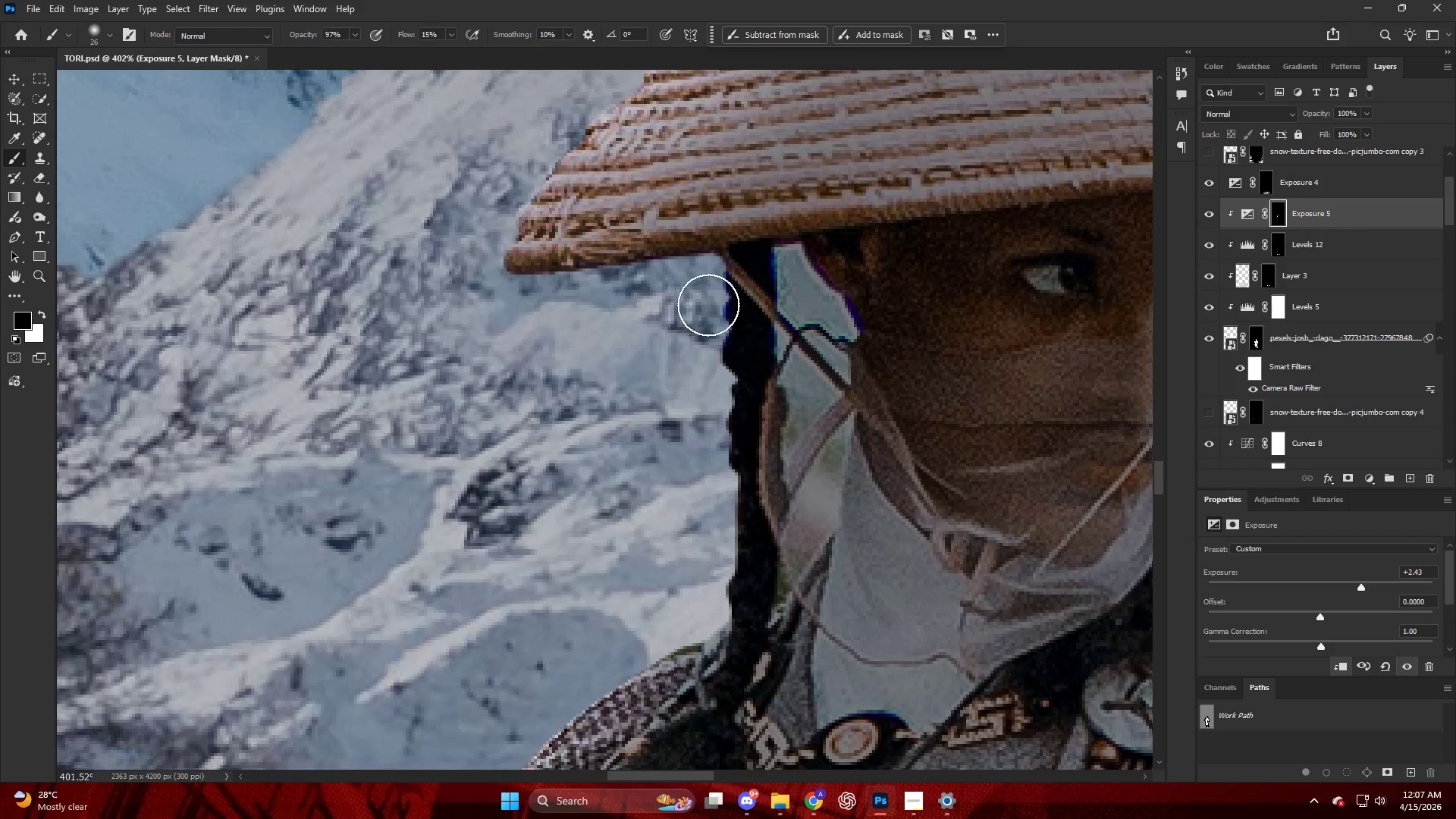 
scroll: coordinate [664, 351], scroll_direction: up, amount: 9.0
 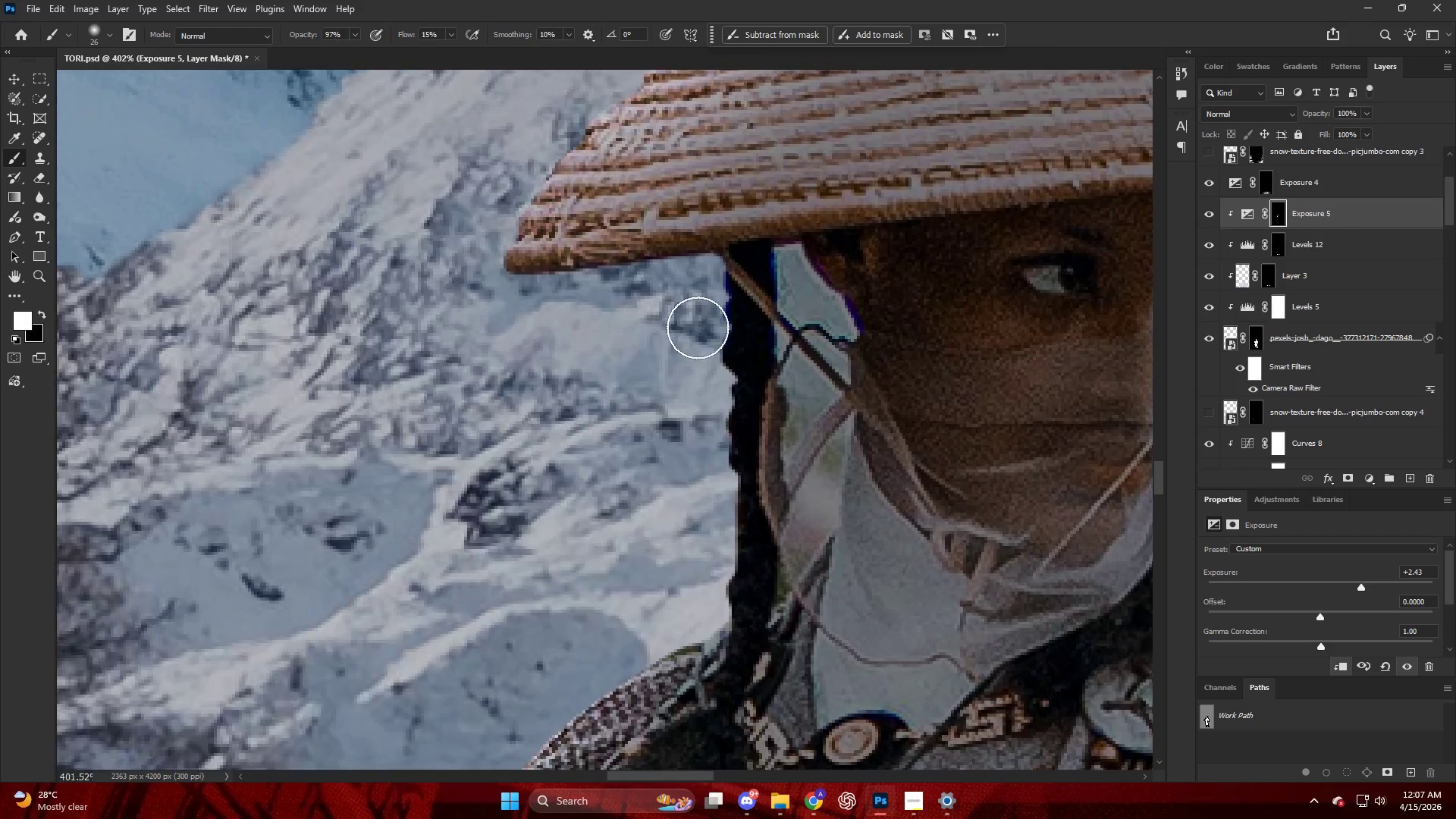 
type(xxx)
 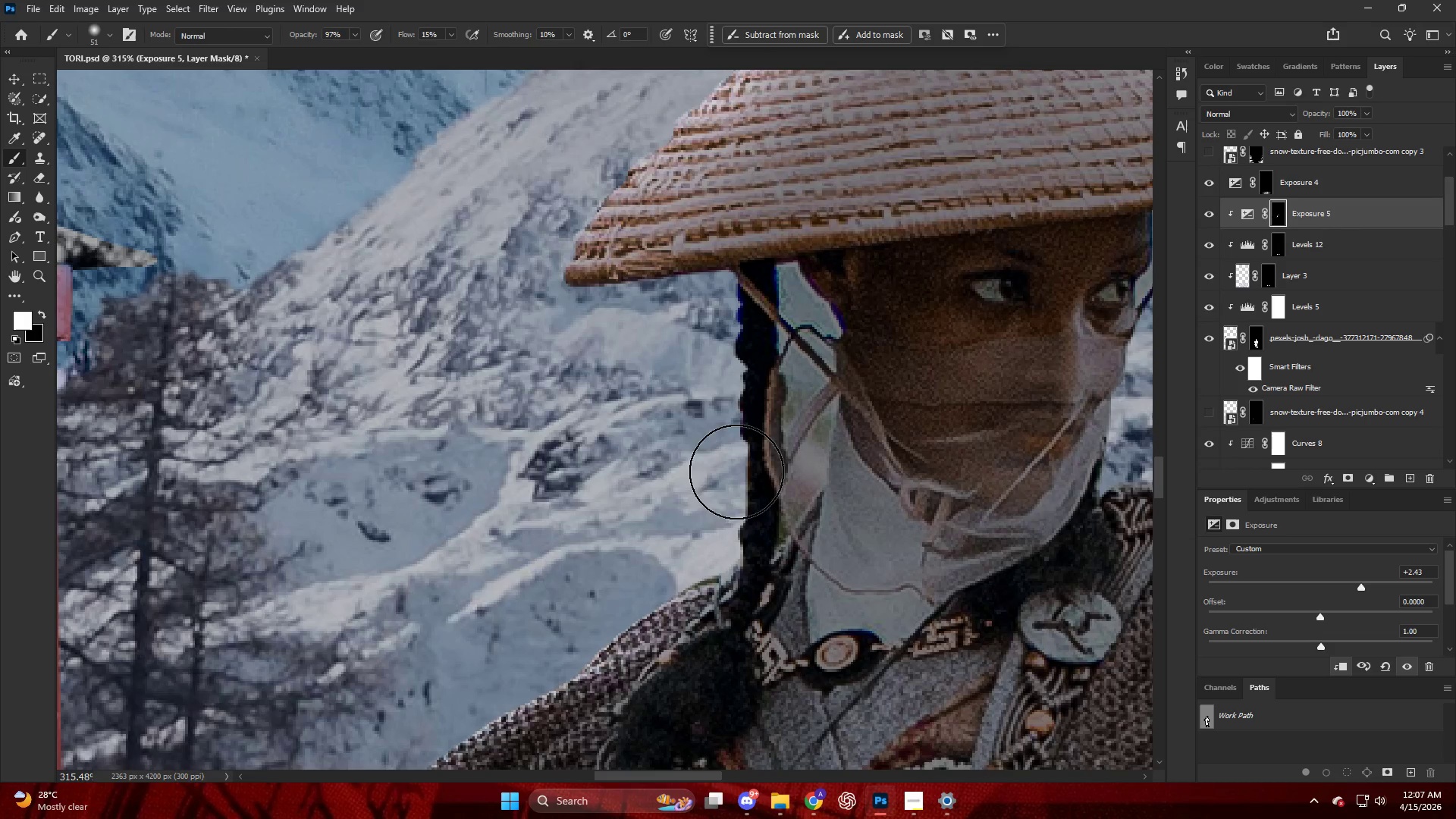 
left_click_drag(start_coordinate=[717, 298], to_coordinate=[716, 460])
 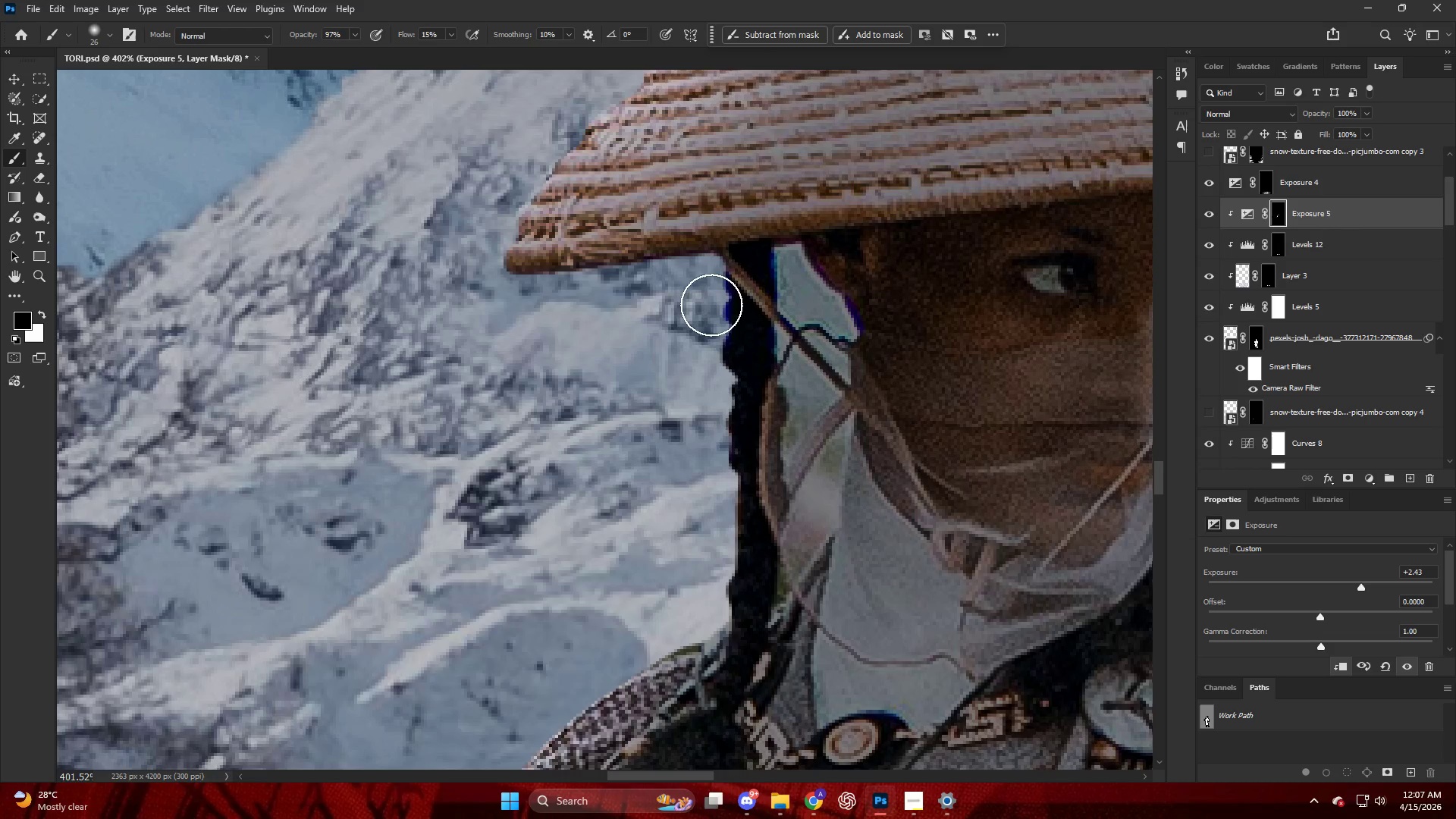 
left_click_drag(start_coordinate=[713, 307], to_coordinate=[723, 453])
 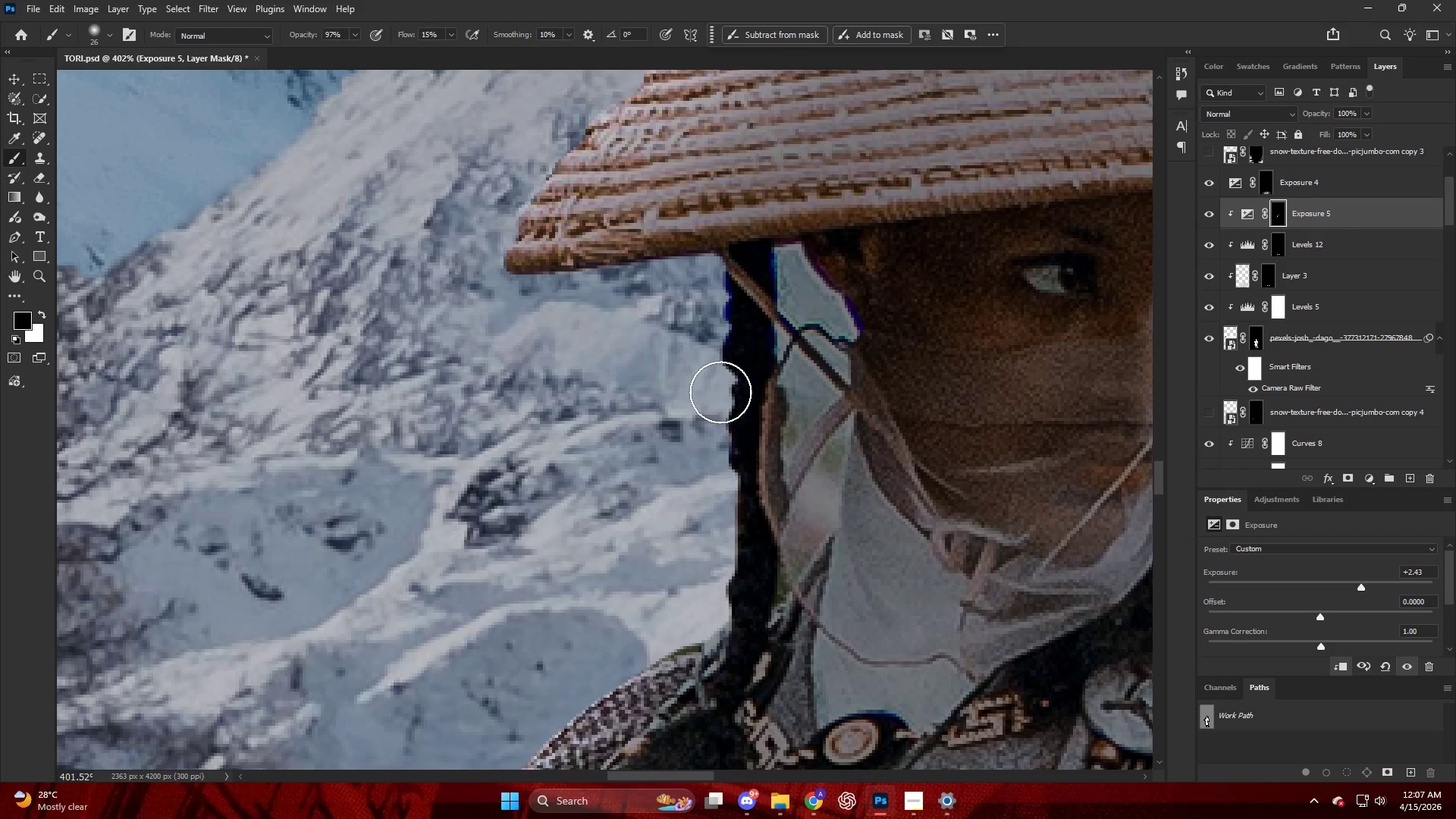 
left_click_drag(start_coordinate=[721, 398], to_coordinate=[603, 661])
 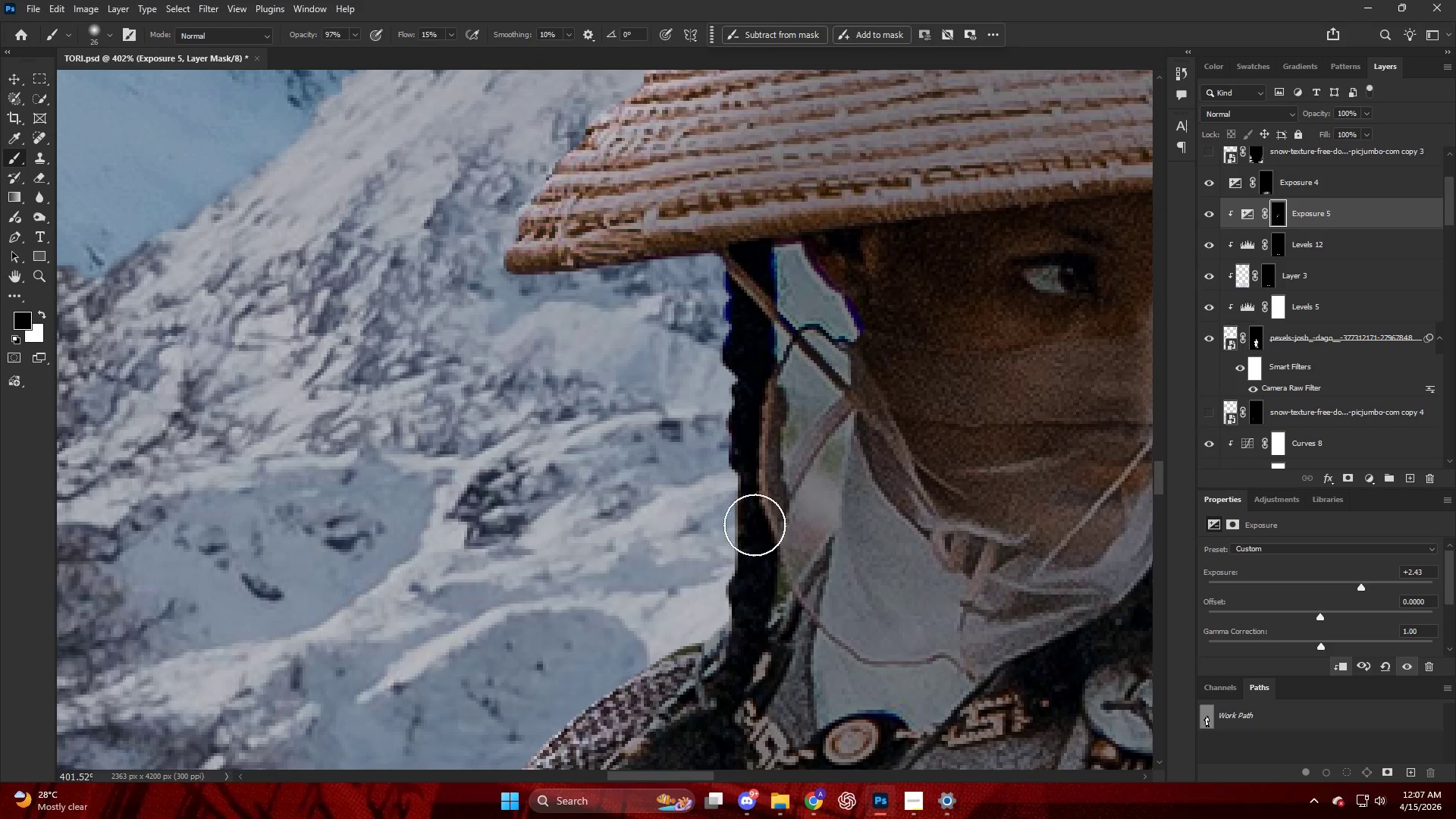 
hold_key(key=AltLeft, duration=0.31)
hold_key(key=AltLeft, duration=0.45)
scroll: coordinate [678, 588], scroll_direction: down, amount: 3.0
 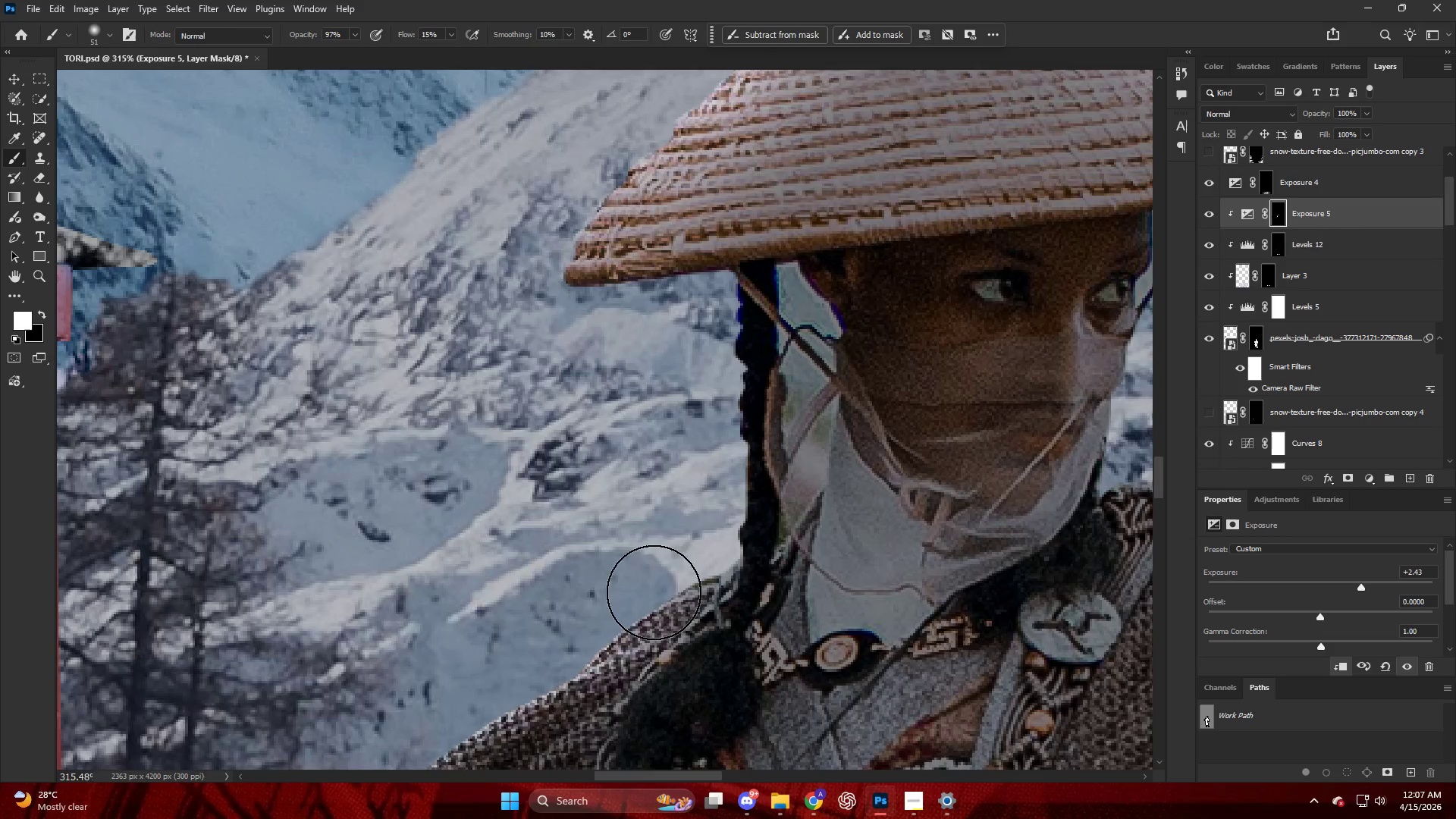 
left_click_drag(start_coordinate=[642, 596], to_coordinate=[446, 300])
 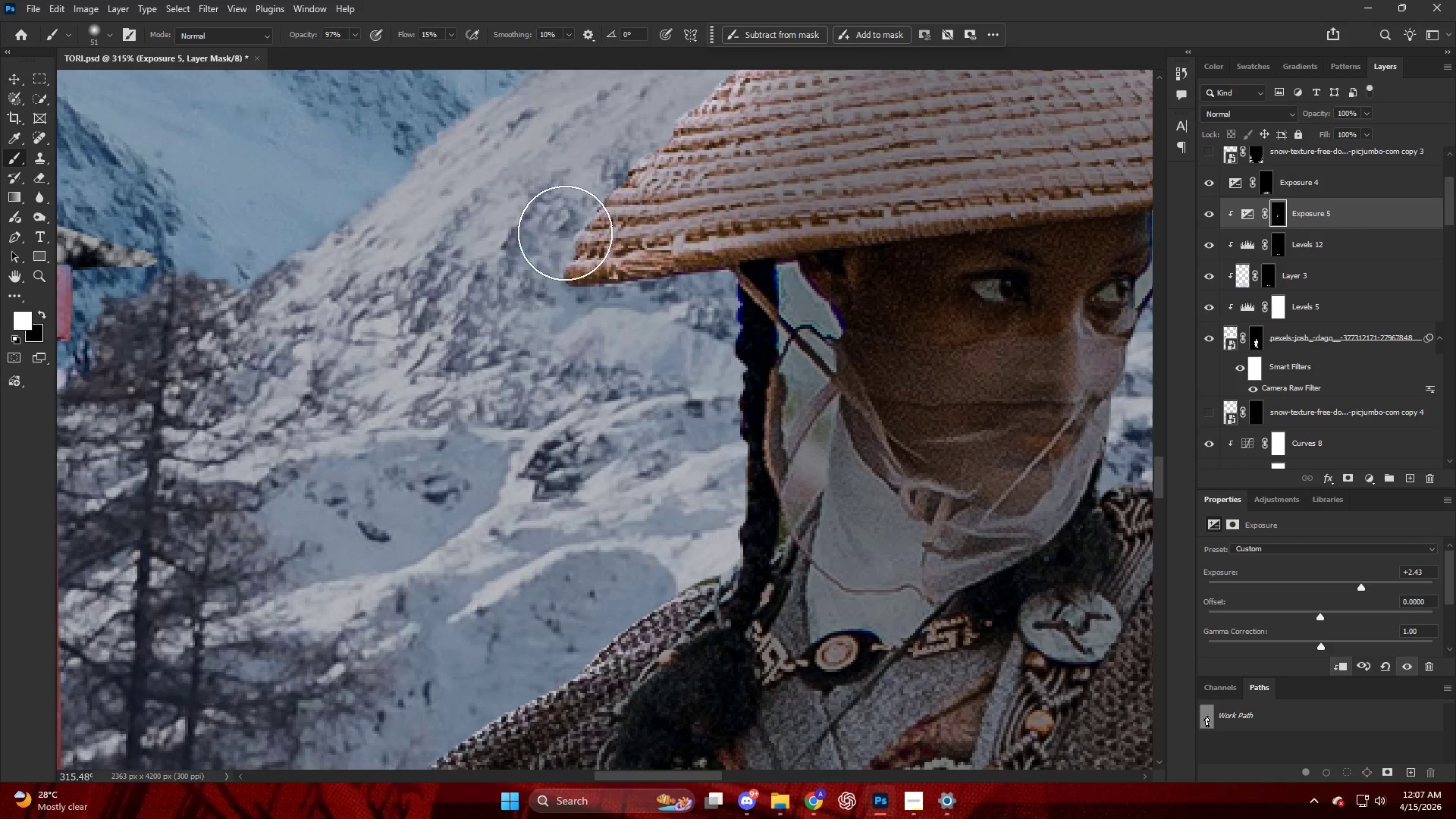 
left_click_drag(start_coordinate=[565, 233], to_coordinate=[394, 319])
 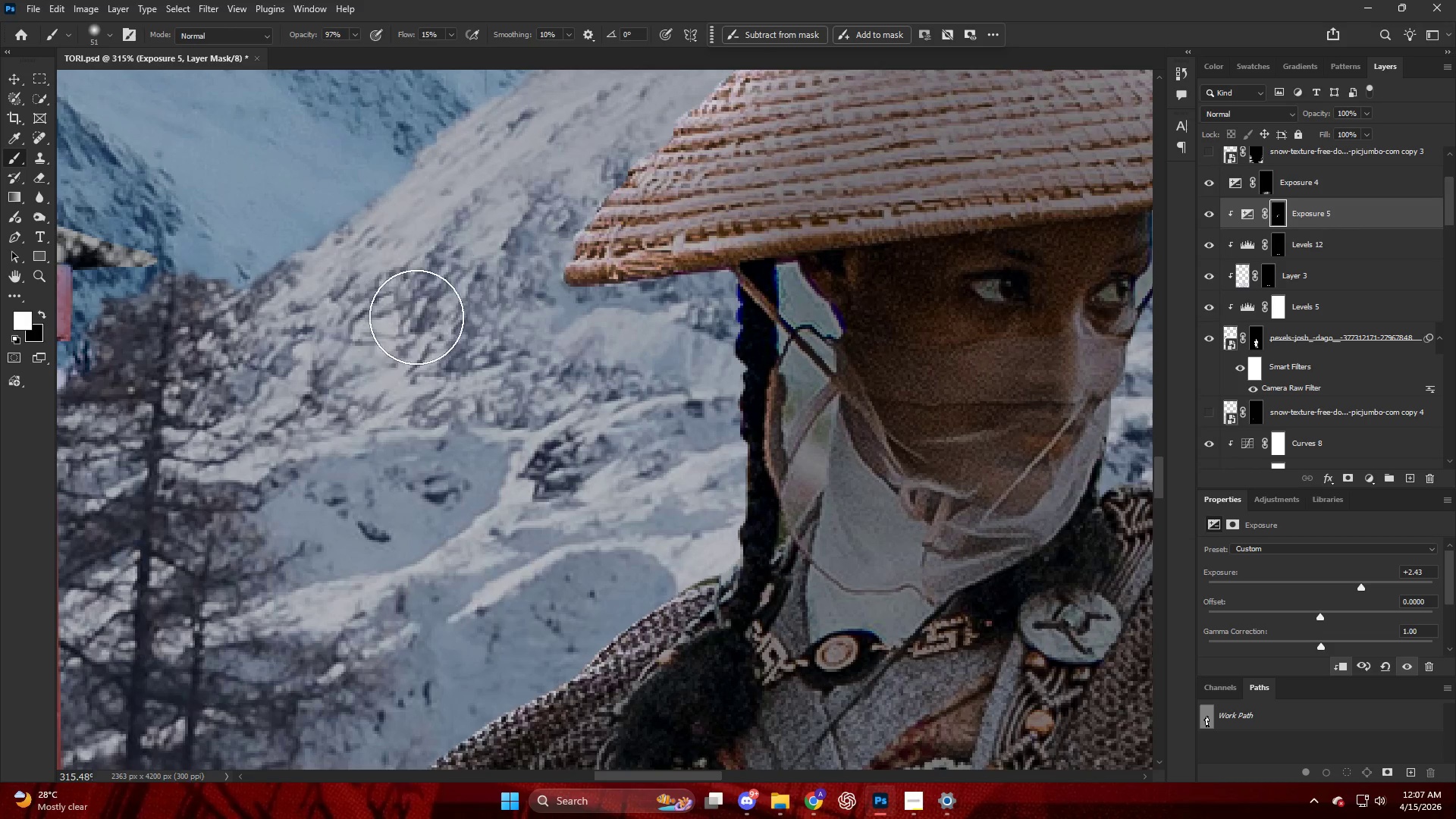 
hold_key(key=AltLeft, duration=0.33)
 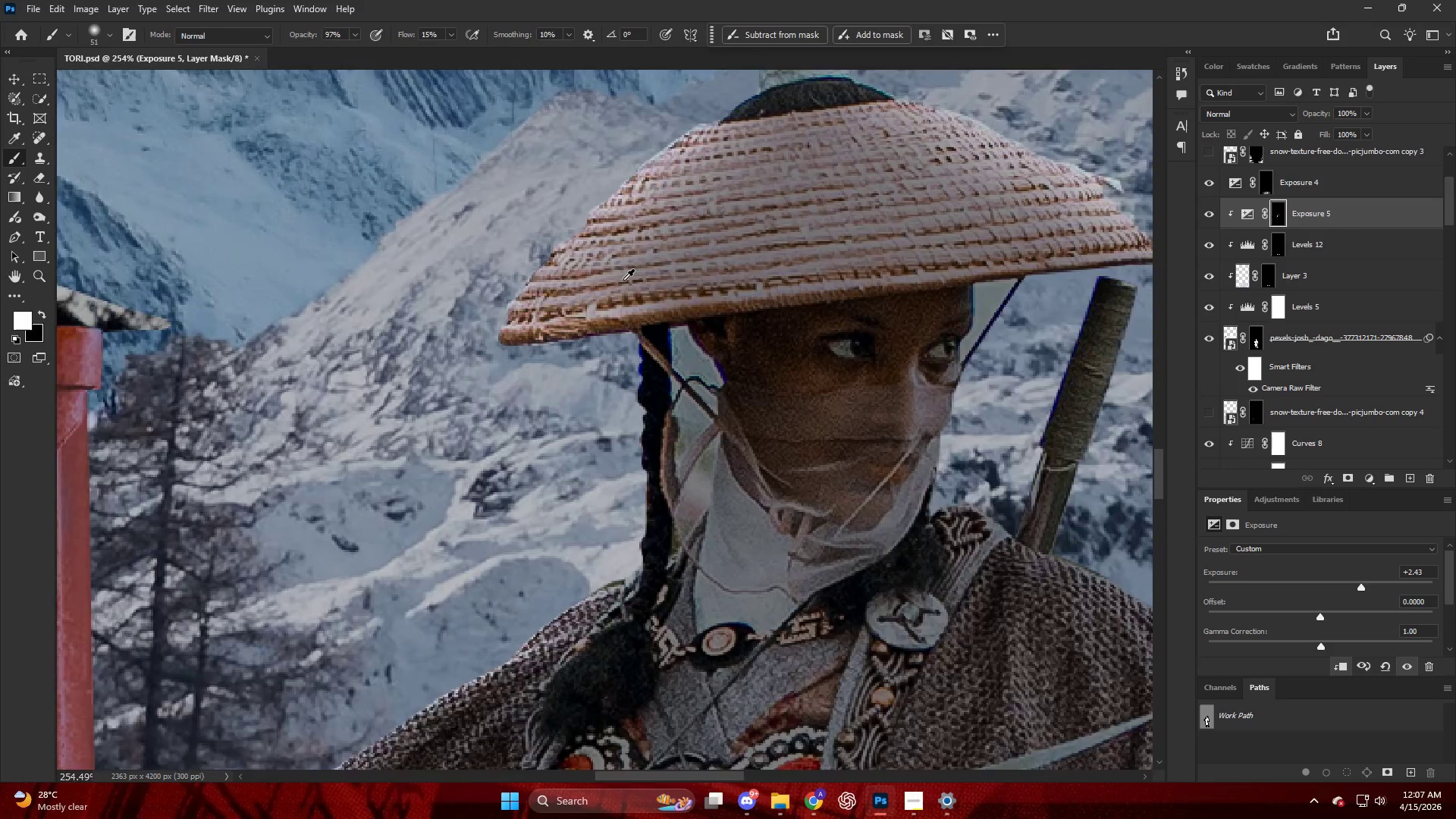 
hold_key(key=AltLeft, duration=0.56)
 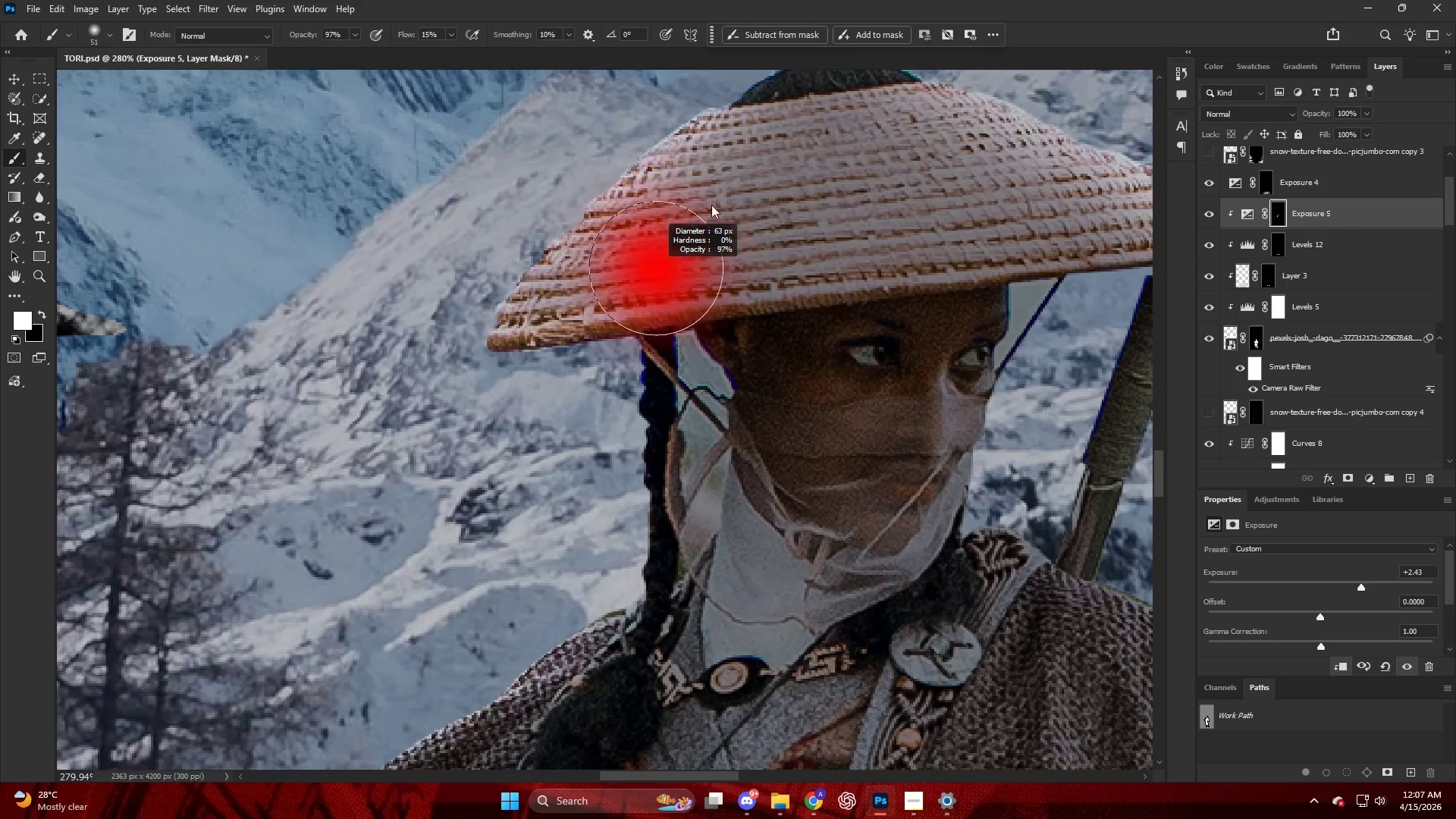 
key(X)
 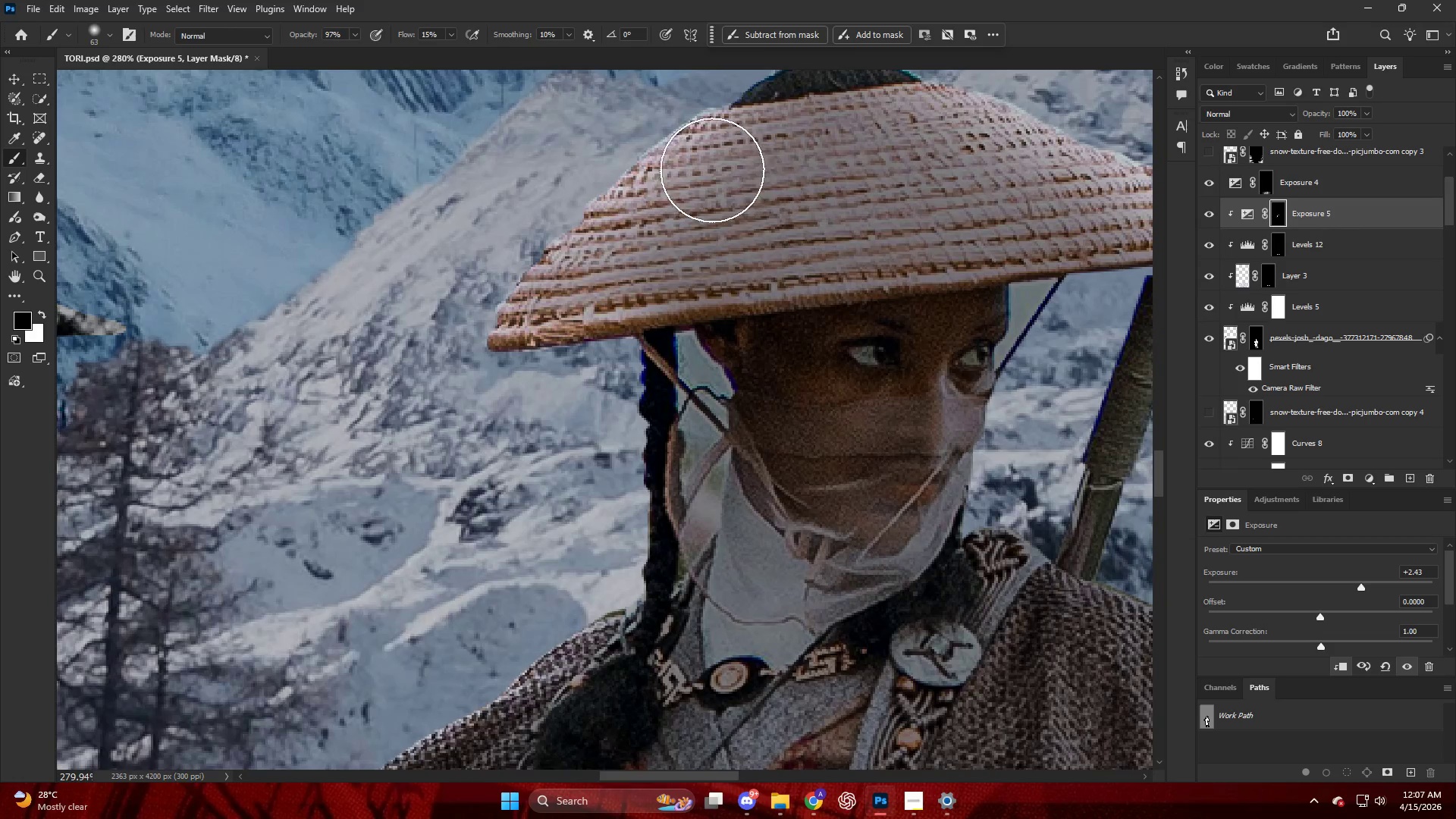 
scroll: coordinate [623, 284], scroll_direction: none, amount: 0.0
 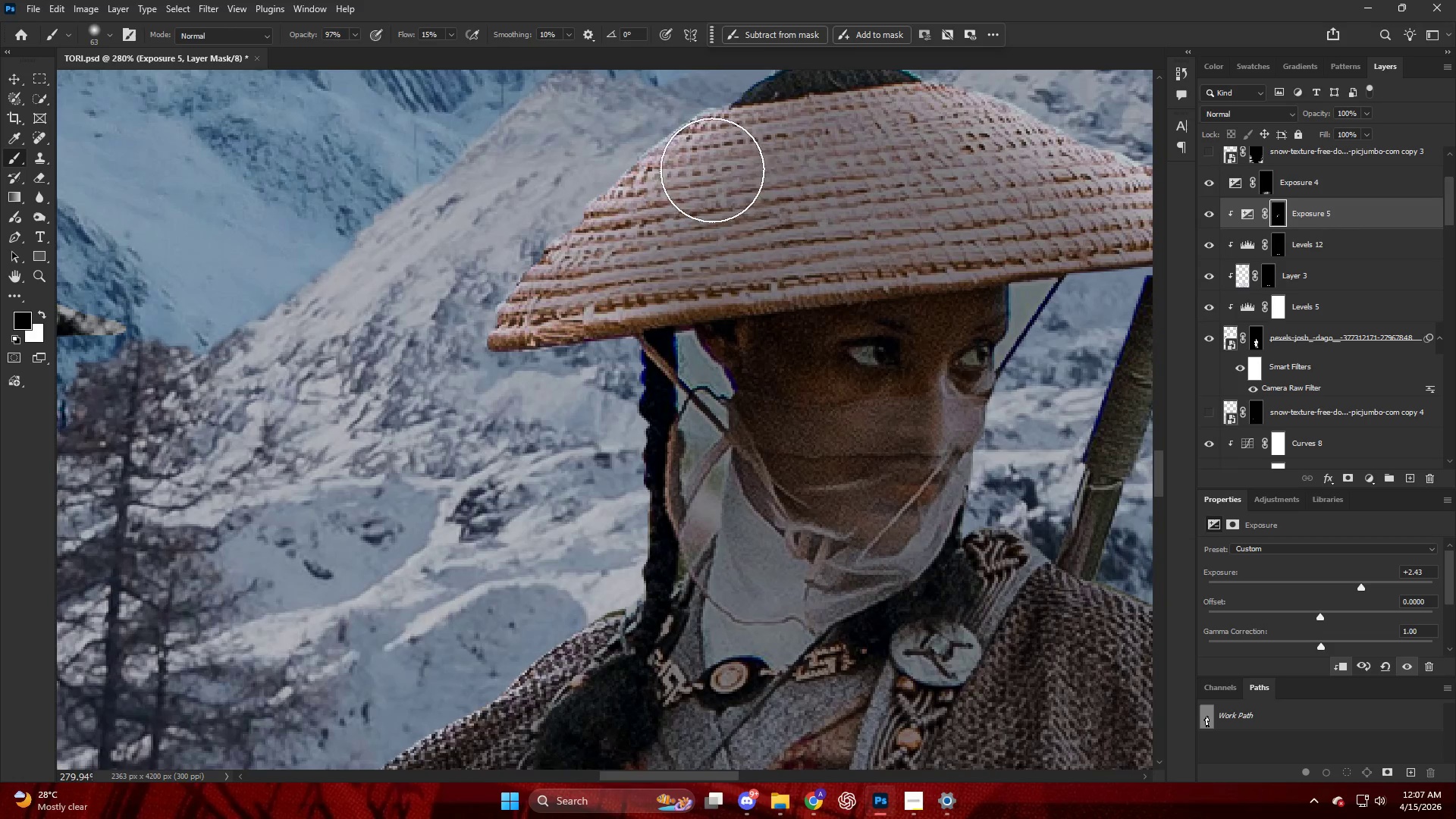 
left_click_drag(start_coordinate=[710, 171], to_coordinate=[591, 264])
 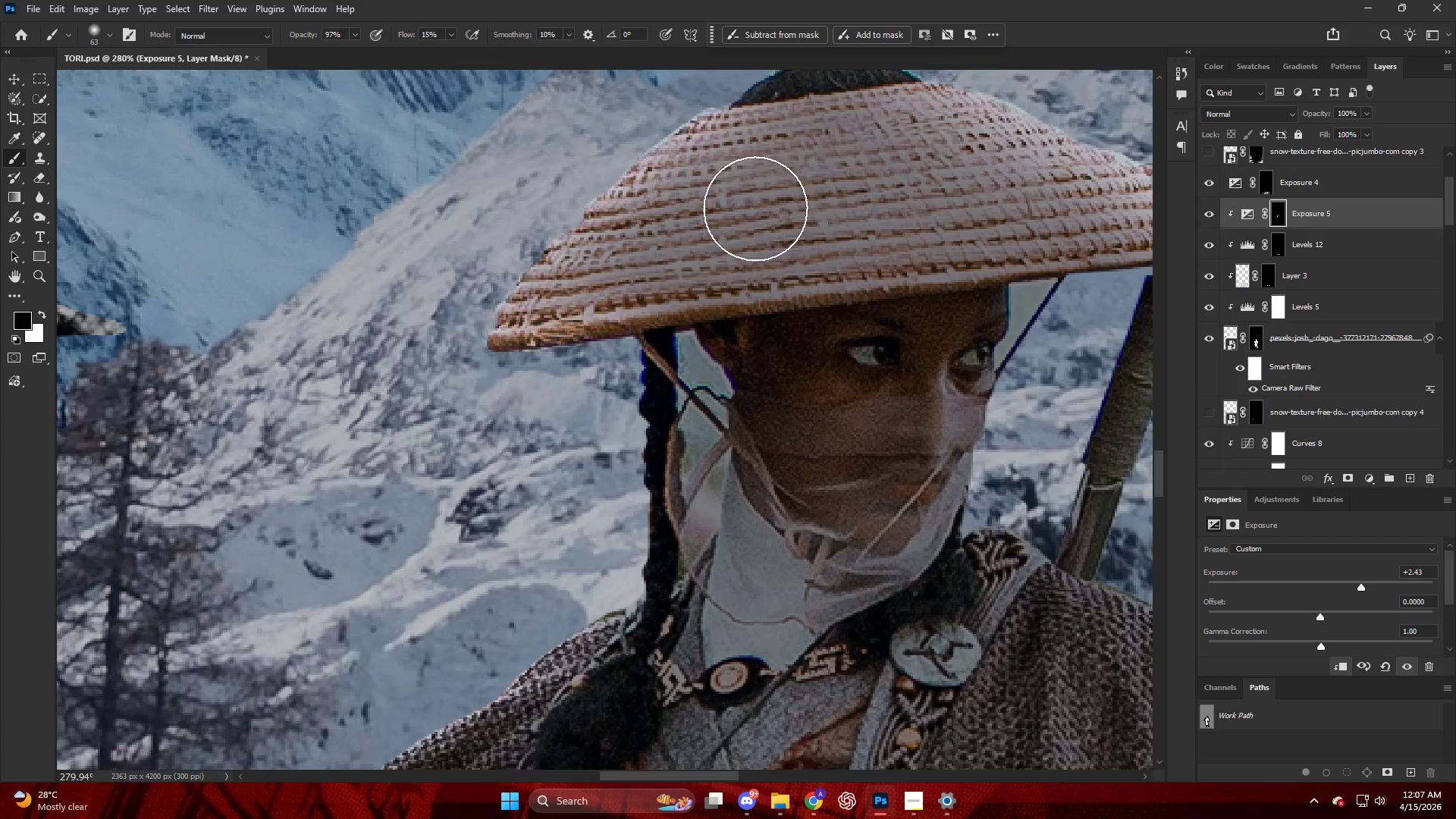 
key(Alt+AltLeft)
 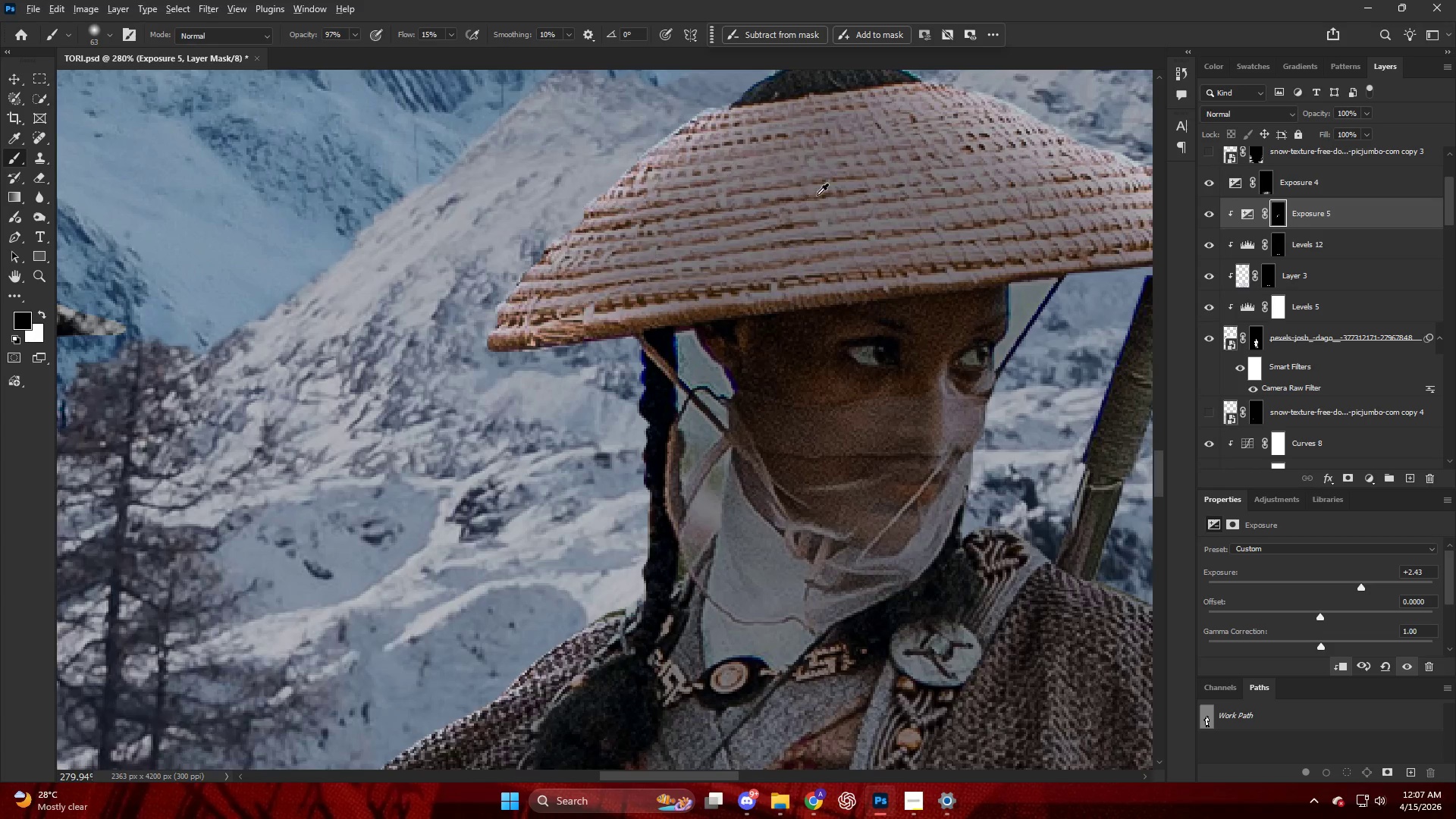 
hold_key(key=AltLeft, duration=0.41)
 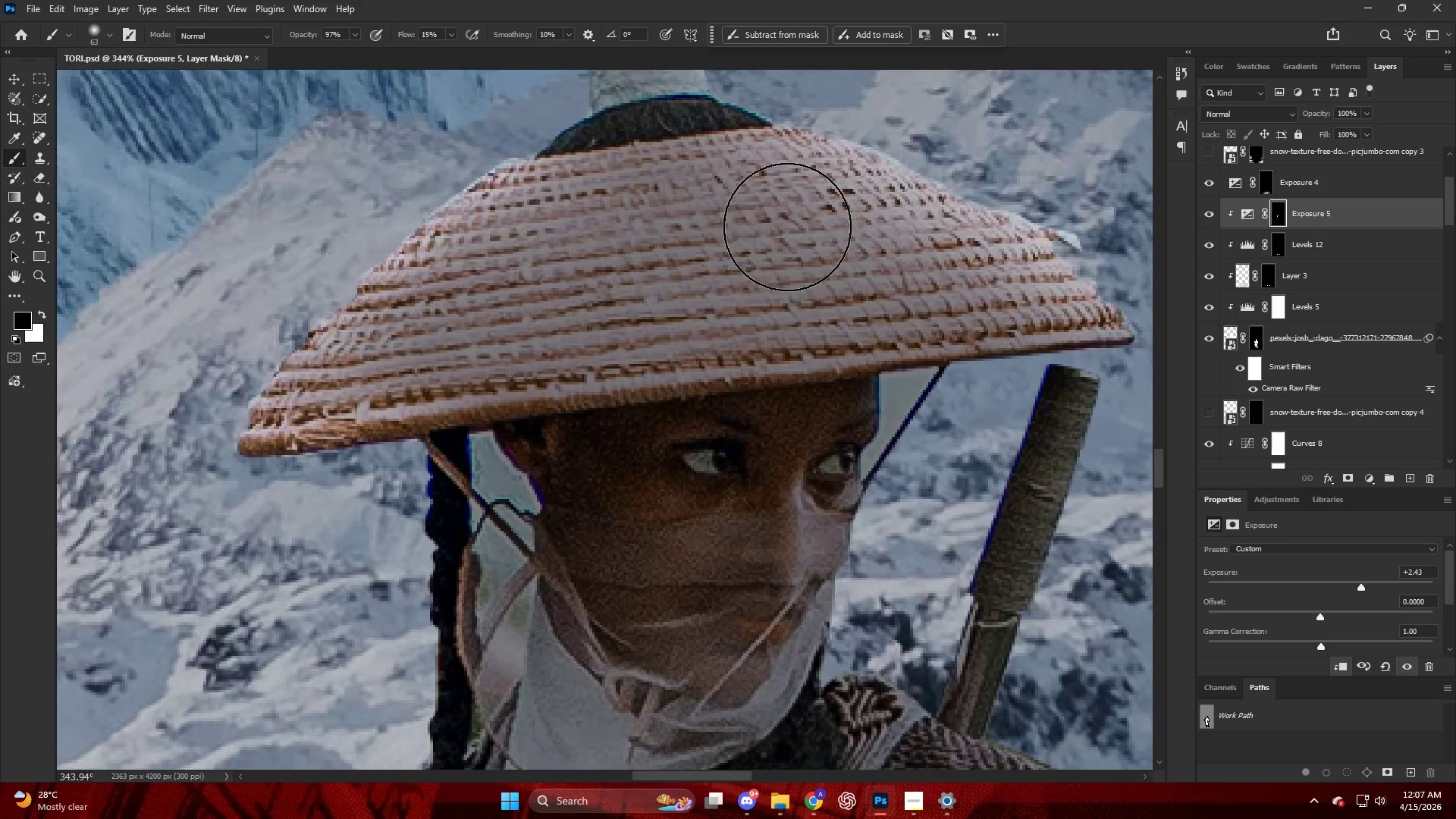 
key(X)
 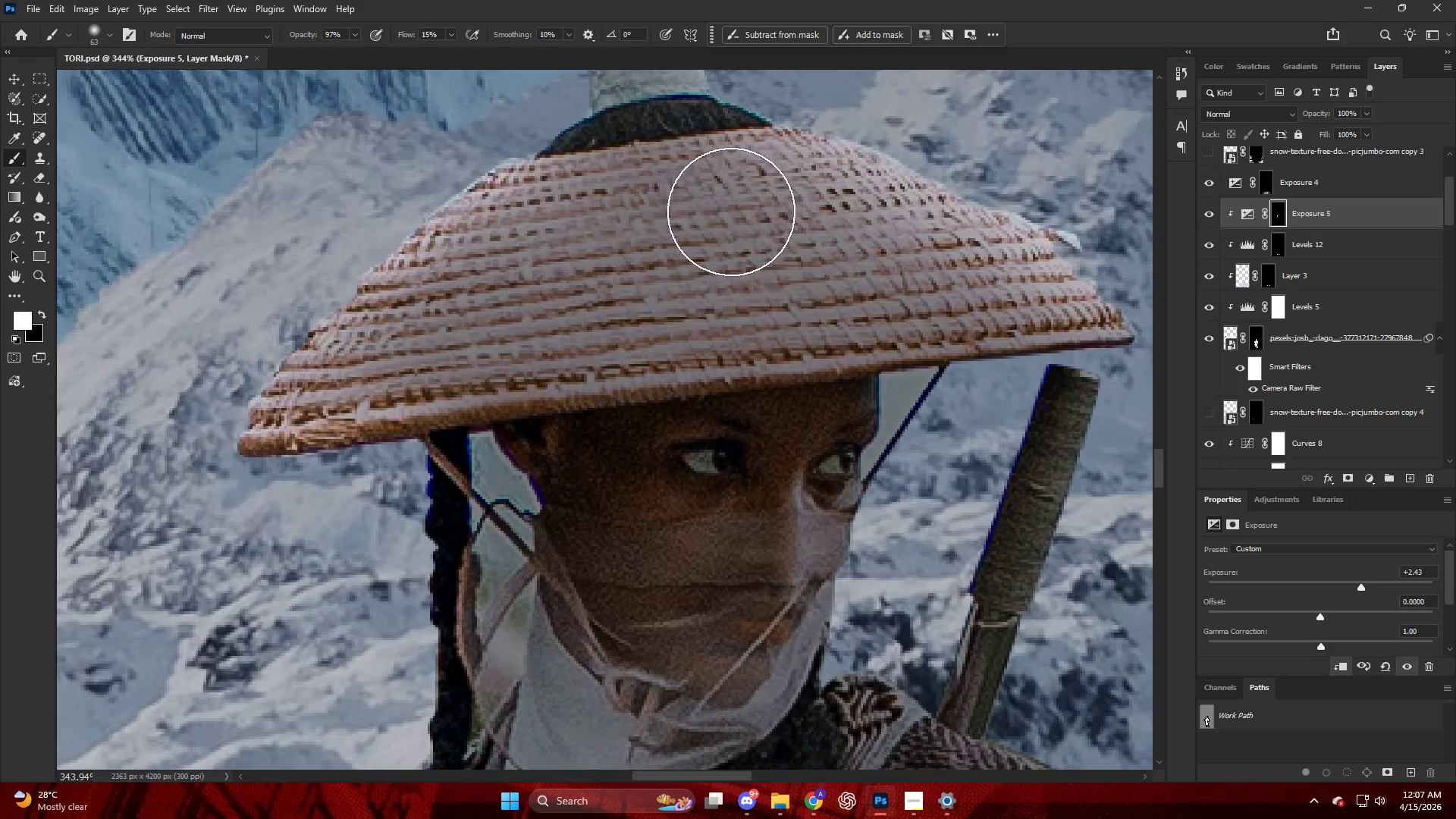 
left_click_drag(start_coordinate=[740, 215], to_coordinate=[969, 278])
 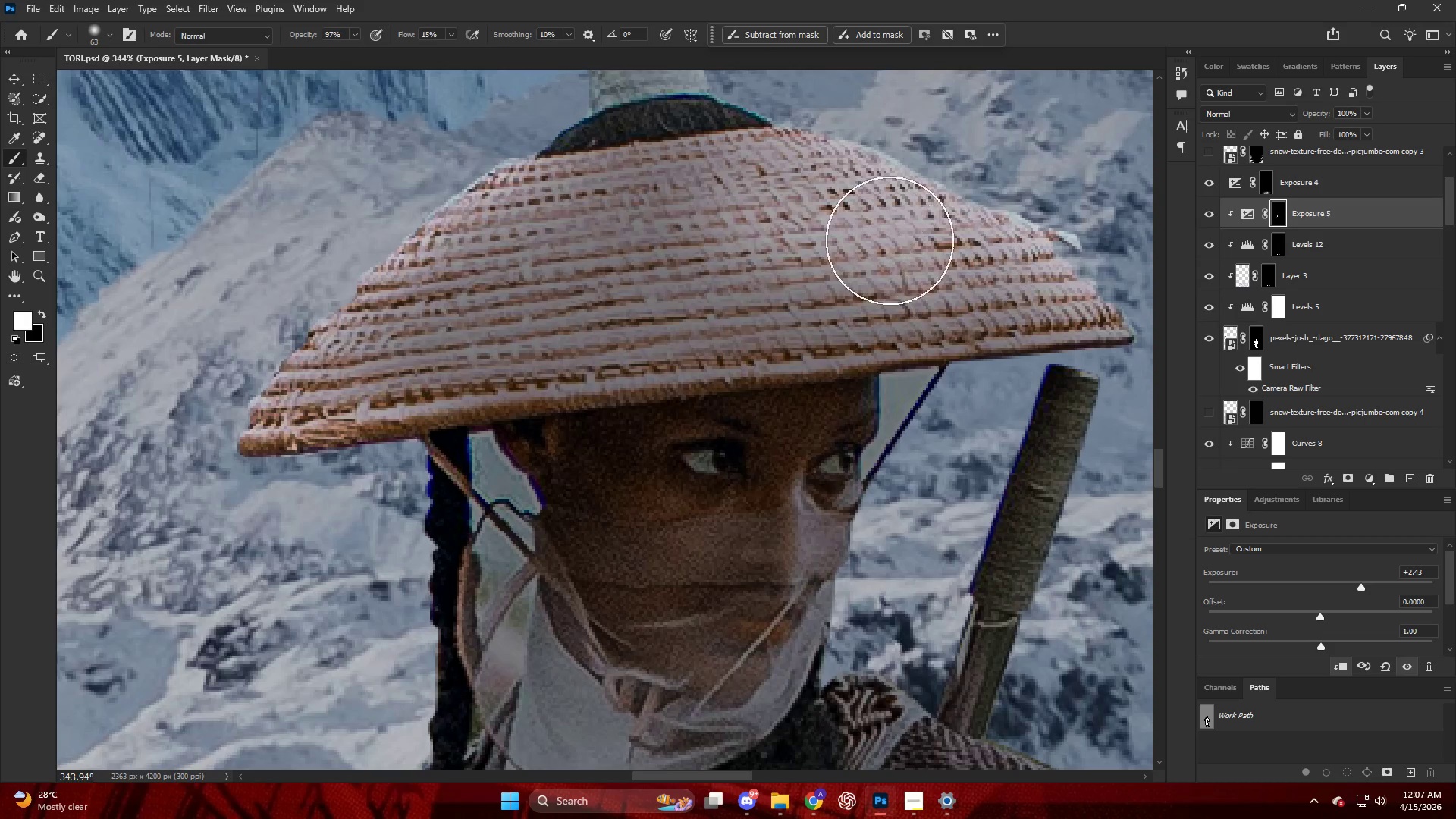 
scroll: coordinate [1006, 193], scroll_direction: up, amount: 4.0
 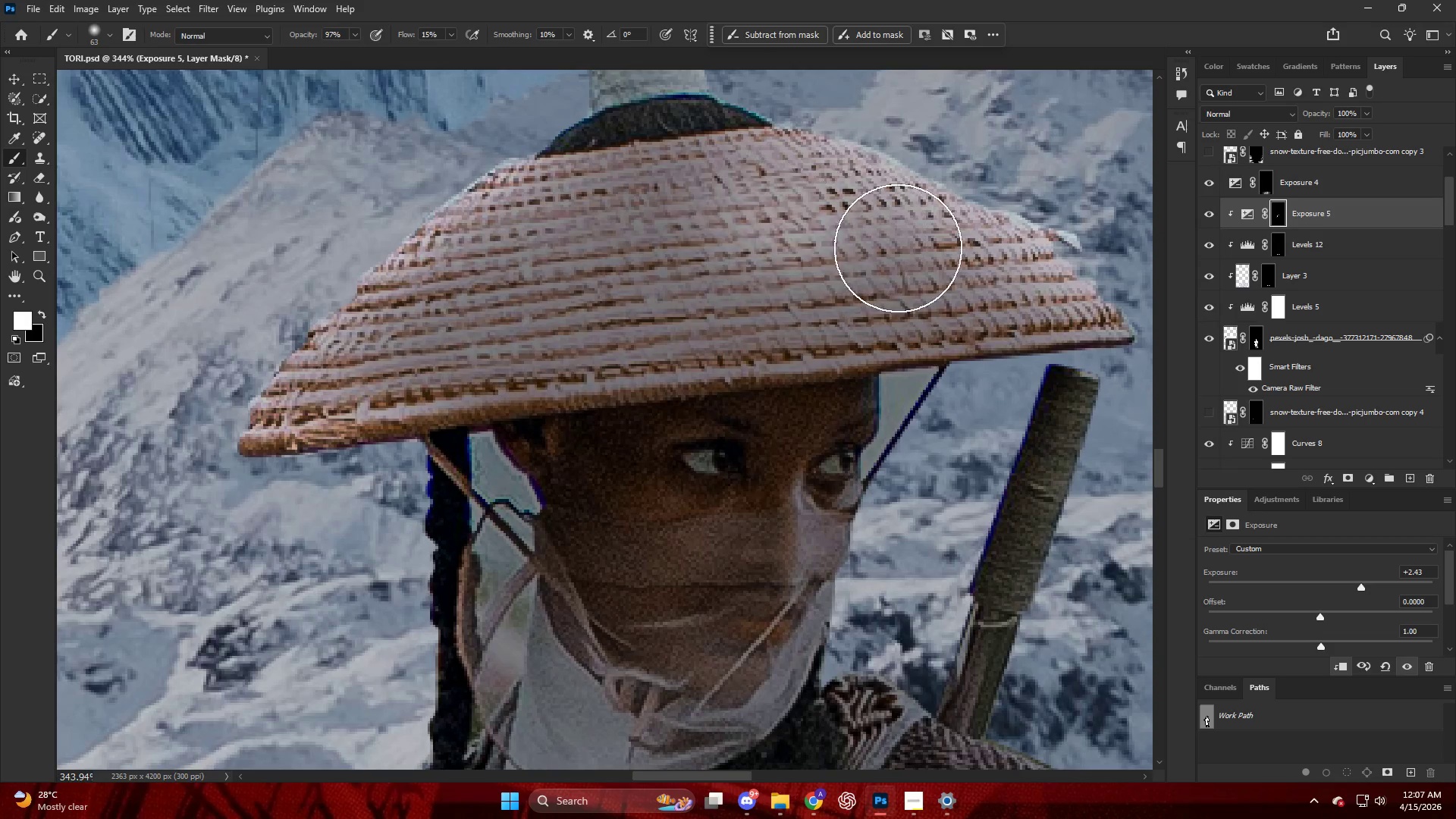 
key(Control+ControlLeft)
 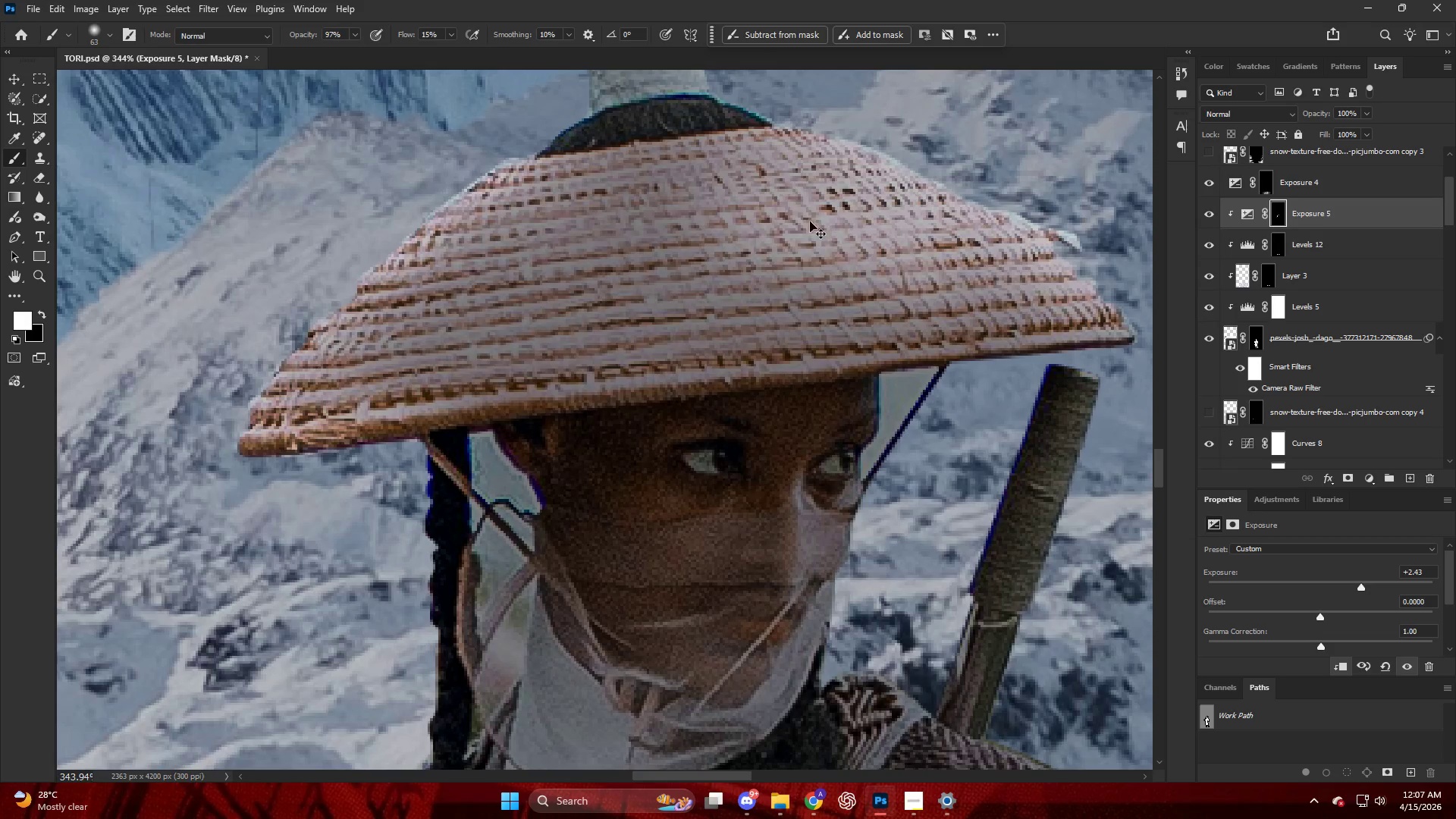 
key(Control+Z)
 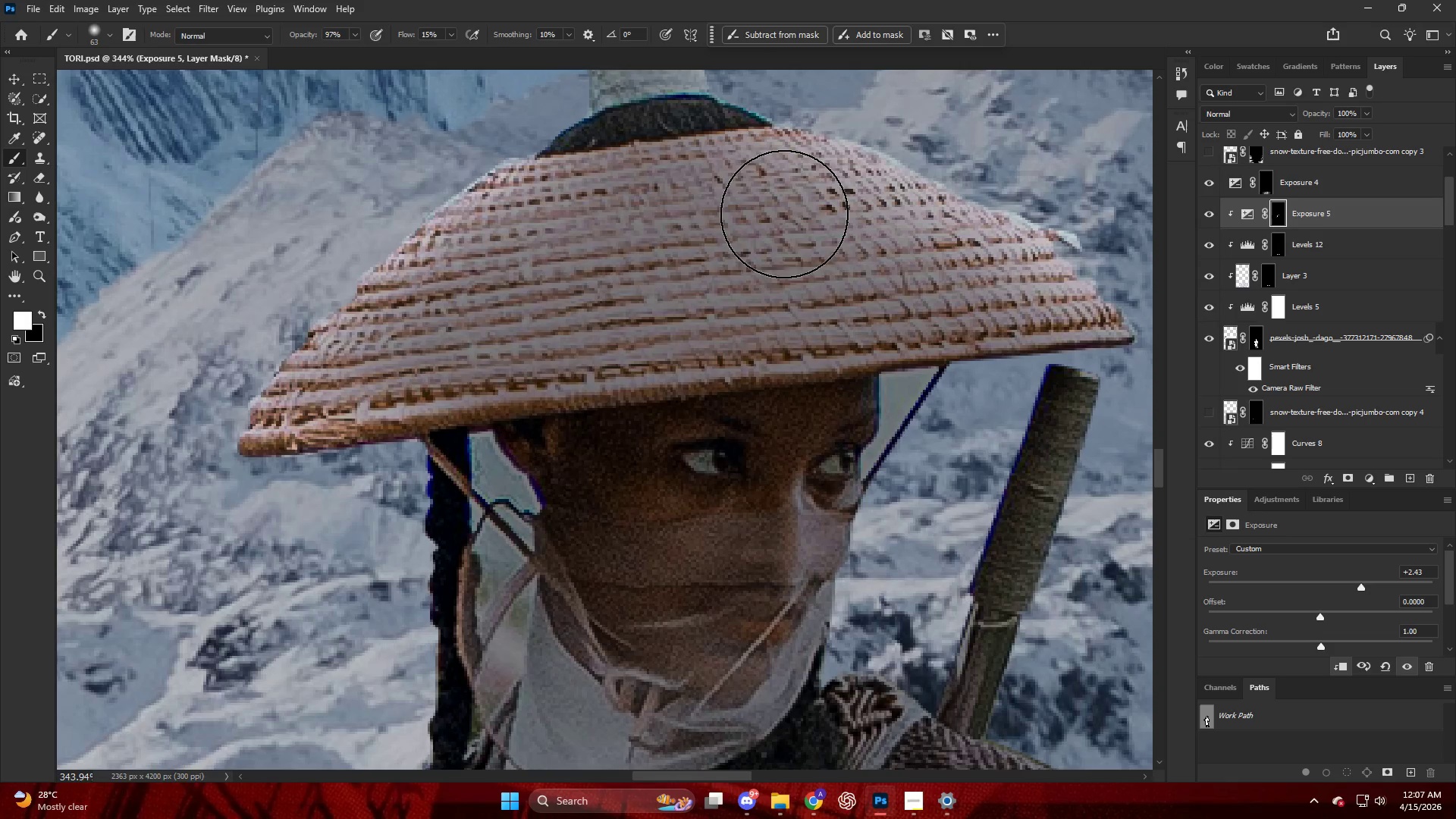 
key(X)
 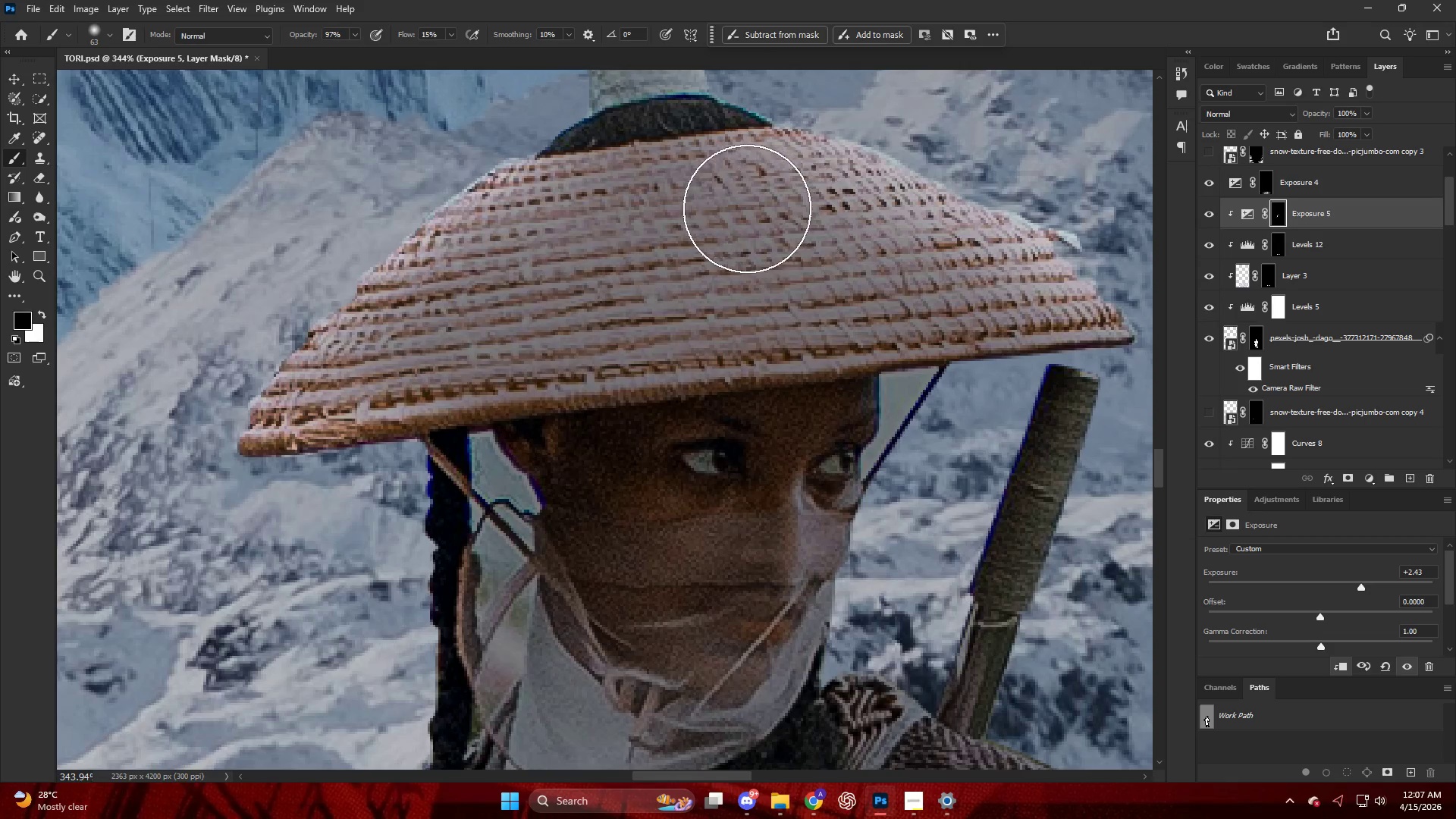 
left_click_drag(start_coordinate=[758, 209], to_coordinate=[1025, 292])
 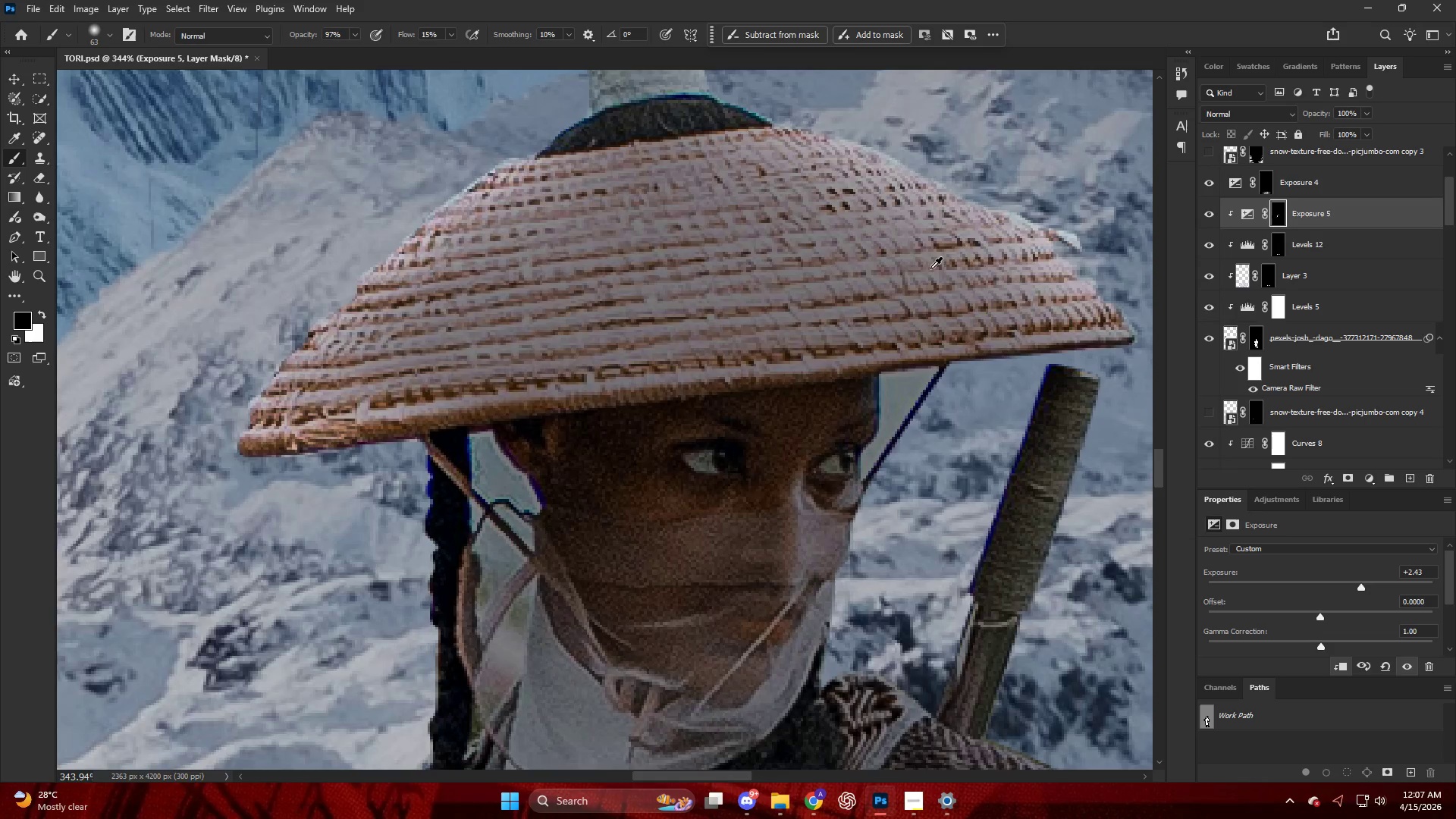 
key(Alt+AltLeft)
 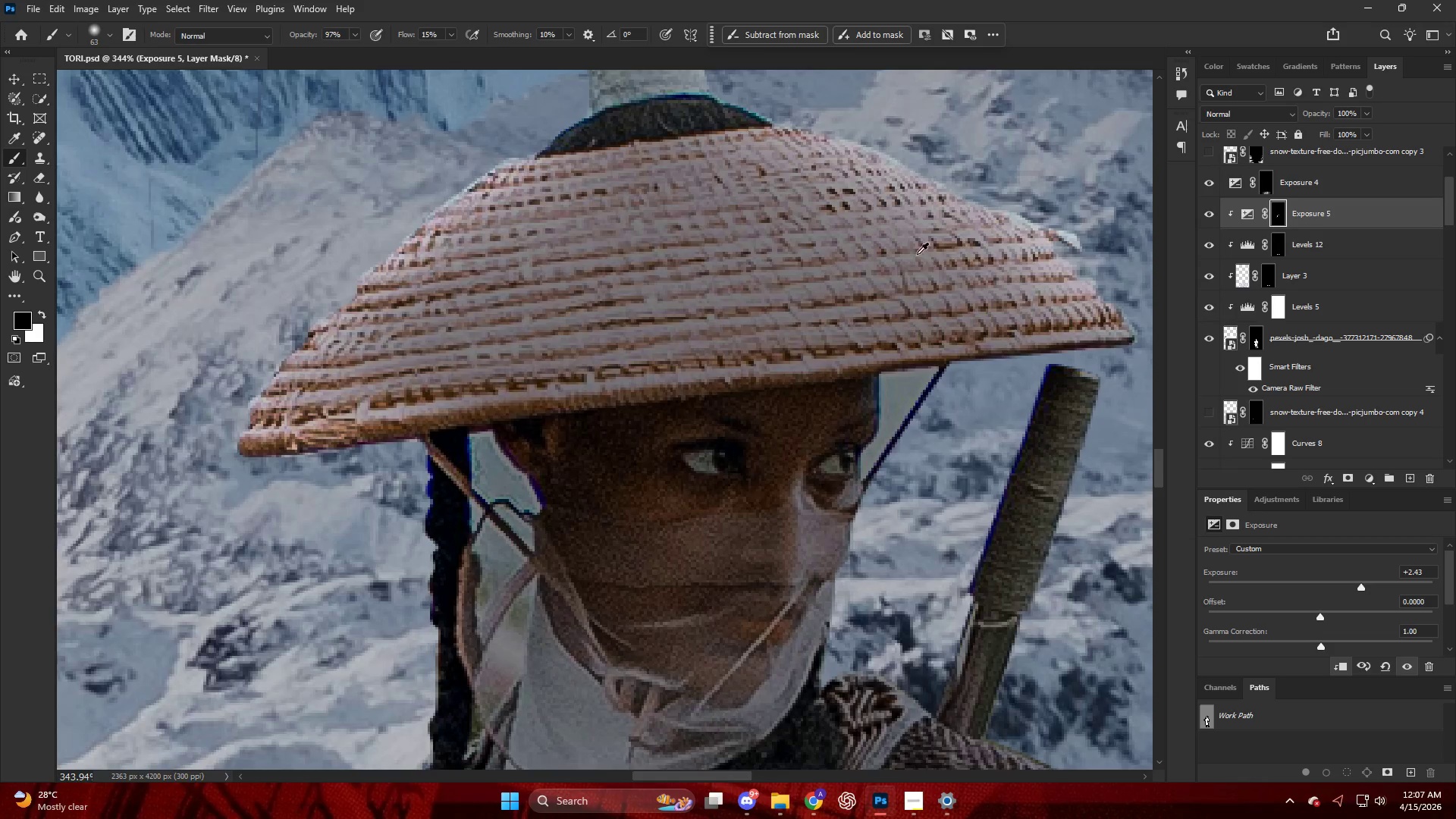 
scroll: coordinate [912, 251], scroll_direction: down, amount: 5.0
 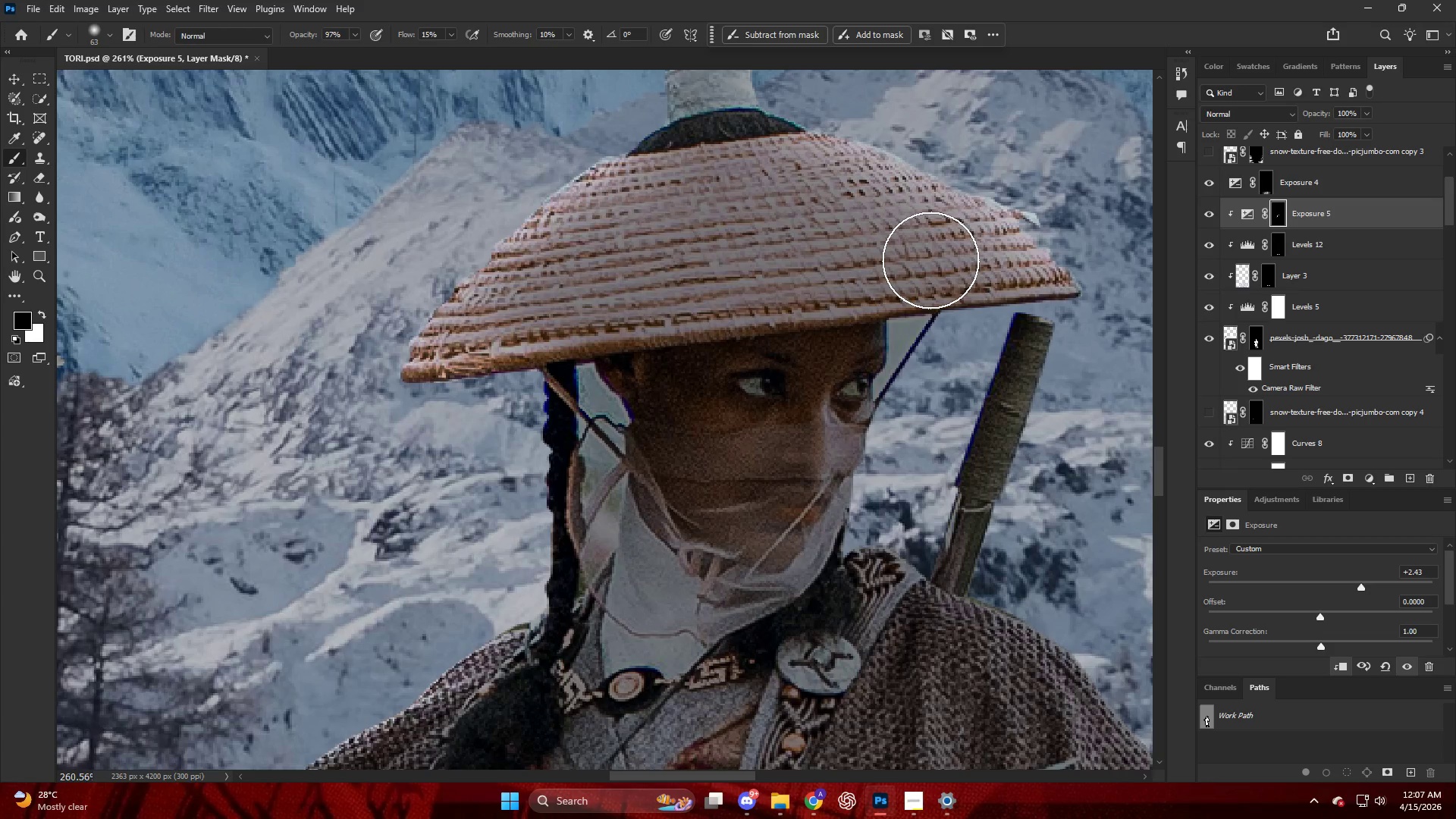 
wait(39.4)
 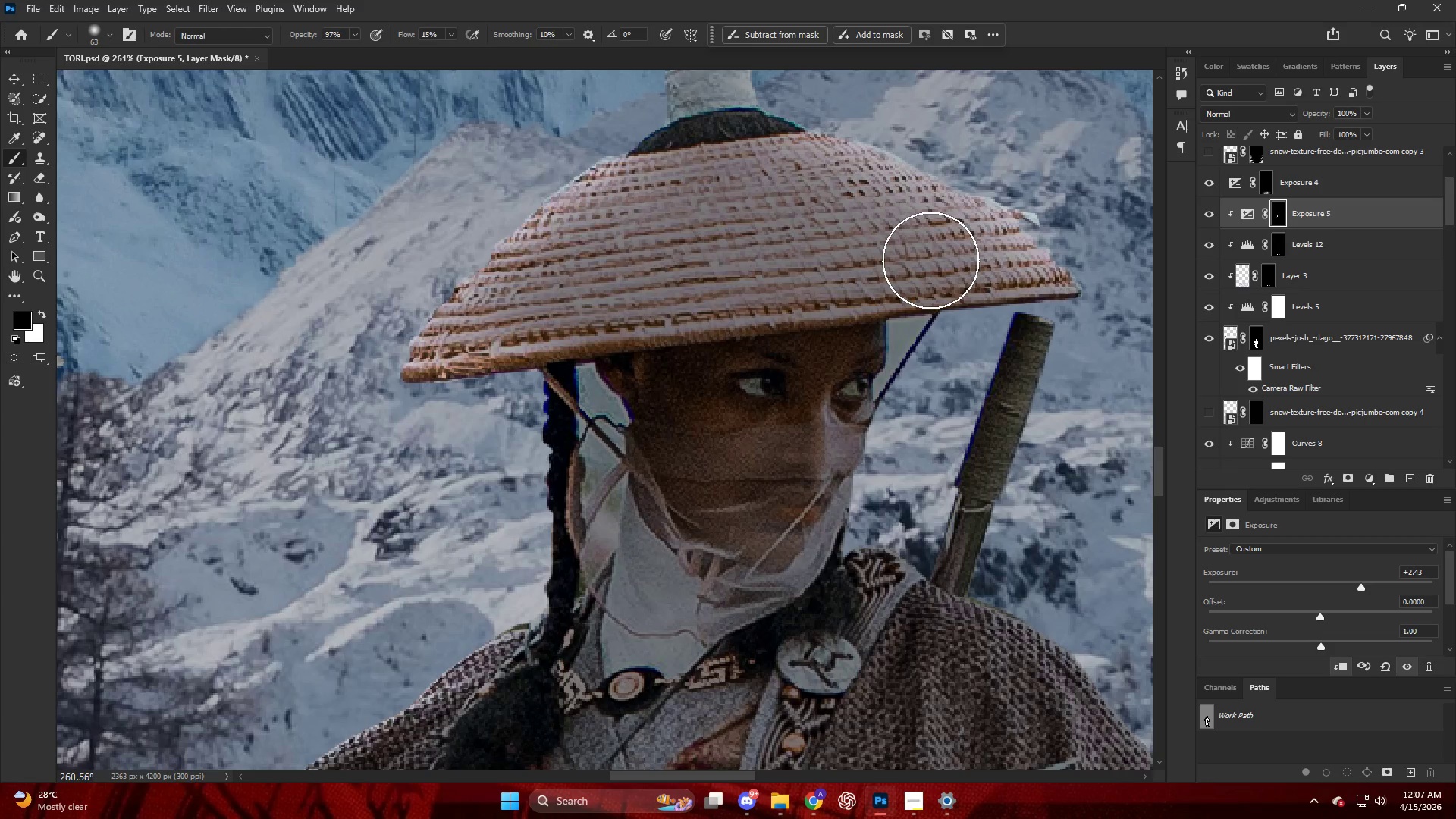 
key(Alt+AltLeft)
 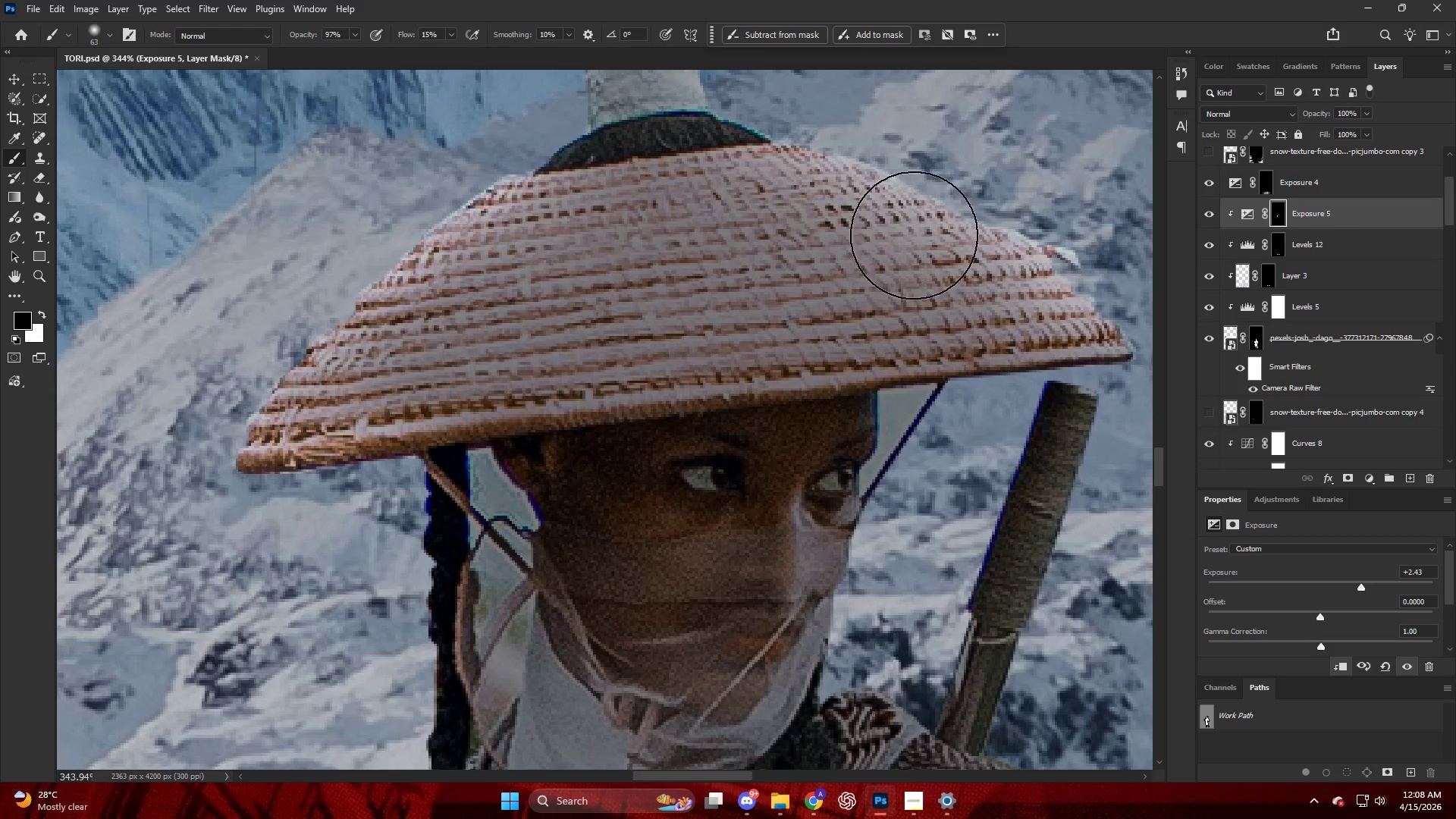 
key(X)
 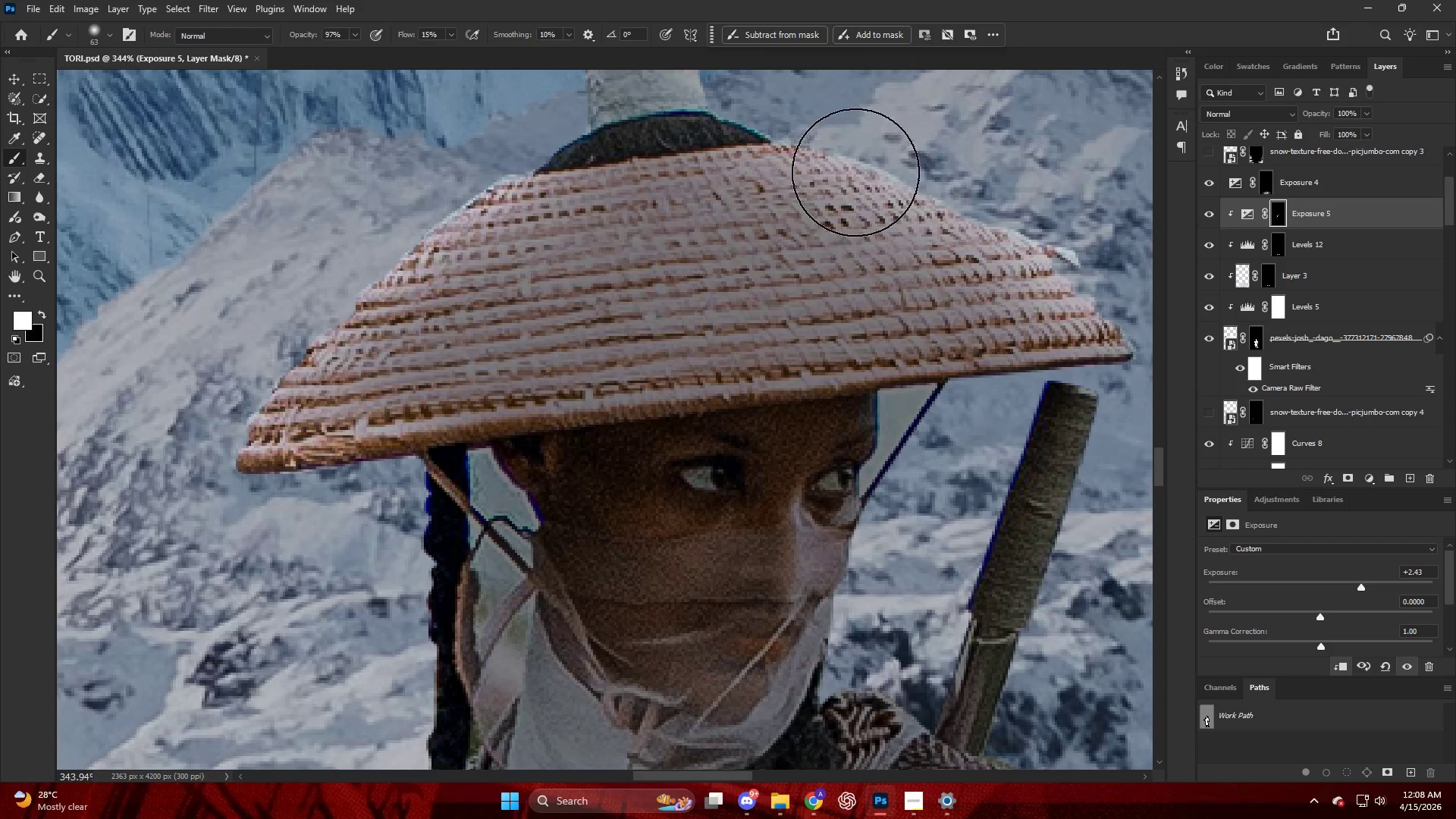 
scroll: coordinate [918, 249], scroll_direction: up, amount: 6.0
 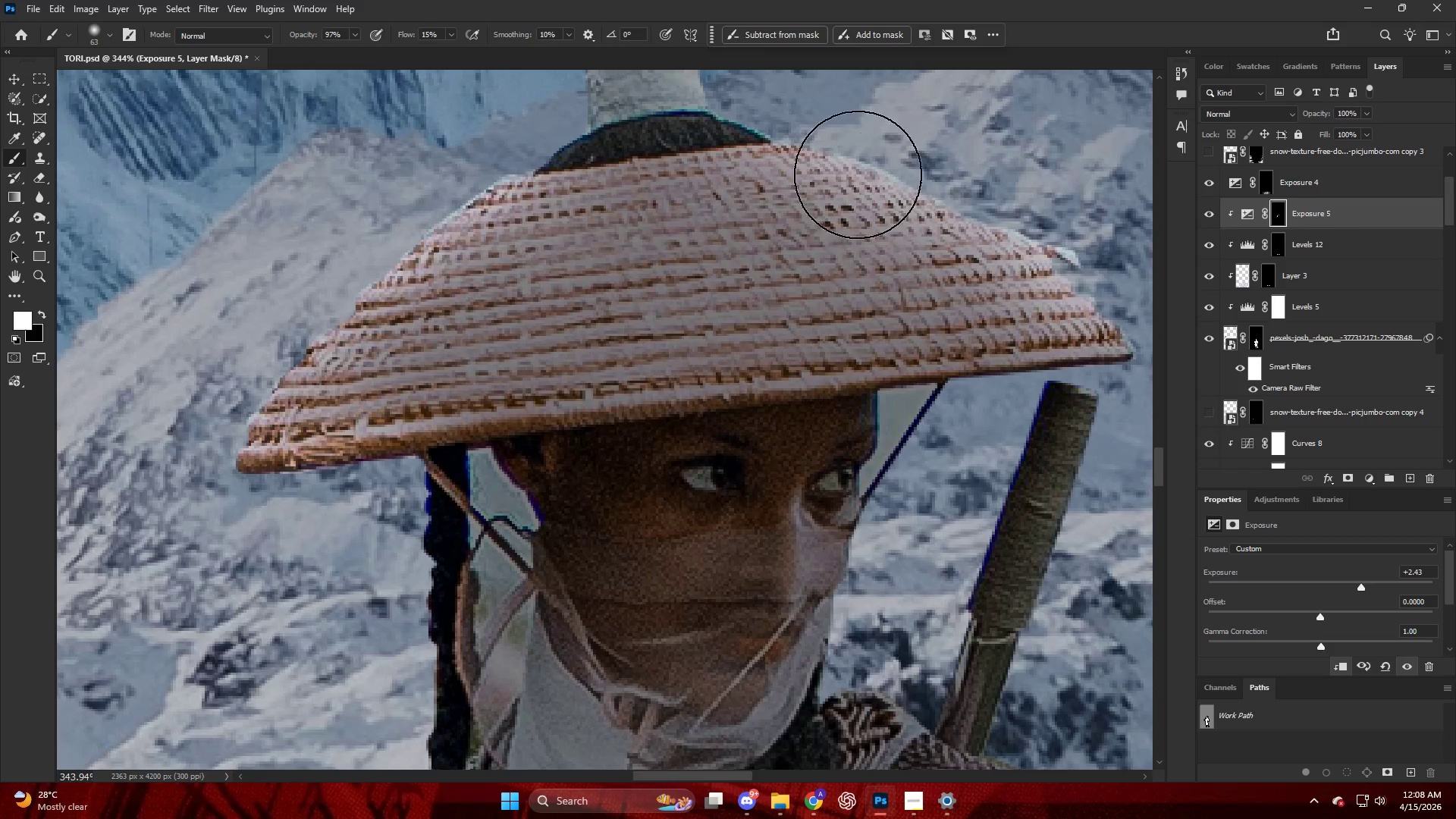 
left_click_drag(start_coordinate=[893, 192], to_coordinate=[1136, 281])
 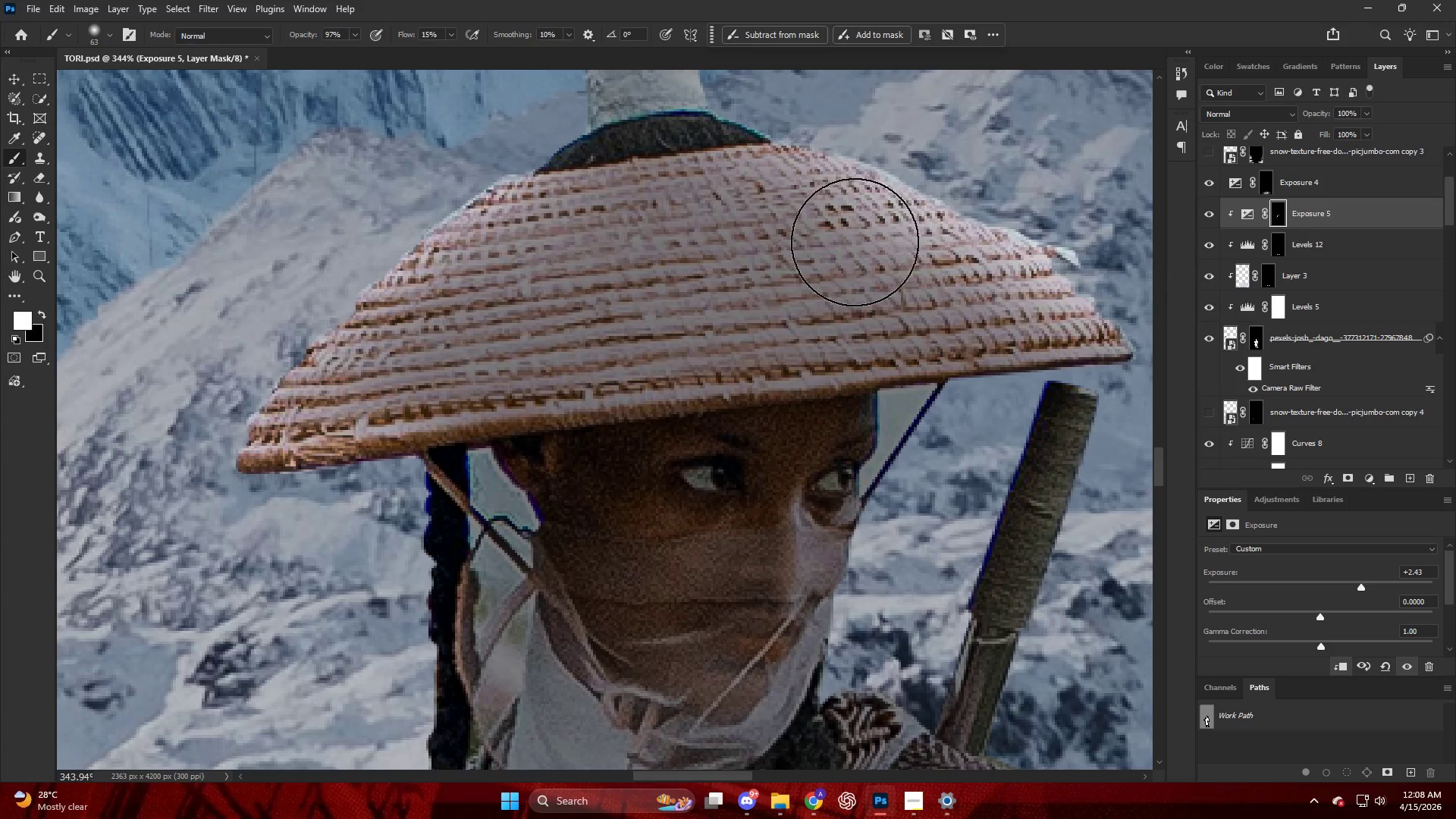 
hold_key(key=AltLeft, duration=0.47)
 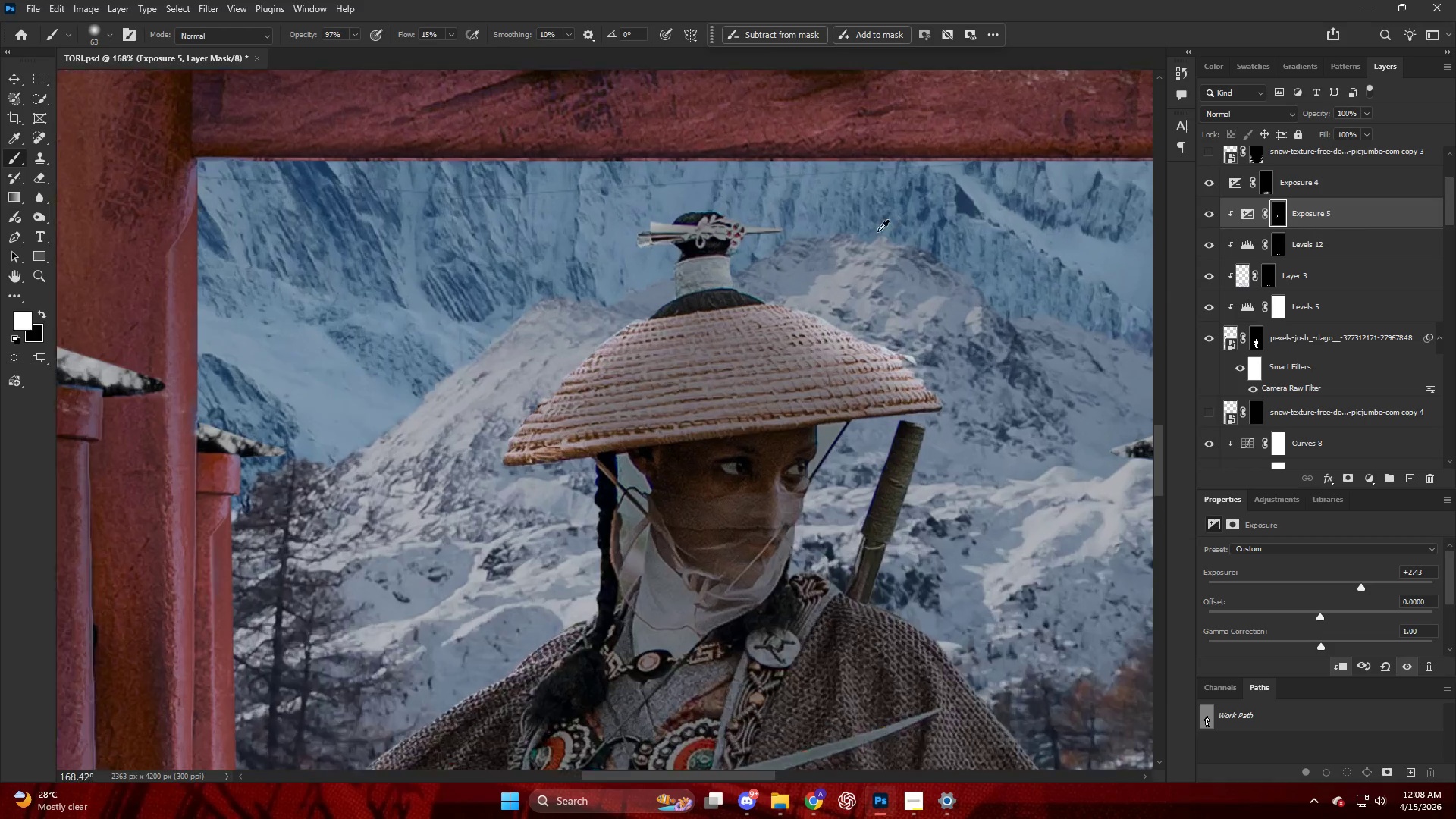 
hold_key(key=AltLeft, duration=0.53)
 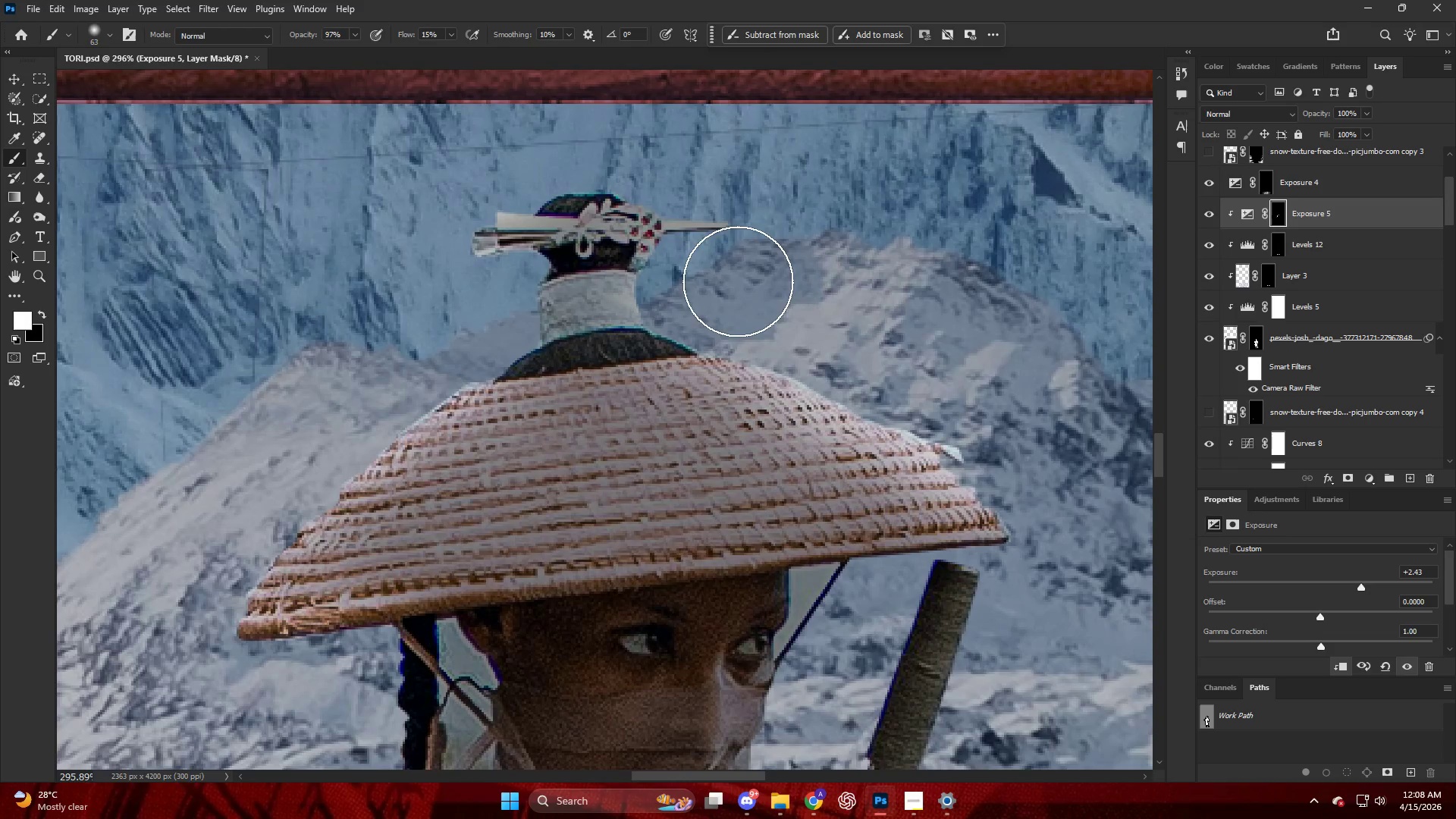 
key(X)
 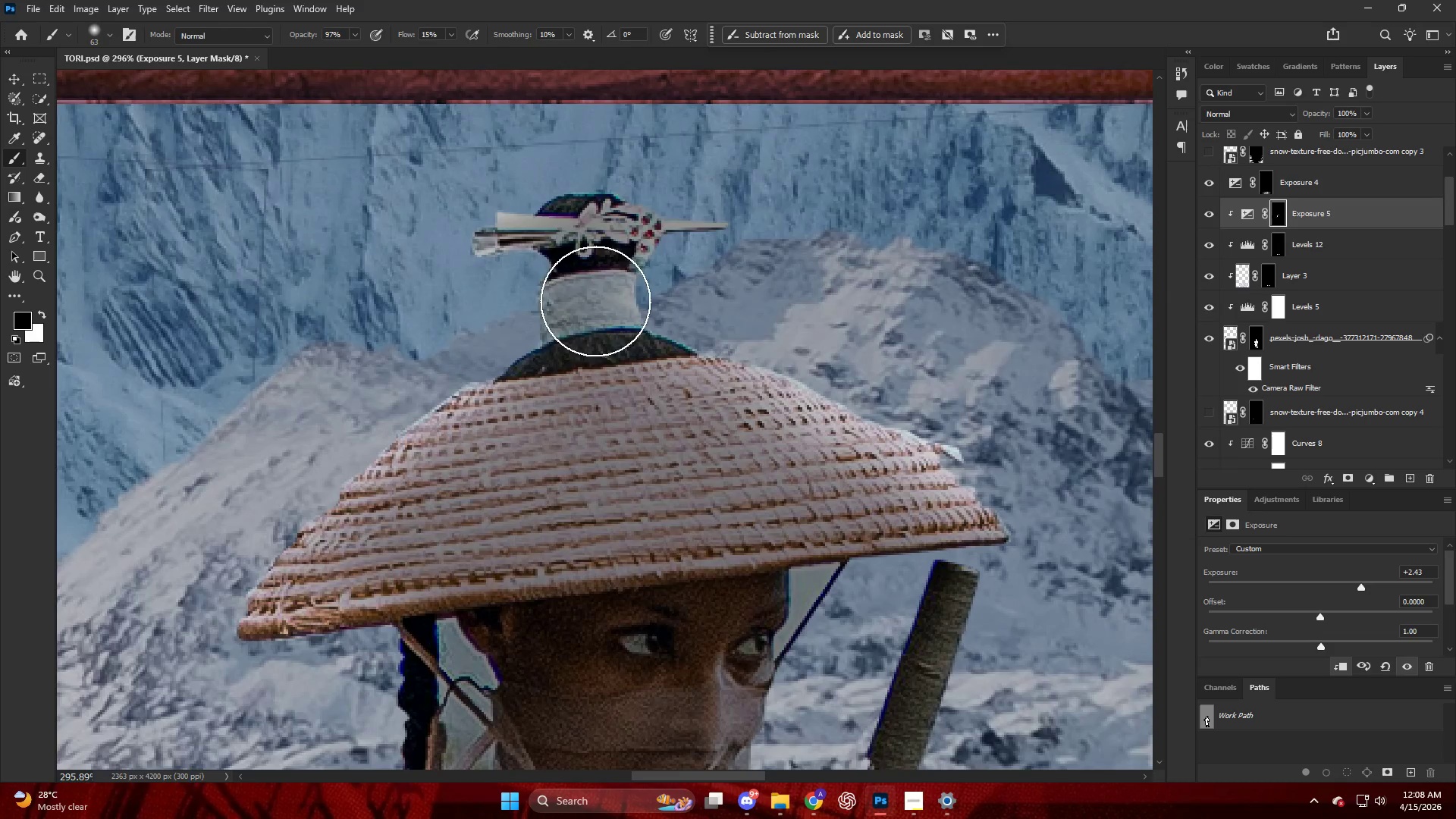 
scroll: coordinate [845, 239], scroll_direction: up, amount: 4.0
 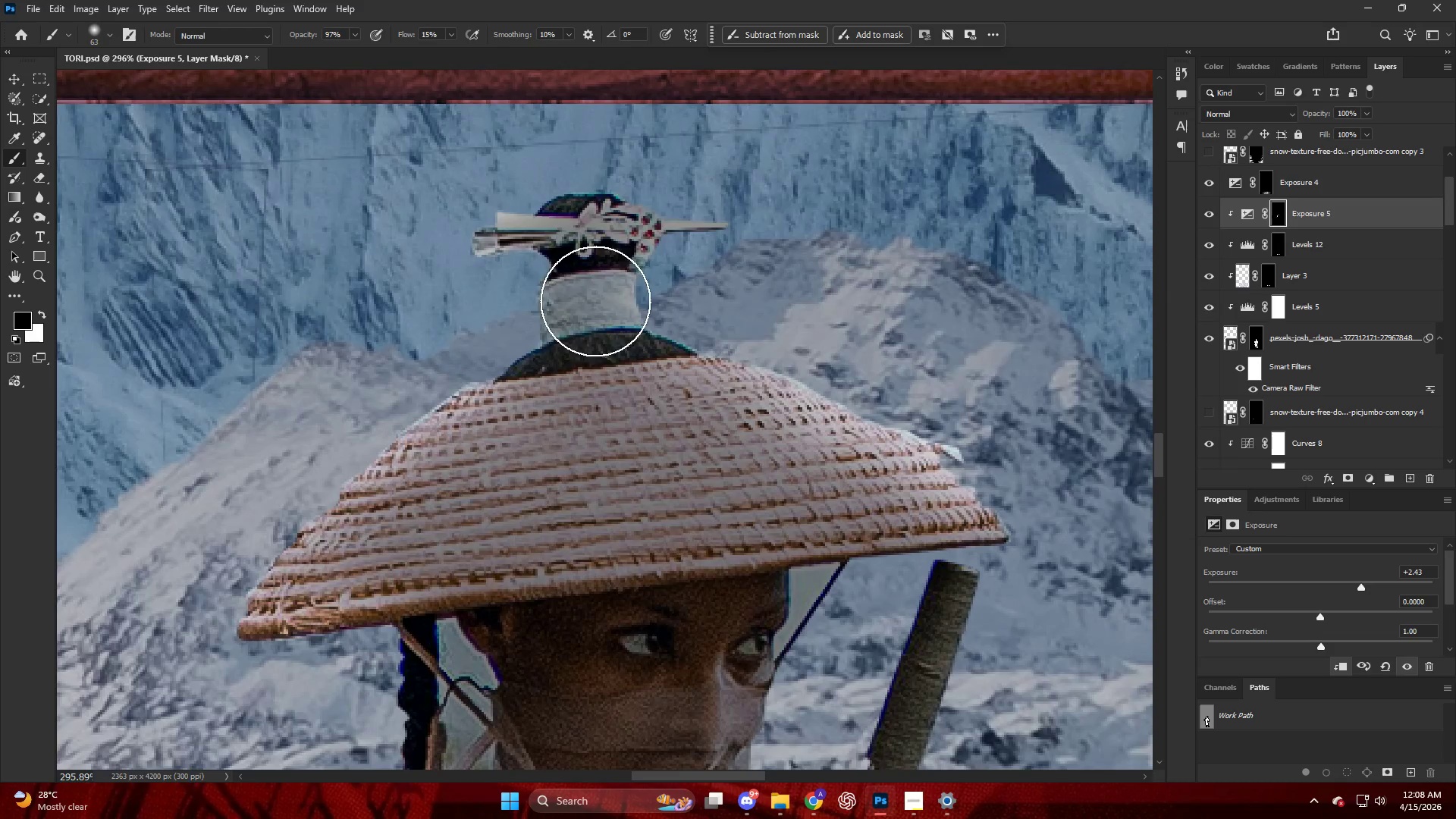 
key(Alt+AltLeft)
 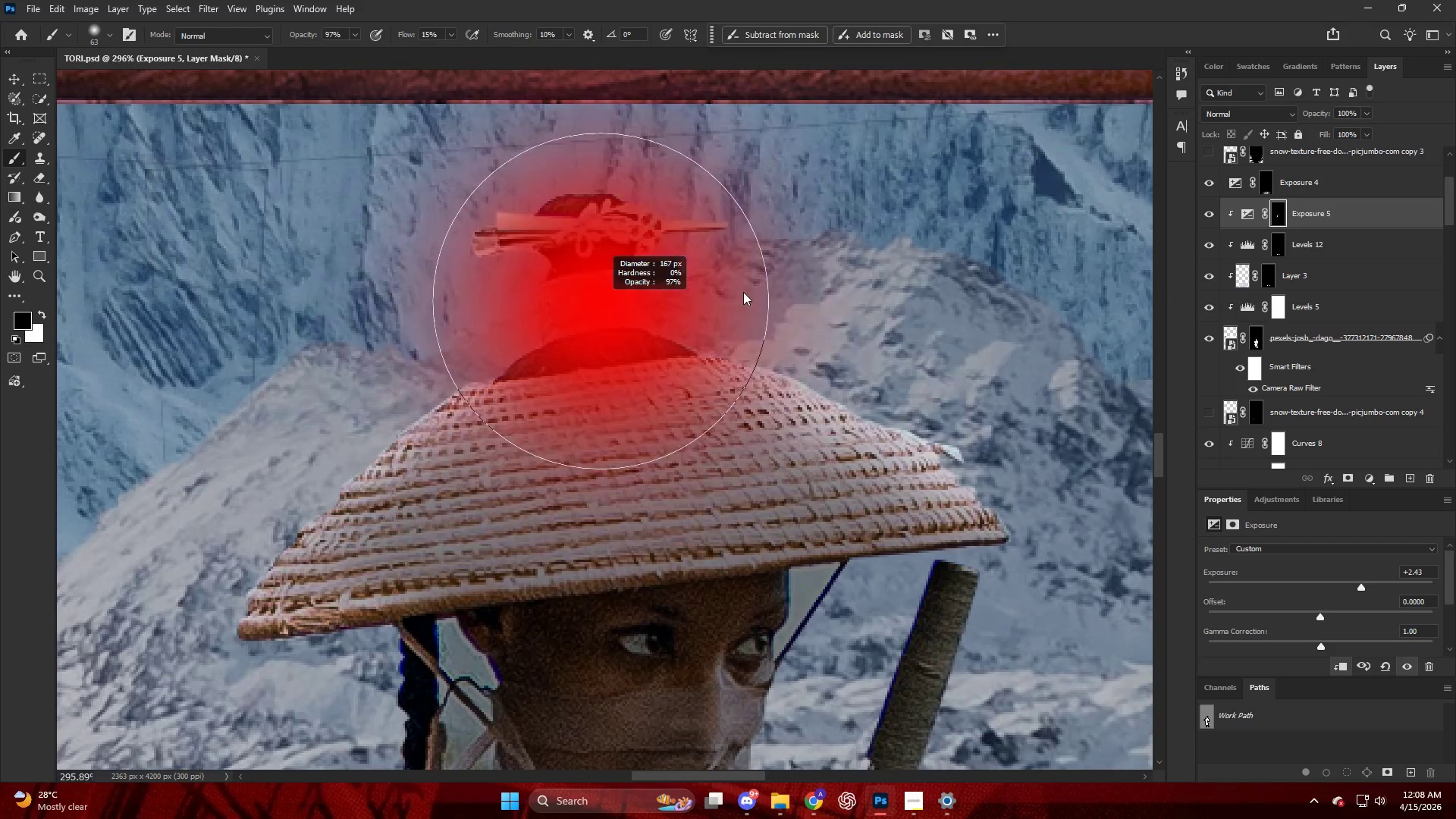 
key(X)
 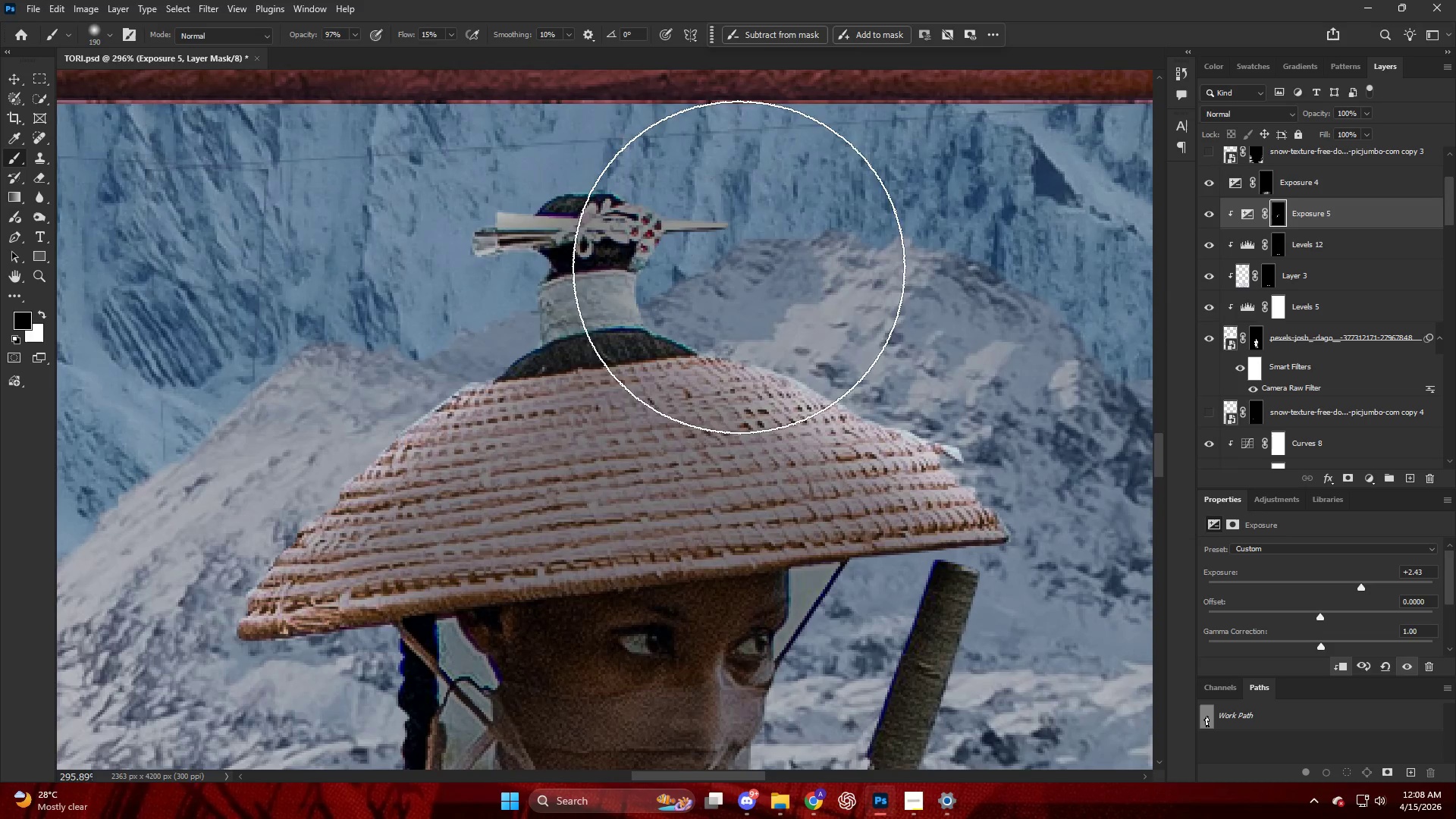 
left_click_drag(start_coordinate=[729, 262], to_coordinate=[908, 370])
 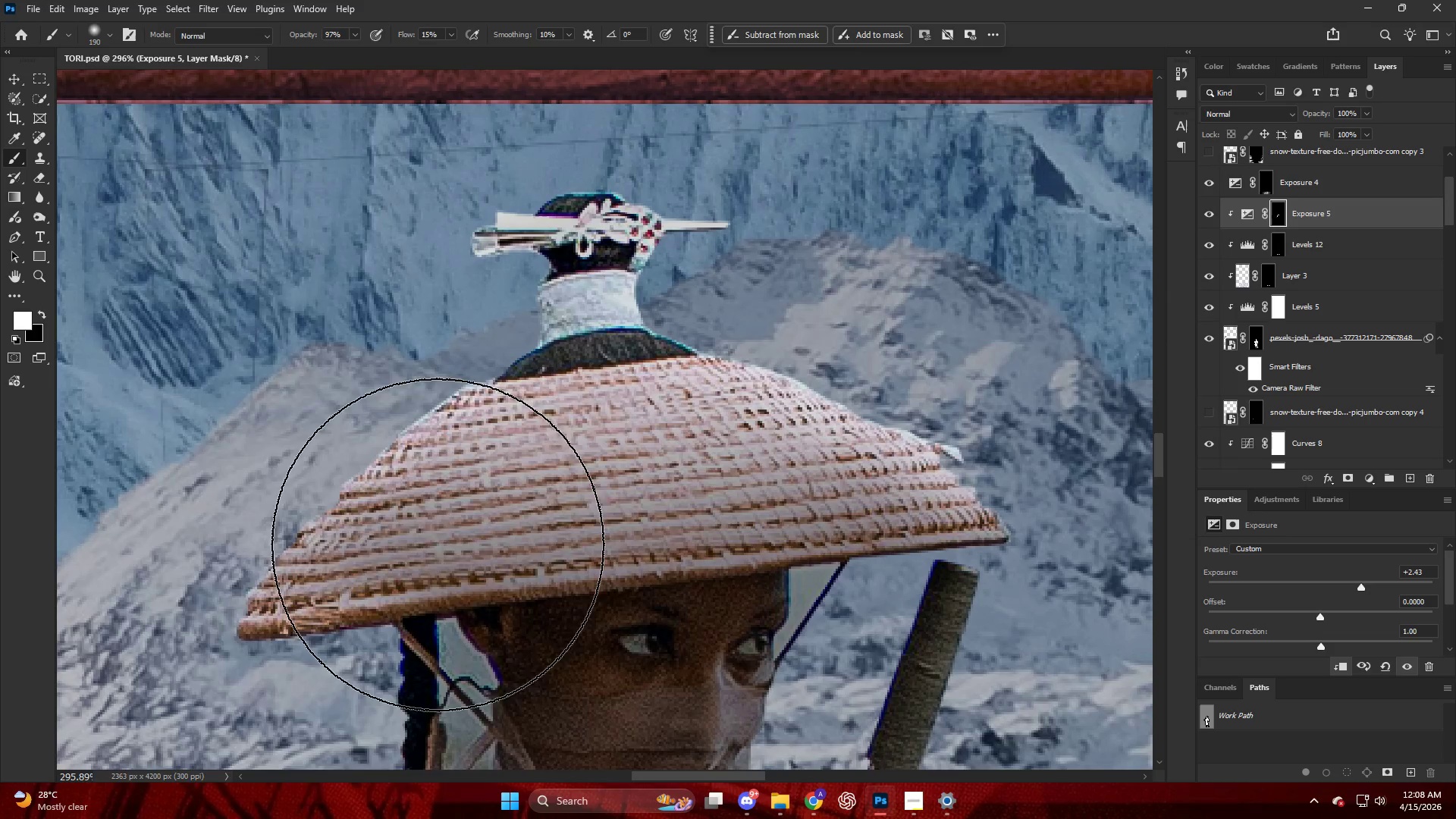 
hold_key(key=AltLeft, duration=0.89)
scroll: coordinate [355, 577], scroll_direction: up, amount: 3.0
 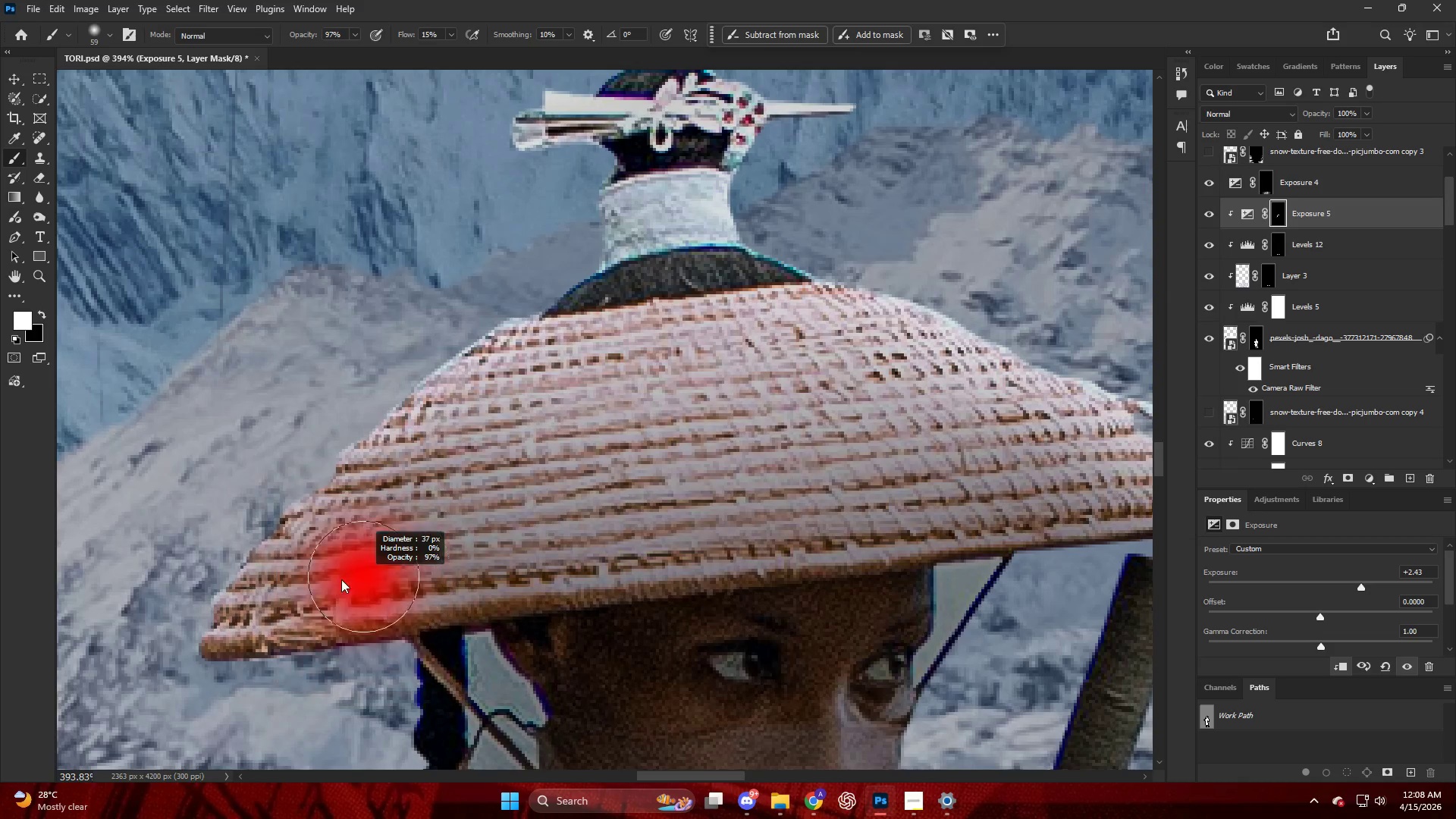 
key(X)
 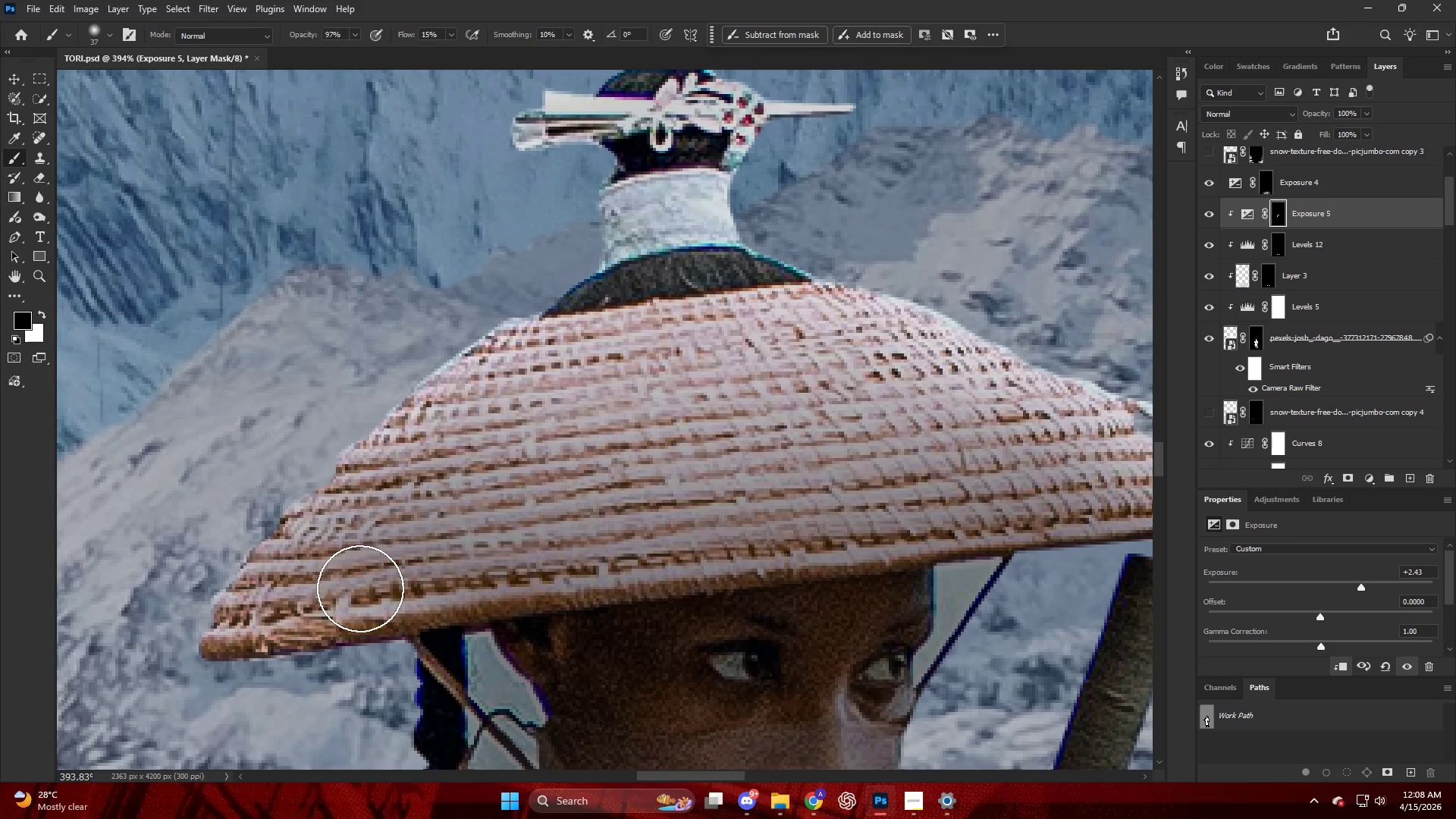 
left_click_drag(start_coordinate=[367, 588], to_coordinate=[645, 535])
 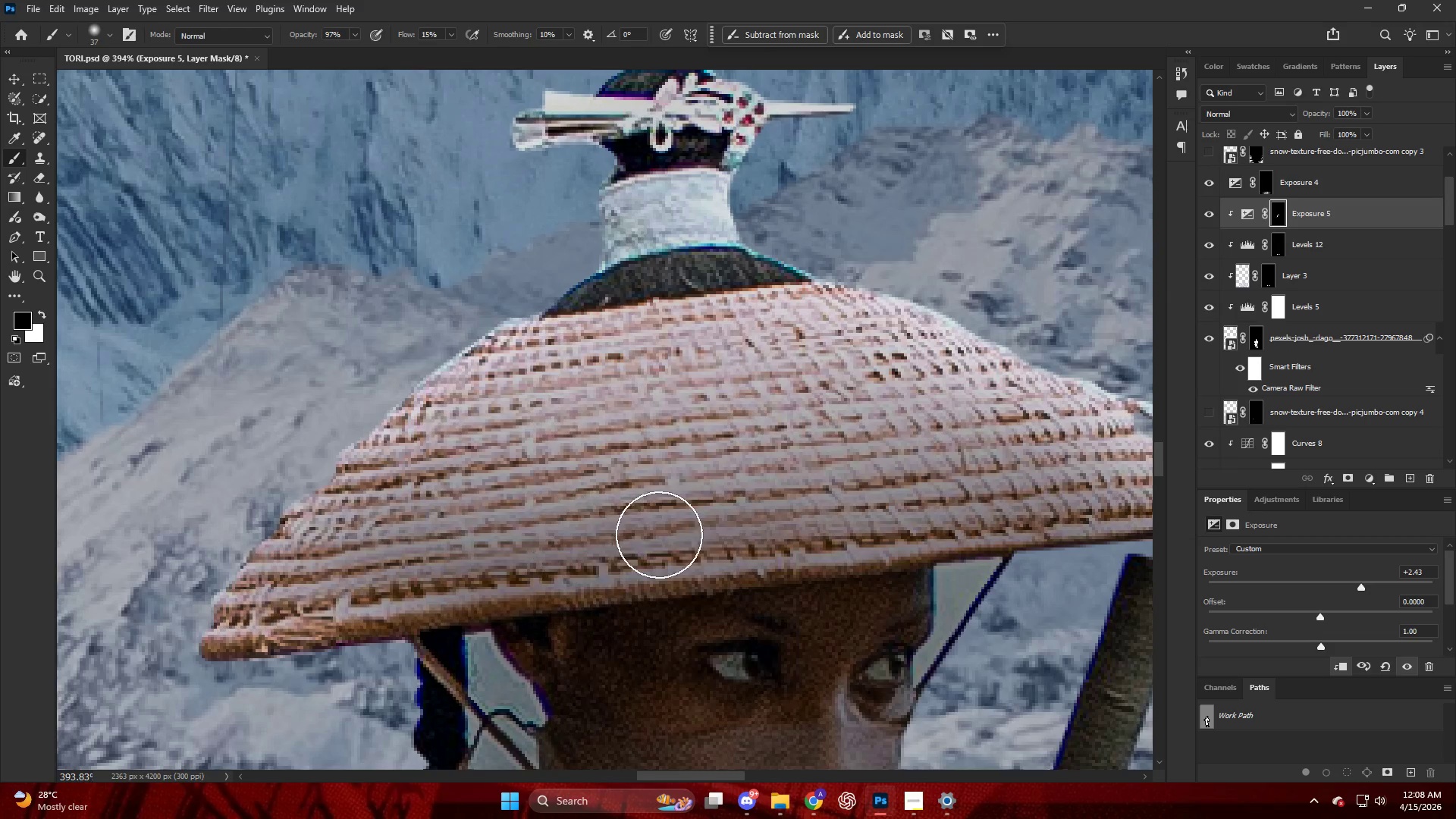 
key(Alt+AltLeft)
 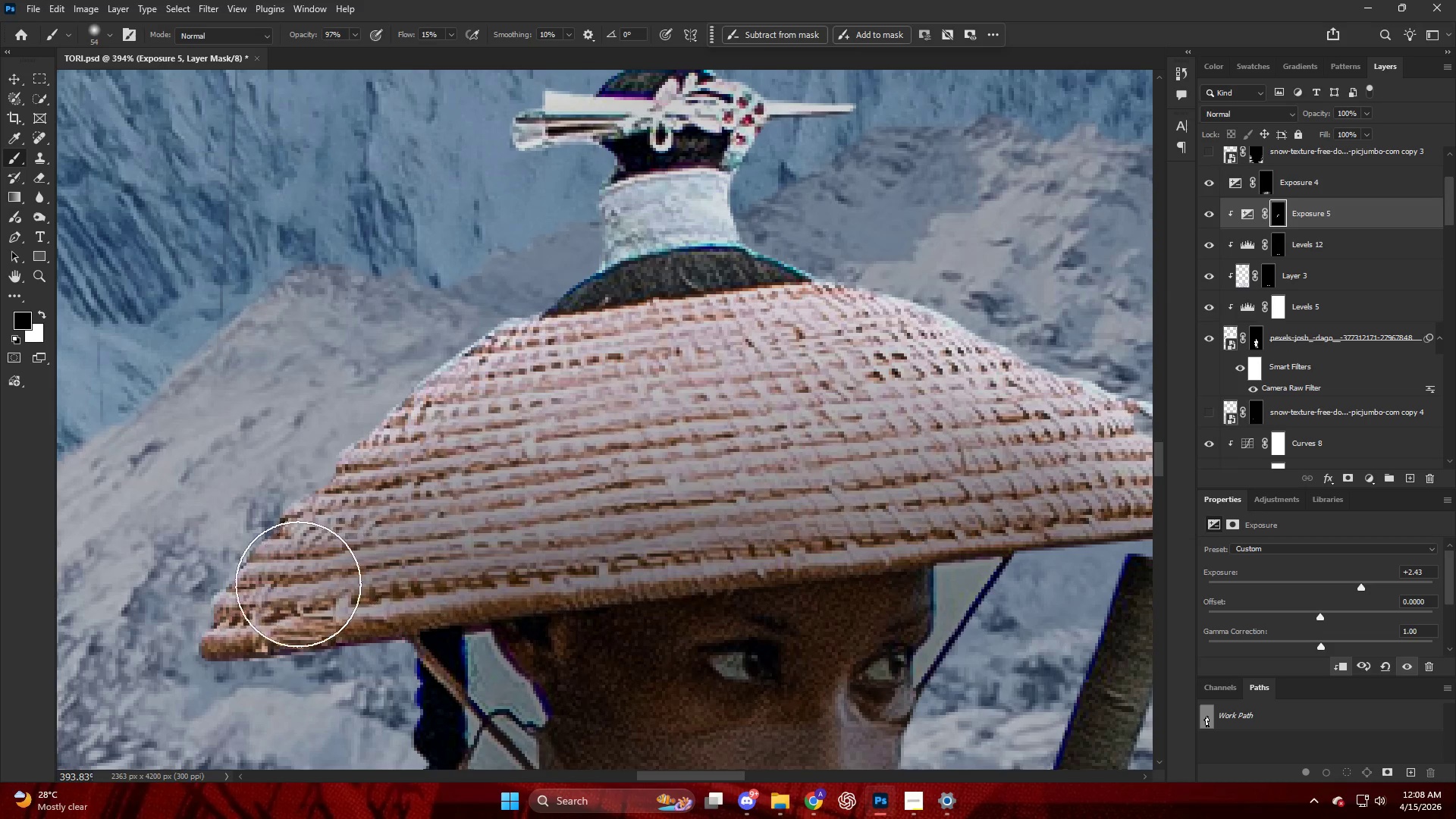 
key(Alt+AltLeft)
 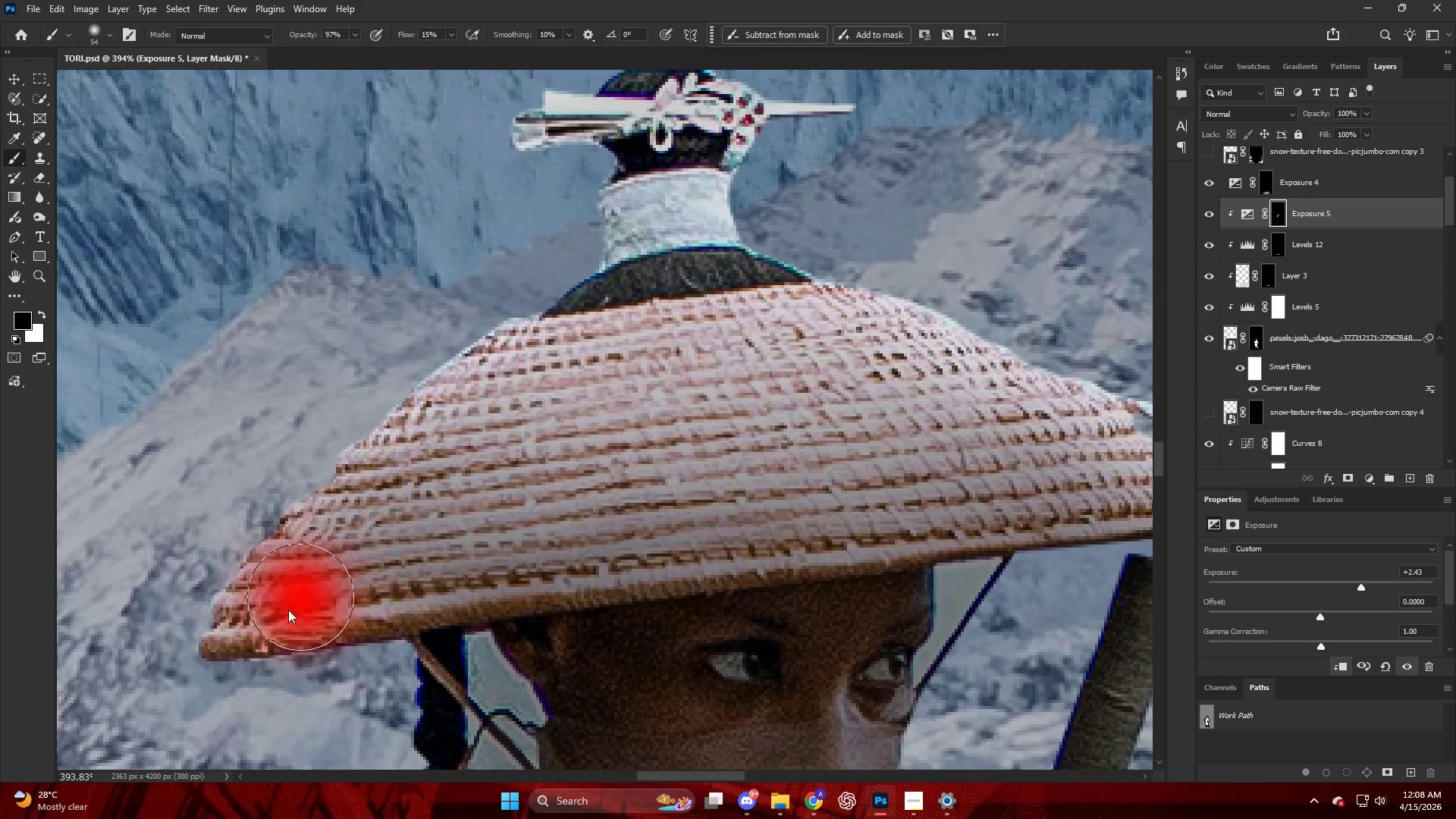 
left_click_drag(start_coordinate=[409, 593], to_coordinate=[606, 346])
 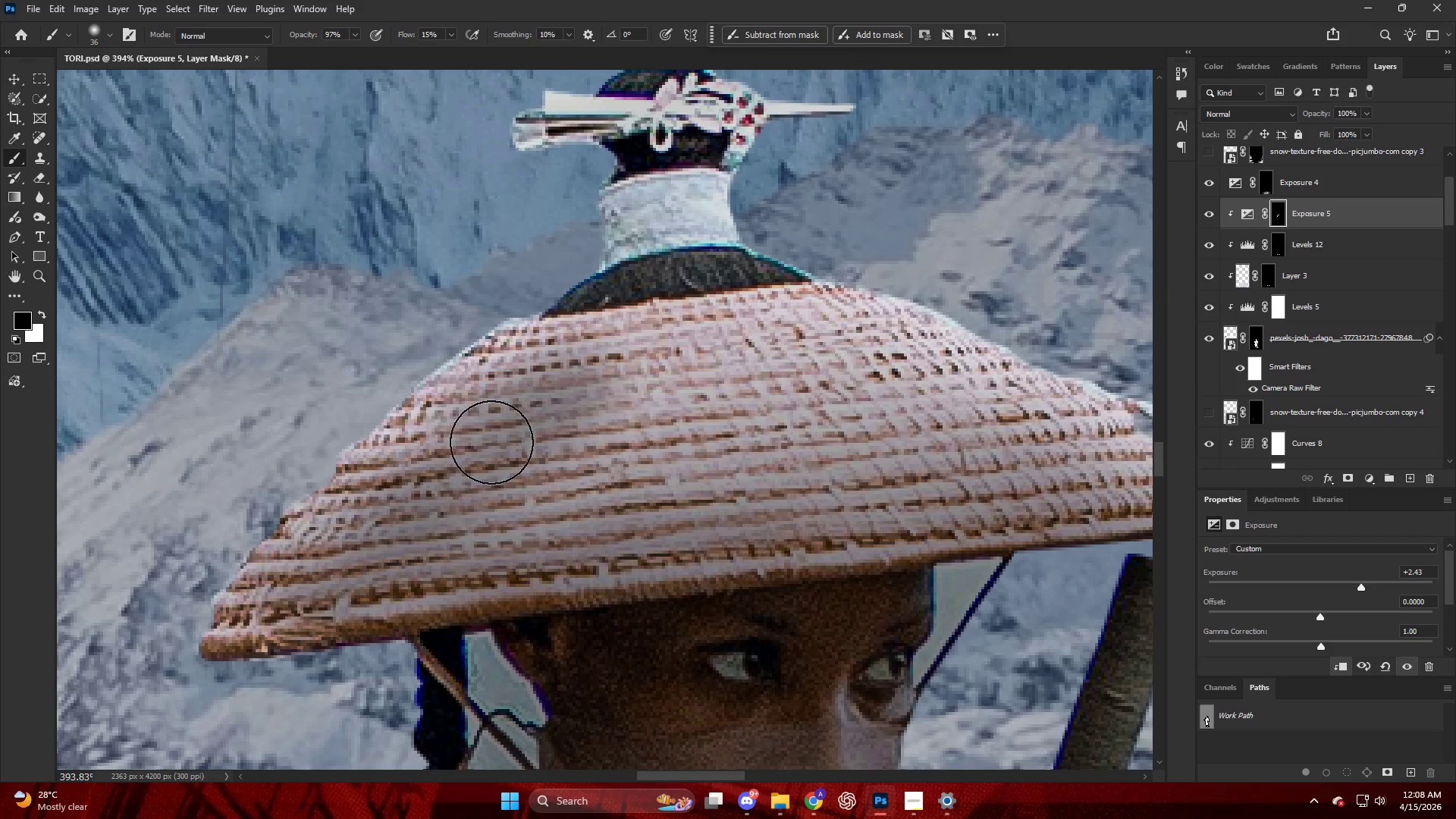 
key(Alt+AltLeft)
 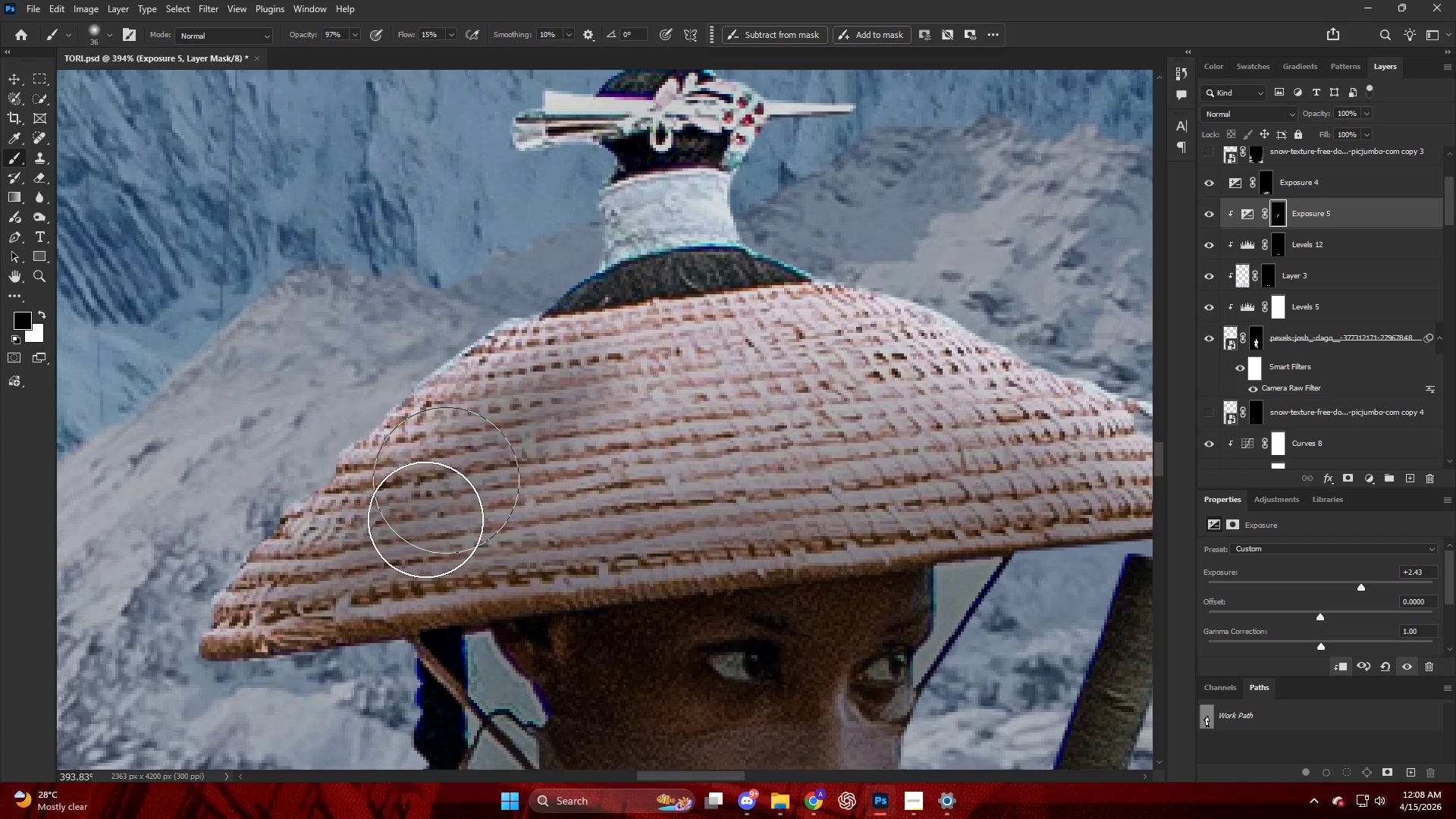 
left_click_drag(start_coordinate=[404, 532], to_coordinate=[317, 600])
 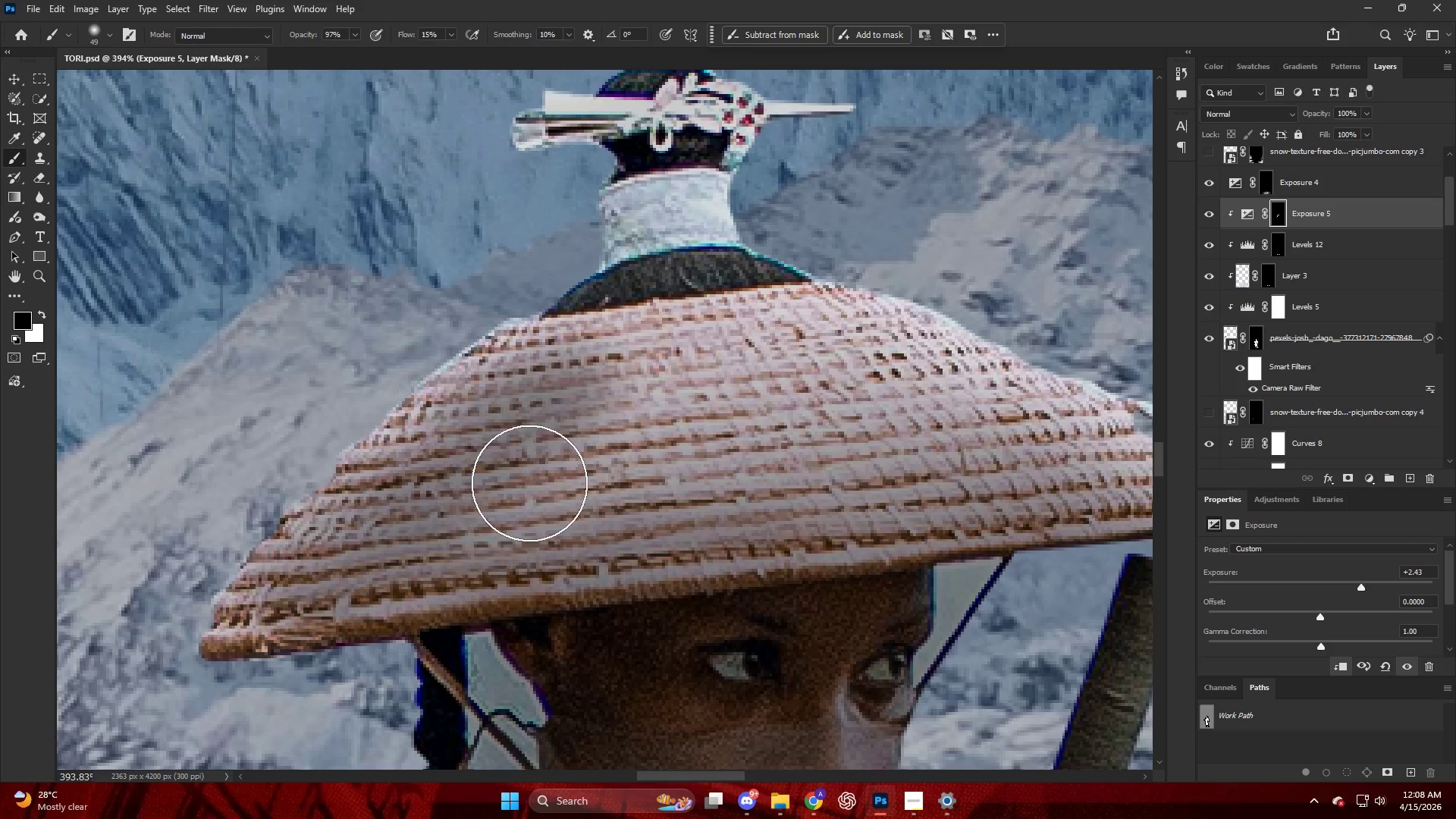 
left_click_drag(start_coordinate=[545, 463], to_coordinate=[1048, 515])
 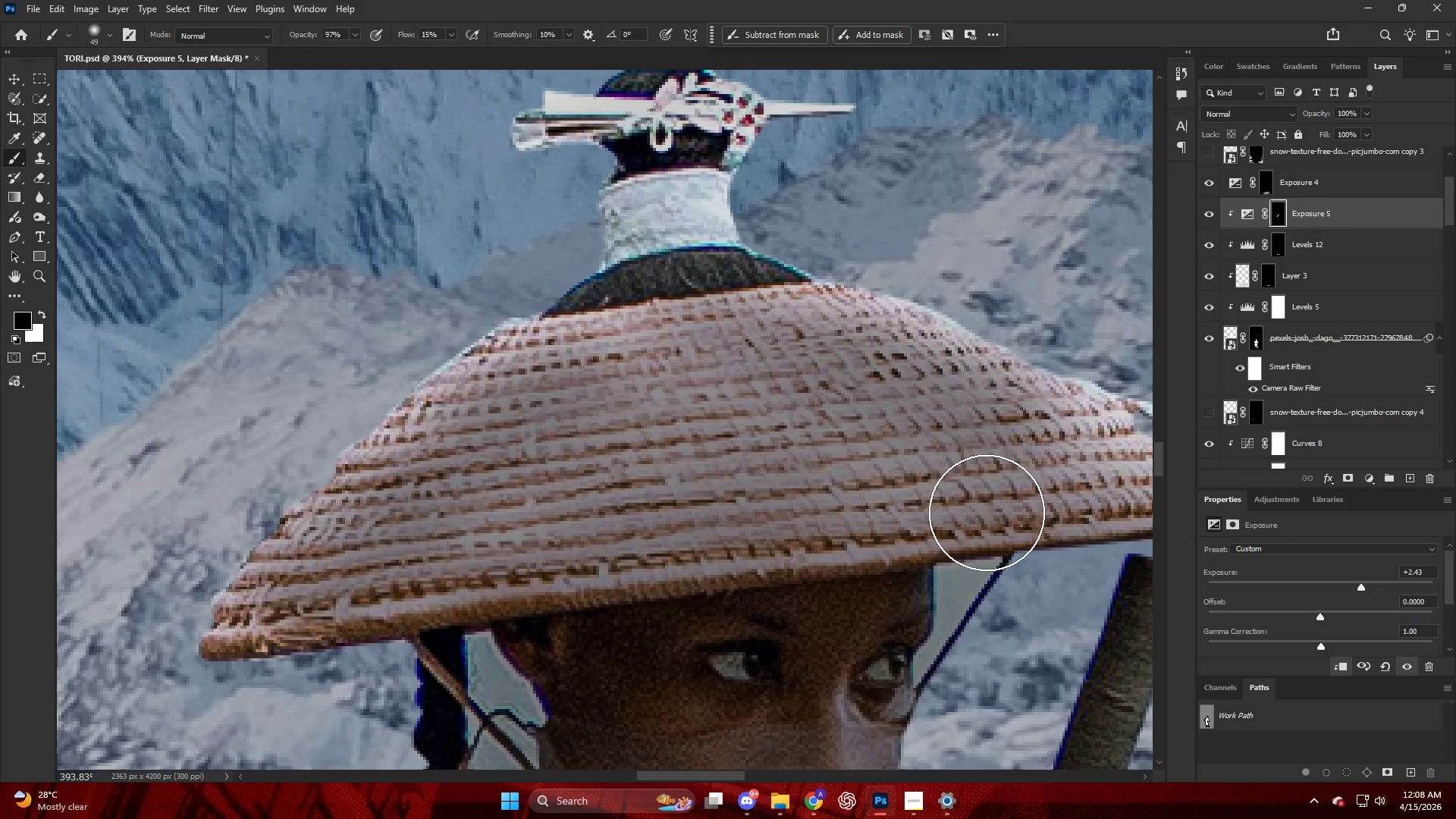 
key(Control+ControlLeft)
 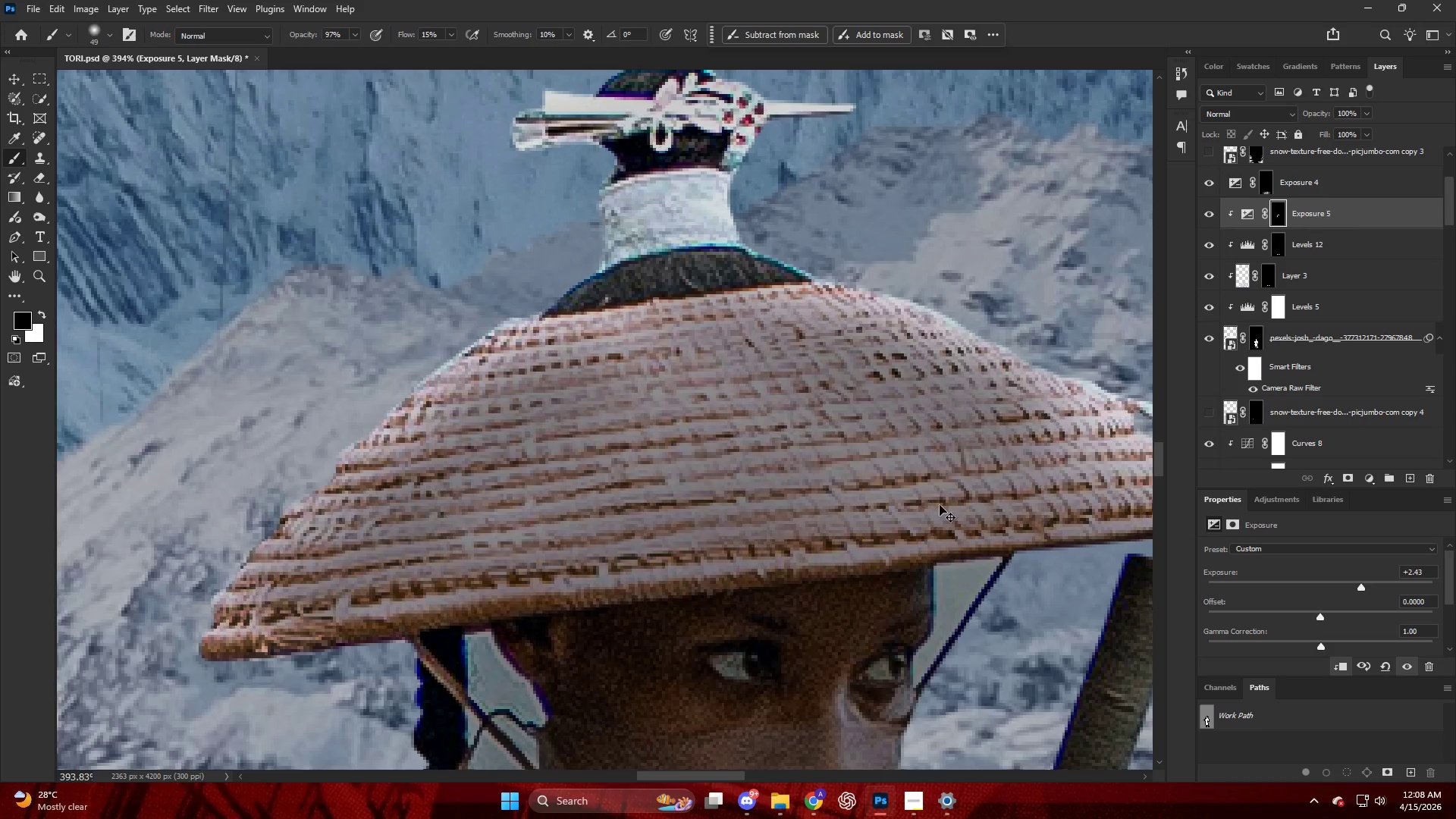 
left_click_drag(start_coordinate=[937, 509], to_coordinate=[576, 337])
 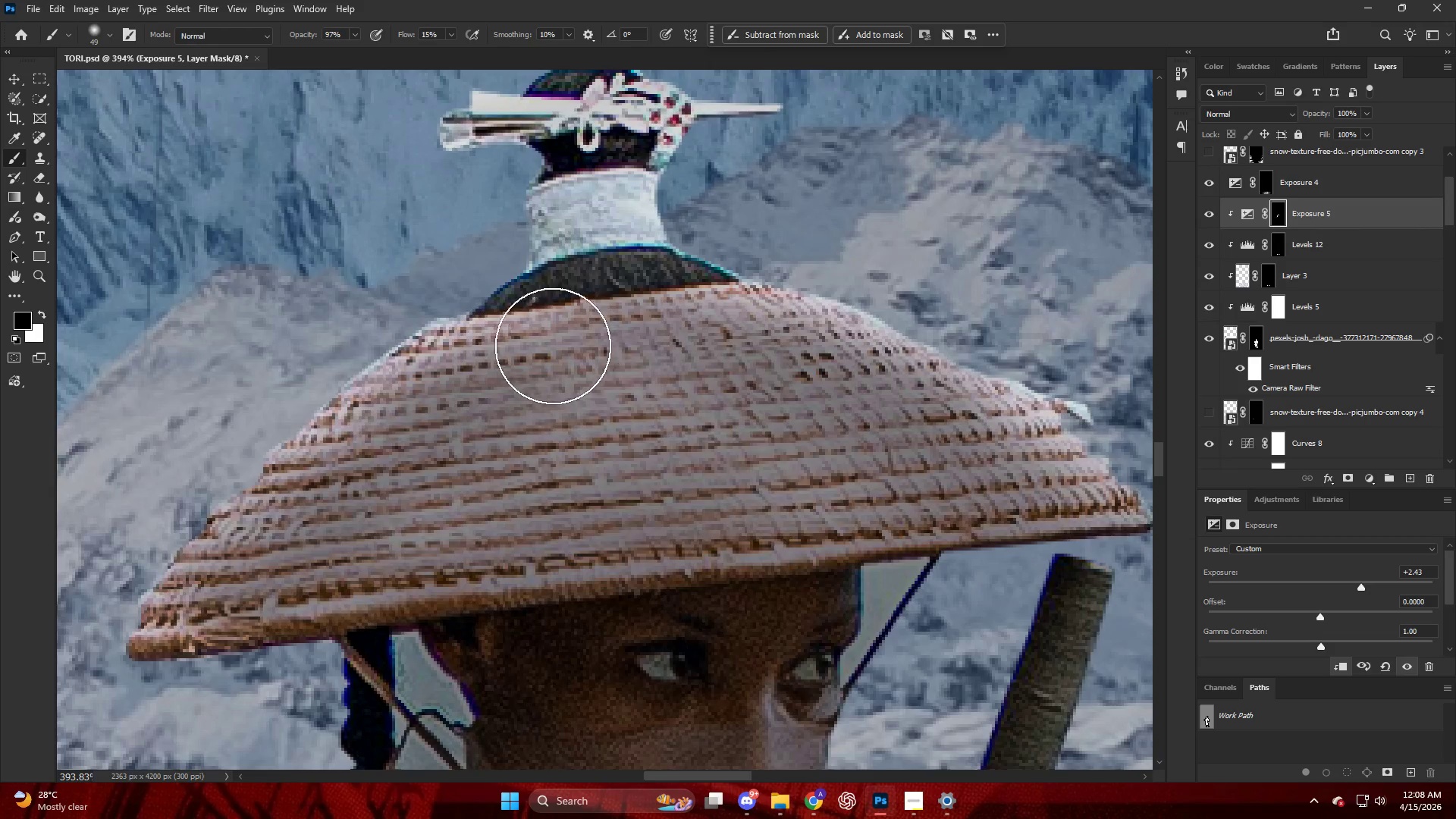 
scroll: coordinate [937, 505], scroll_direction: down, amount: 6.0
 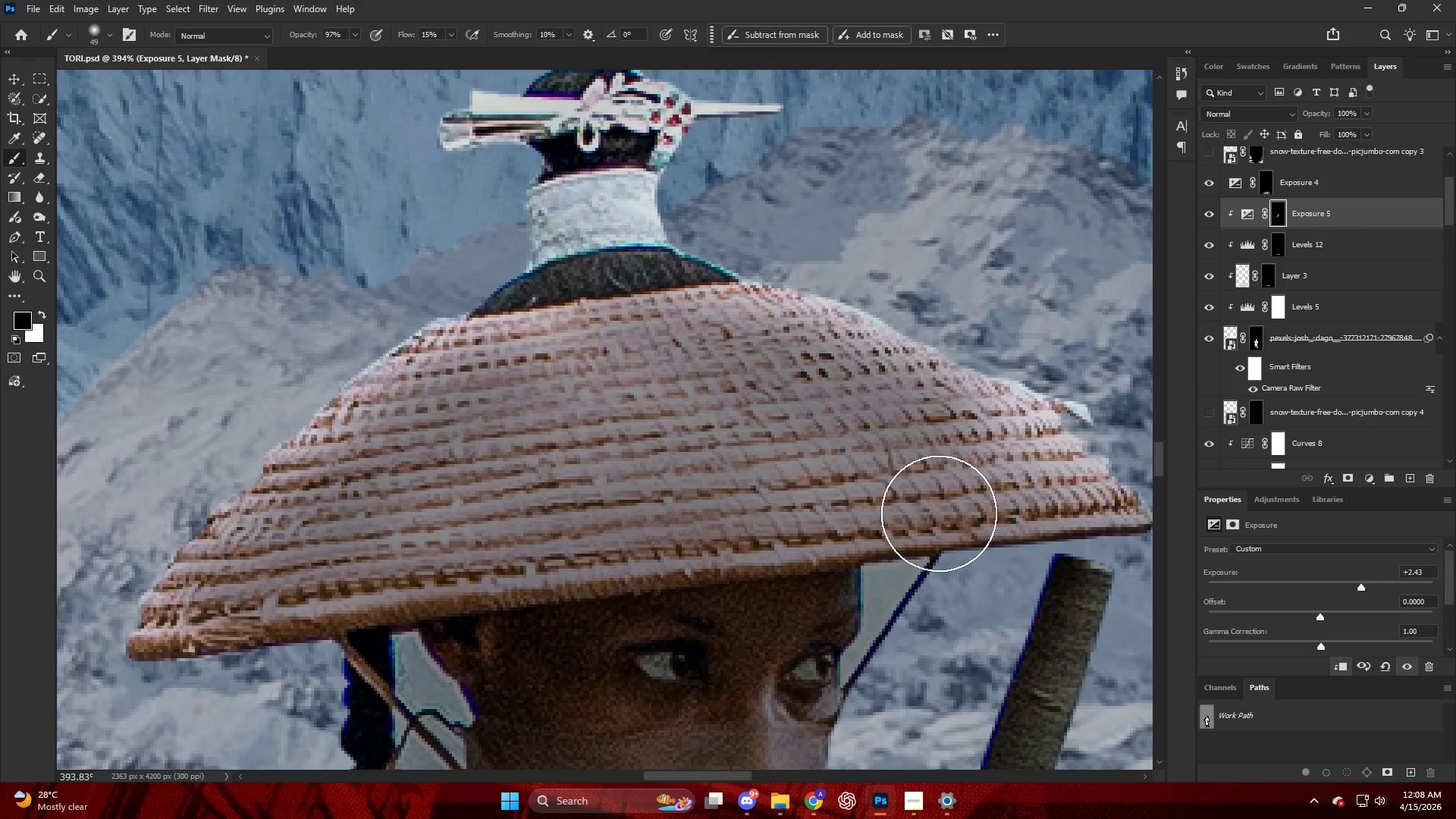 
hold_key(key=AltLeft, duration=0.89)
scroll: coordinate [623, 281], scroll_direction: down, amount: 30.0
 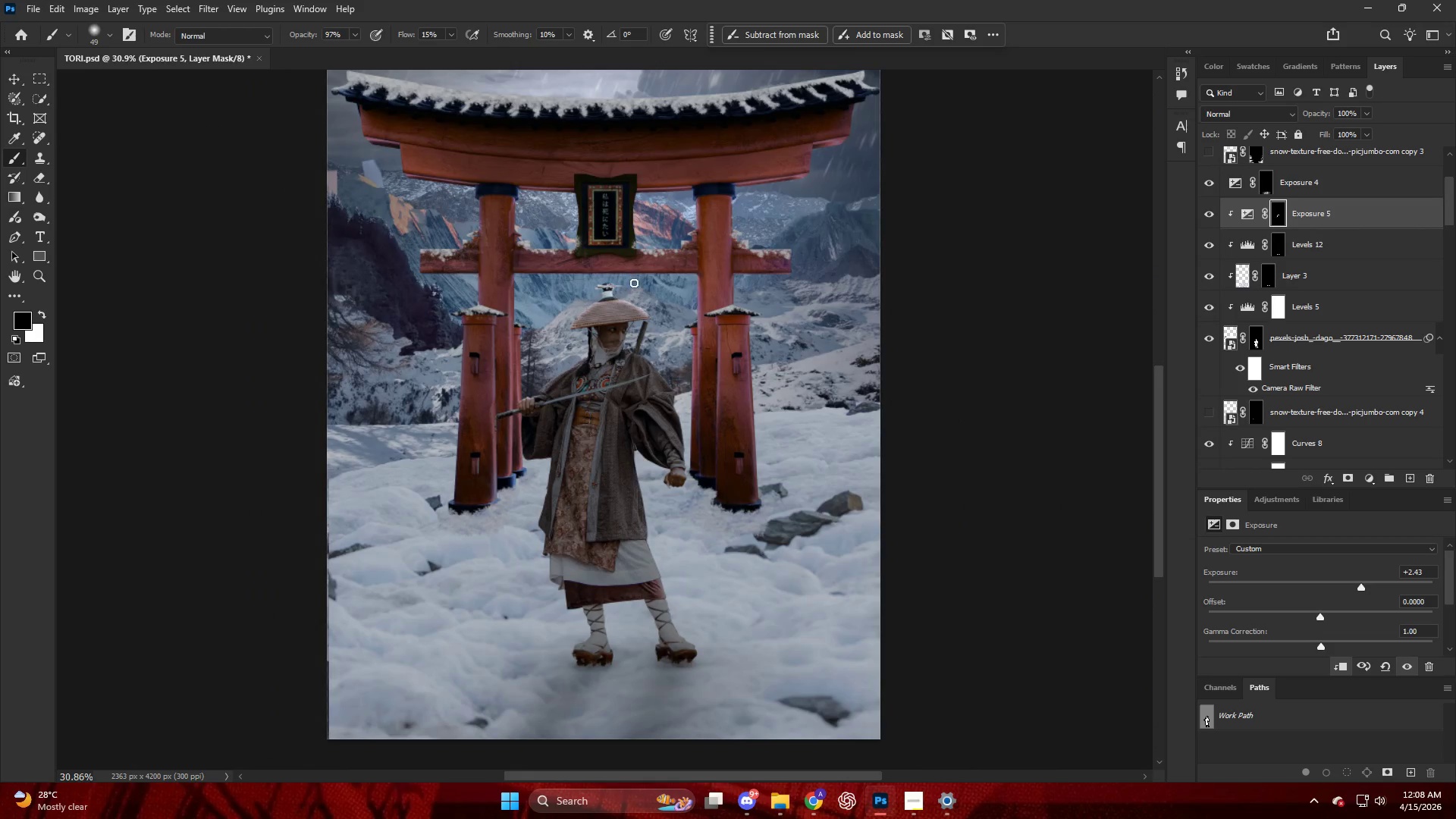 
hold_key(key=AltLeft, duration=1.22)
 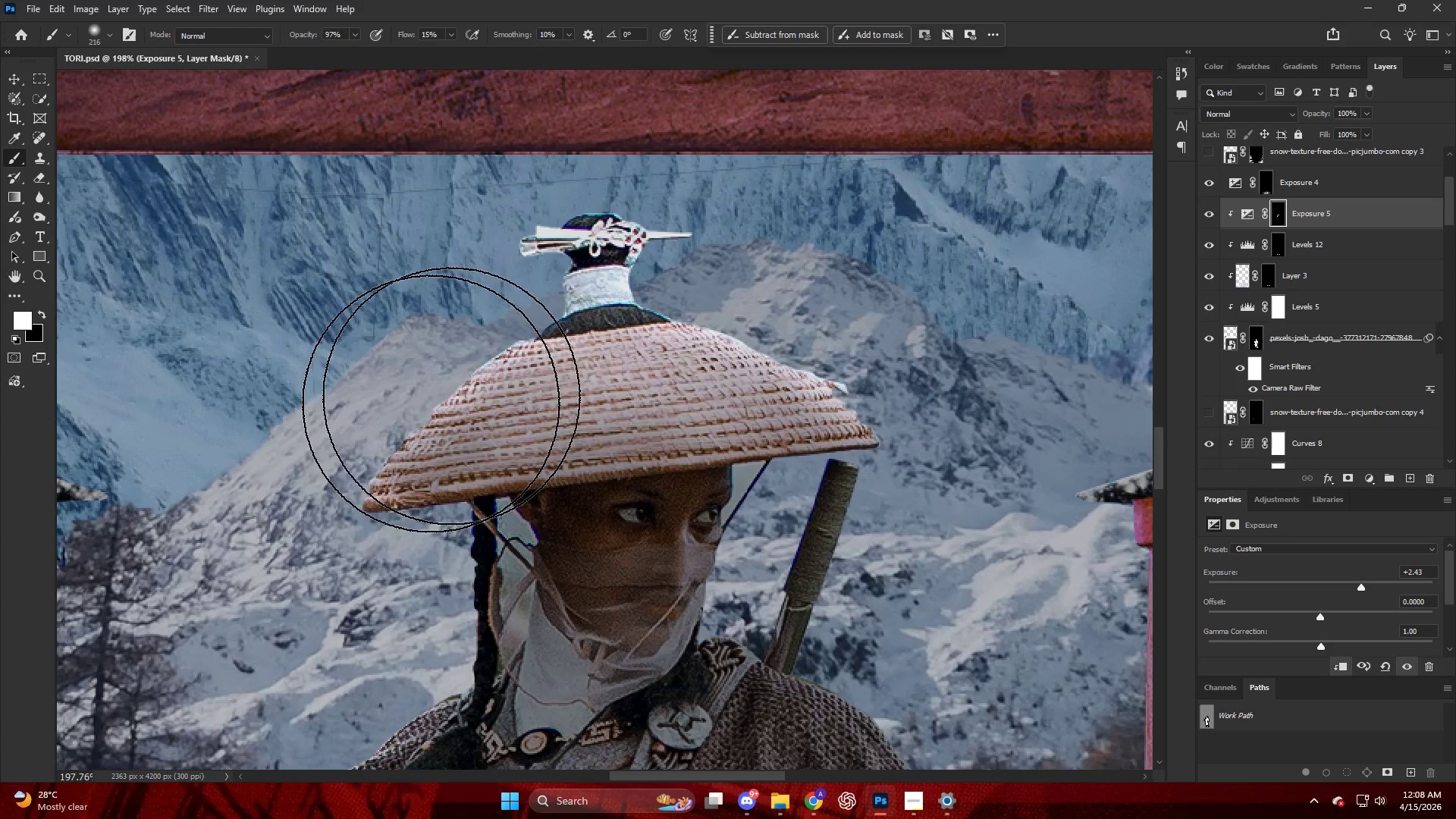 
key(X)
 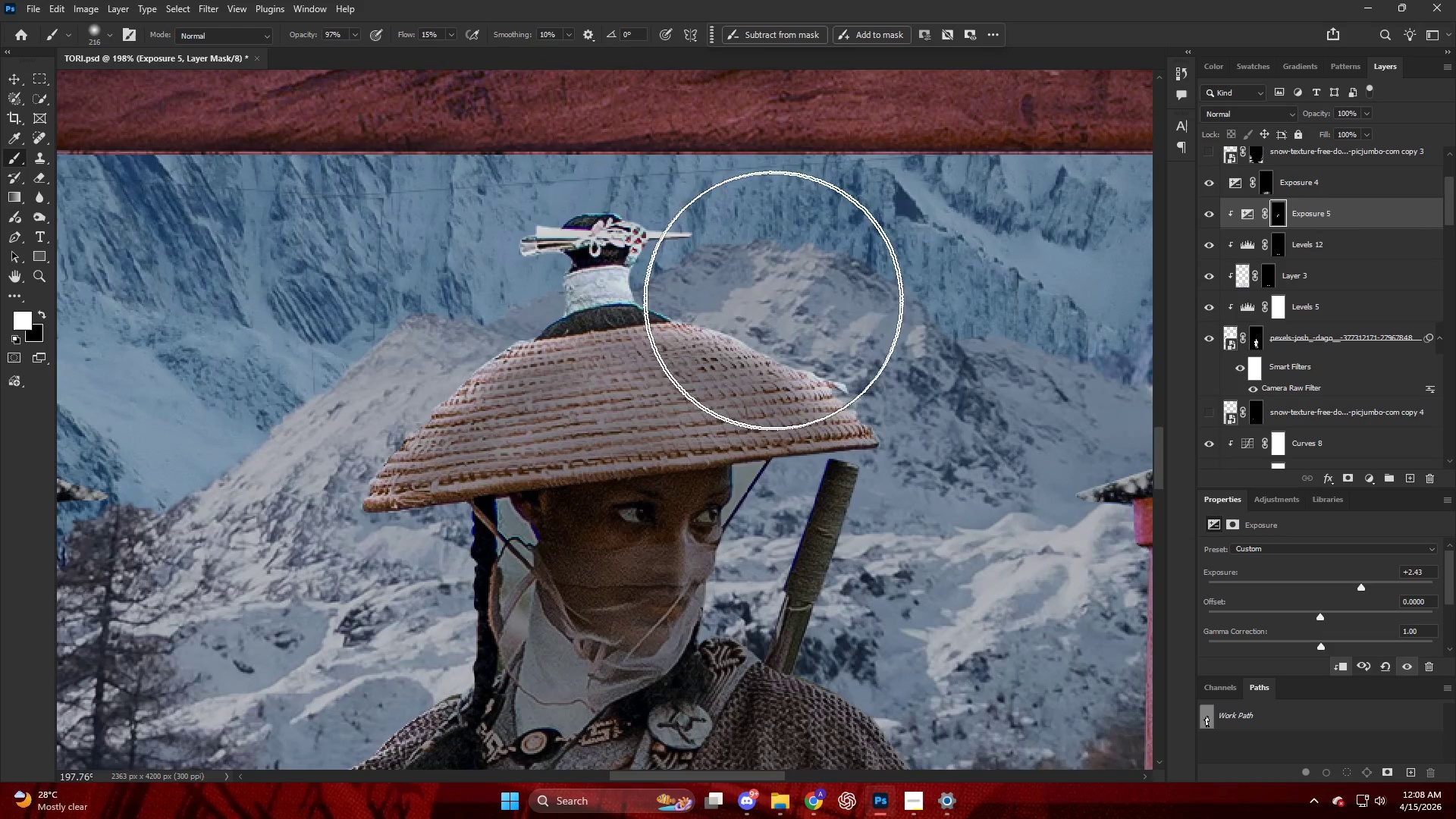 
scroll: coordinate [612, 280], scroll_direction: up, amount: 19.0
 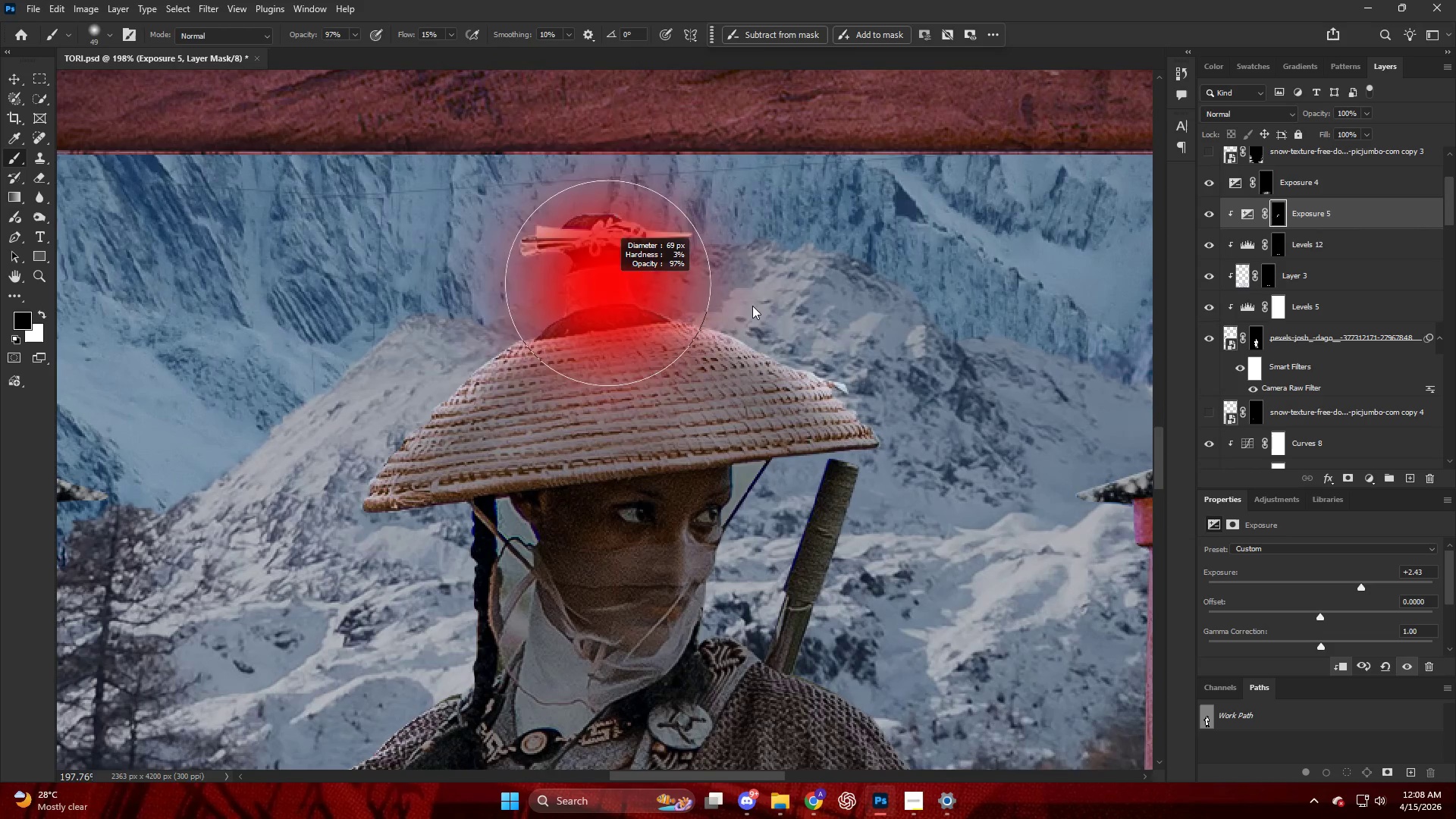 
left_click_drag(start_coordinate=[749, 298], to_coordinate=[384, 378])
 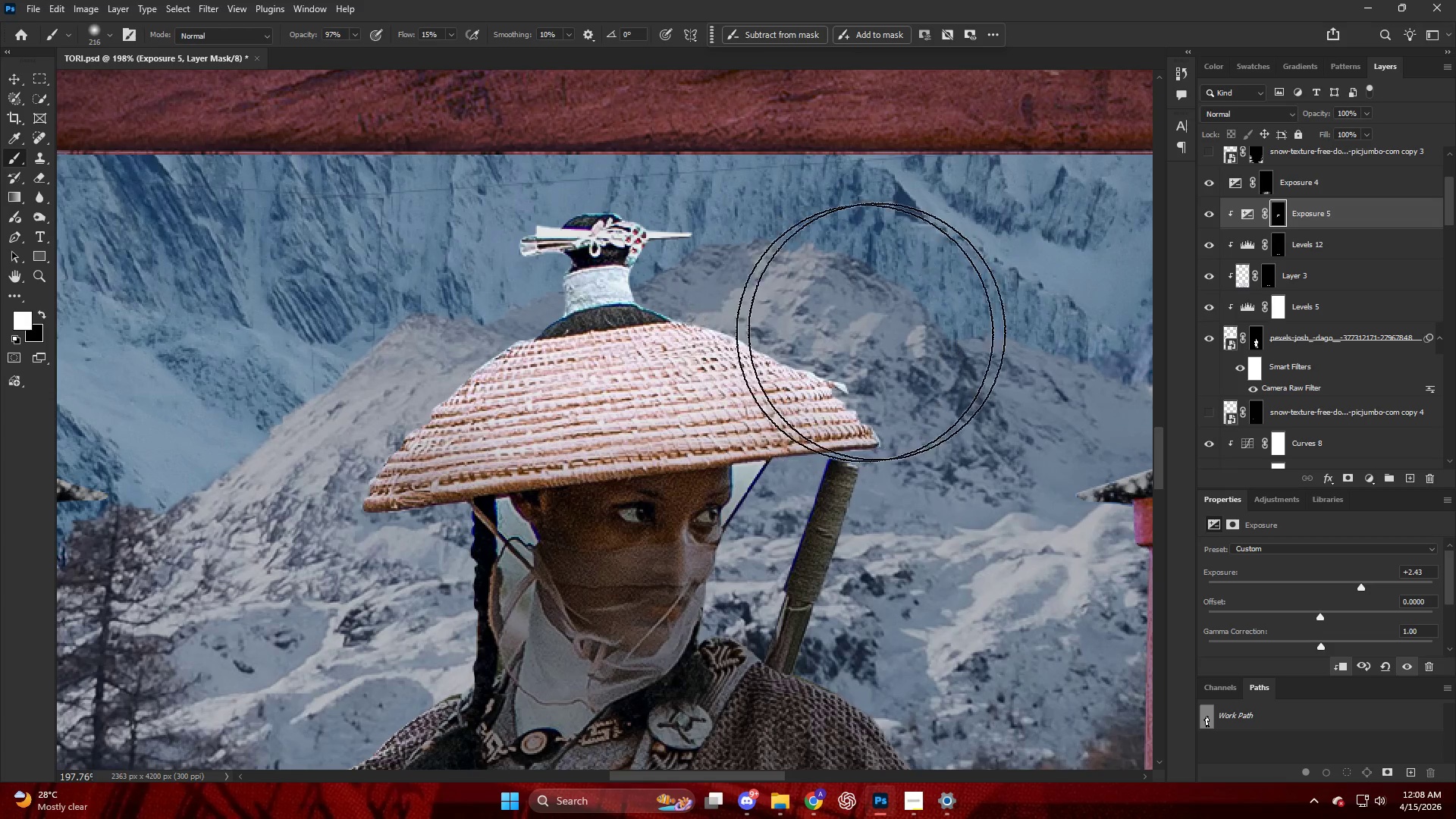 
key(Control+ControlLeft)
 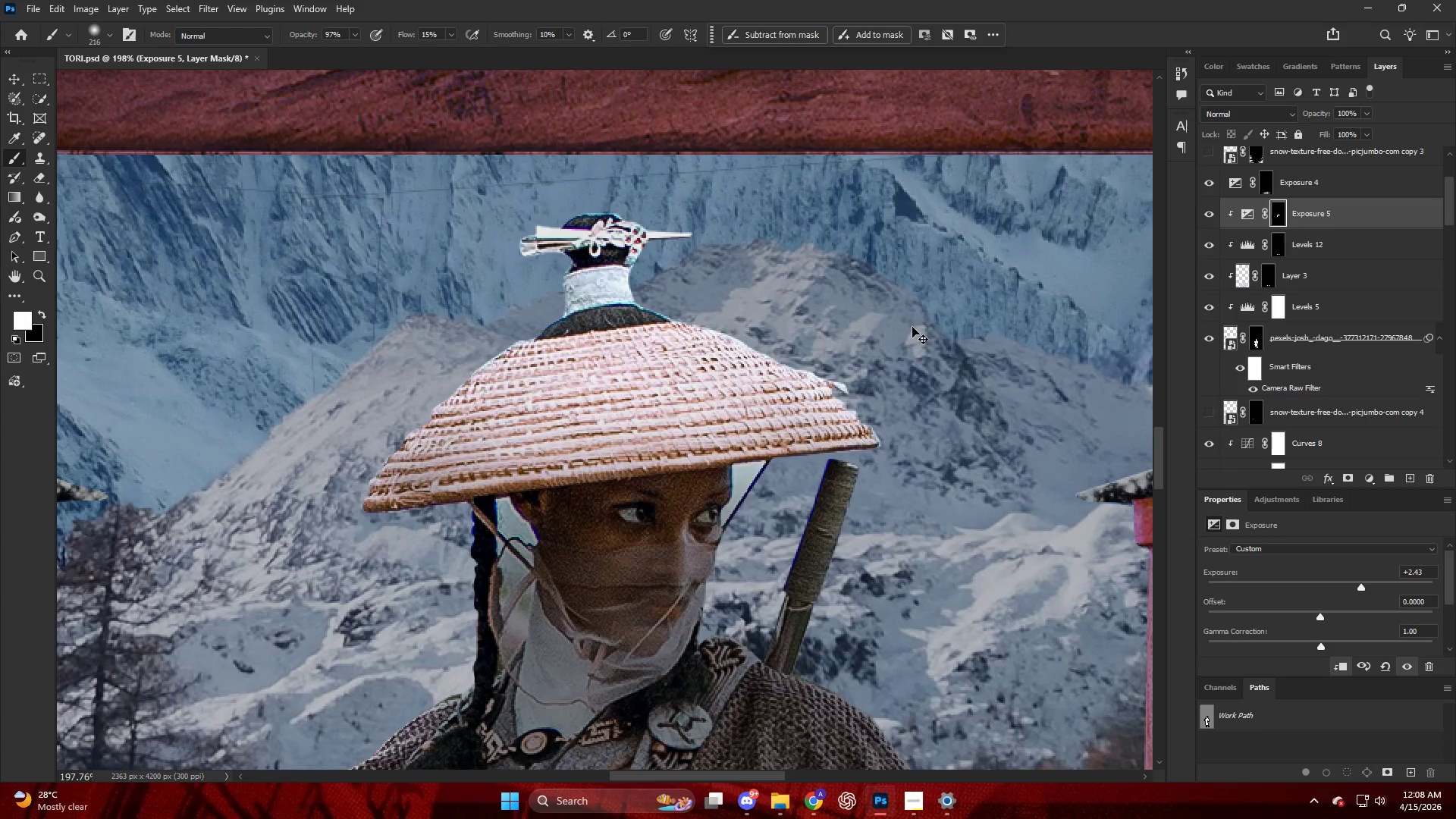 
key(Control+Z)
 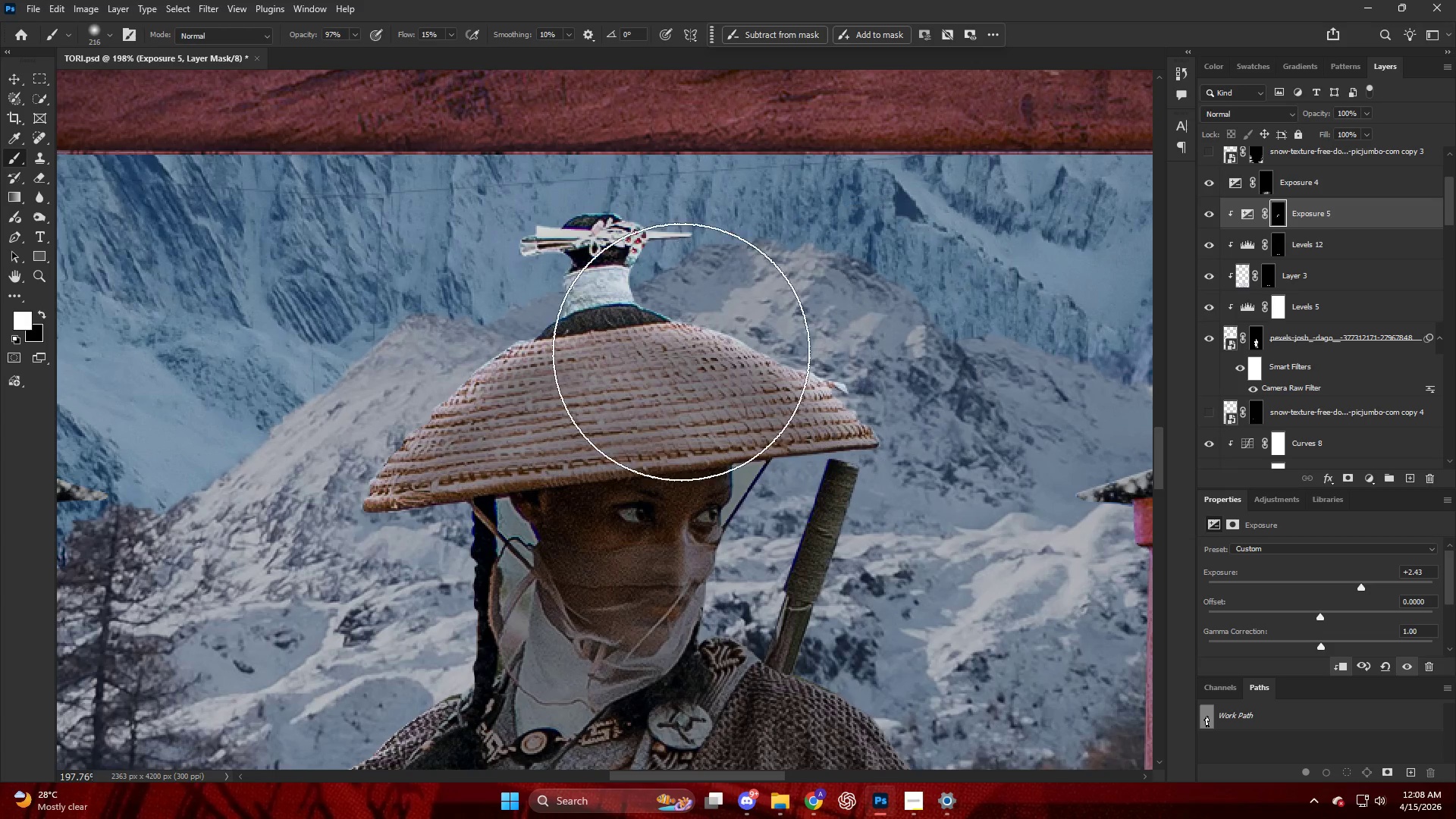 
key(X)
 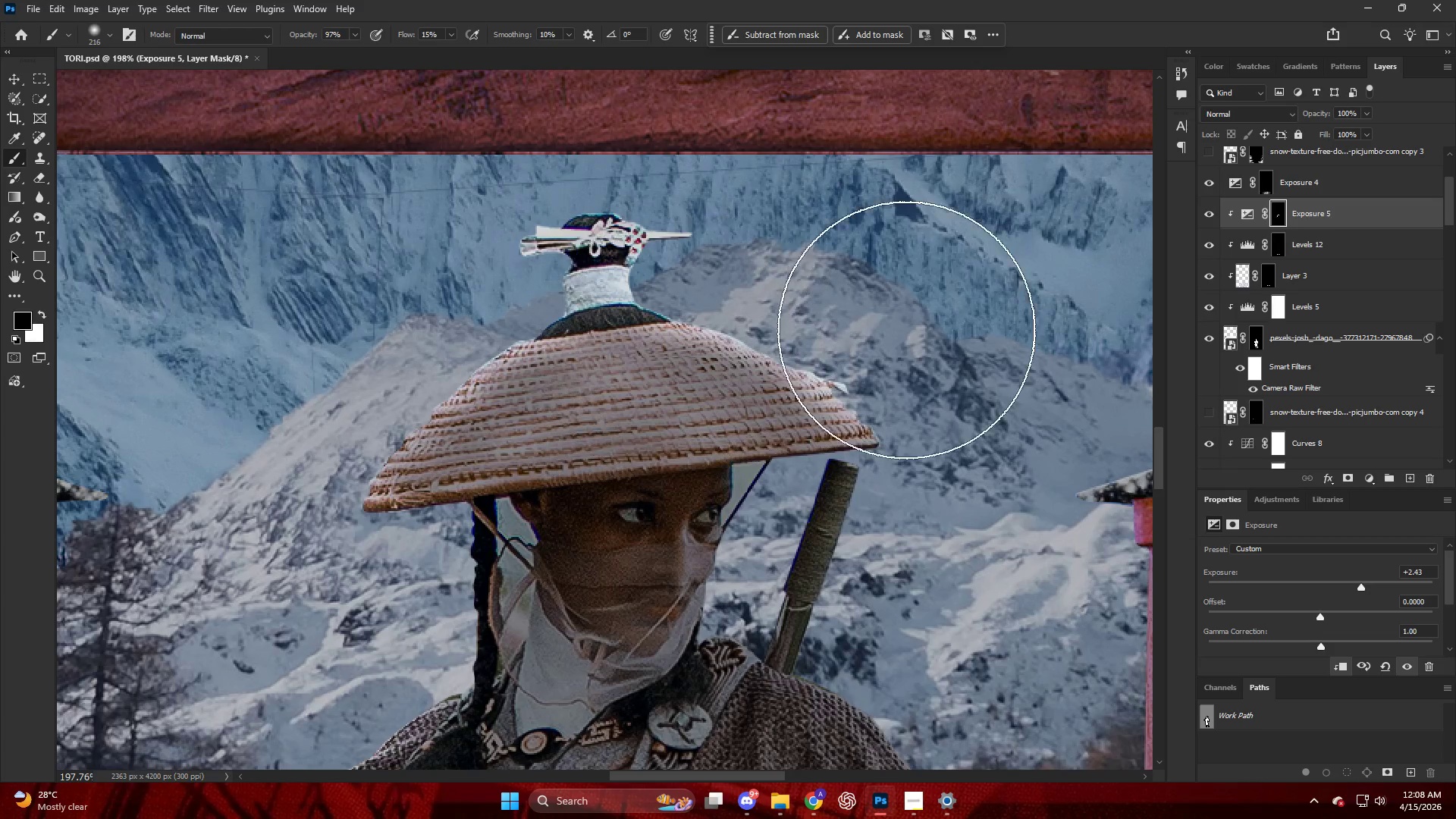 
left_click_drag(start_coordinate=[916, 329], to_coordinate=[130, 334])
 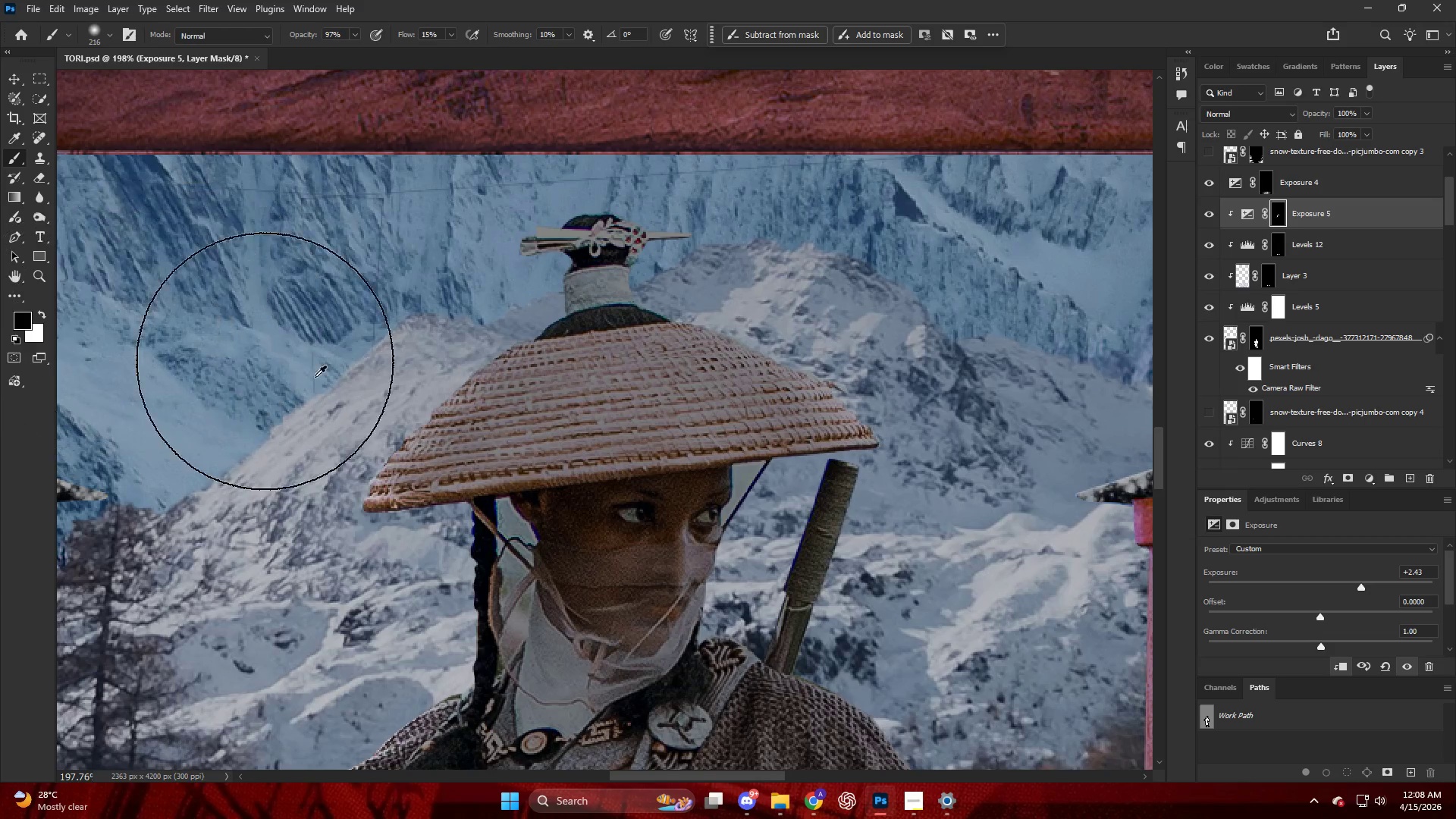 
hold_key(key=AltLeft, duration=1.45)
scroll: coordinate [337, 431], scroll_direction: up, amount: 5.0
 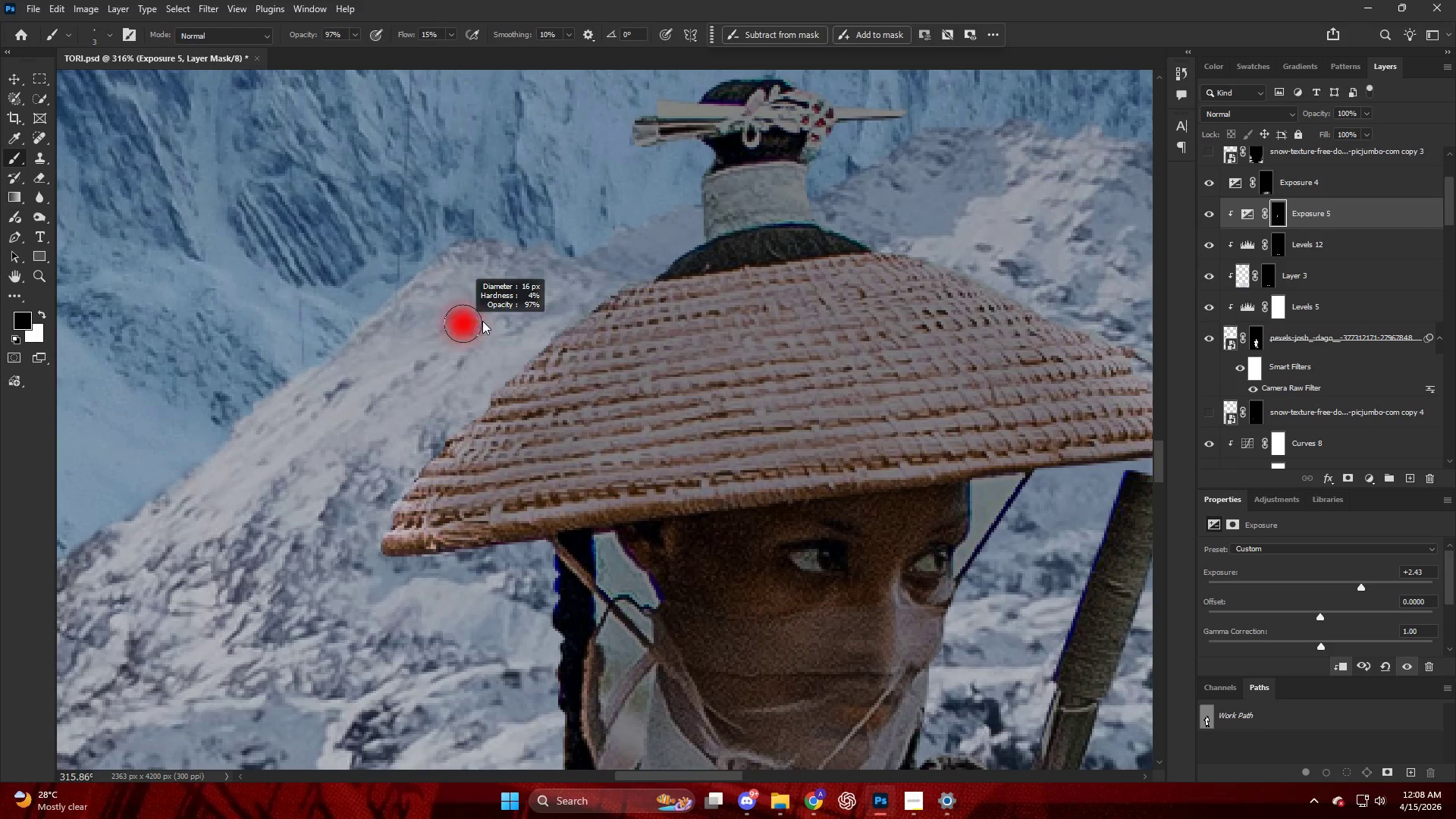 
hold_key(key=AltLeft, duration=0.33)
scroll: coordinate [546, 328], scroll_direction: up, amount: 3.0
 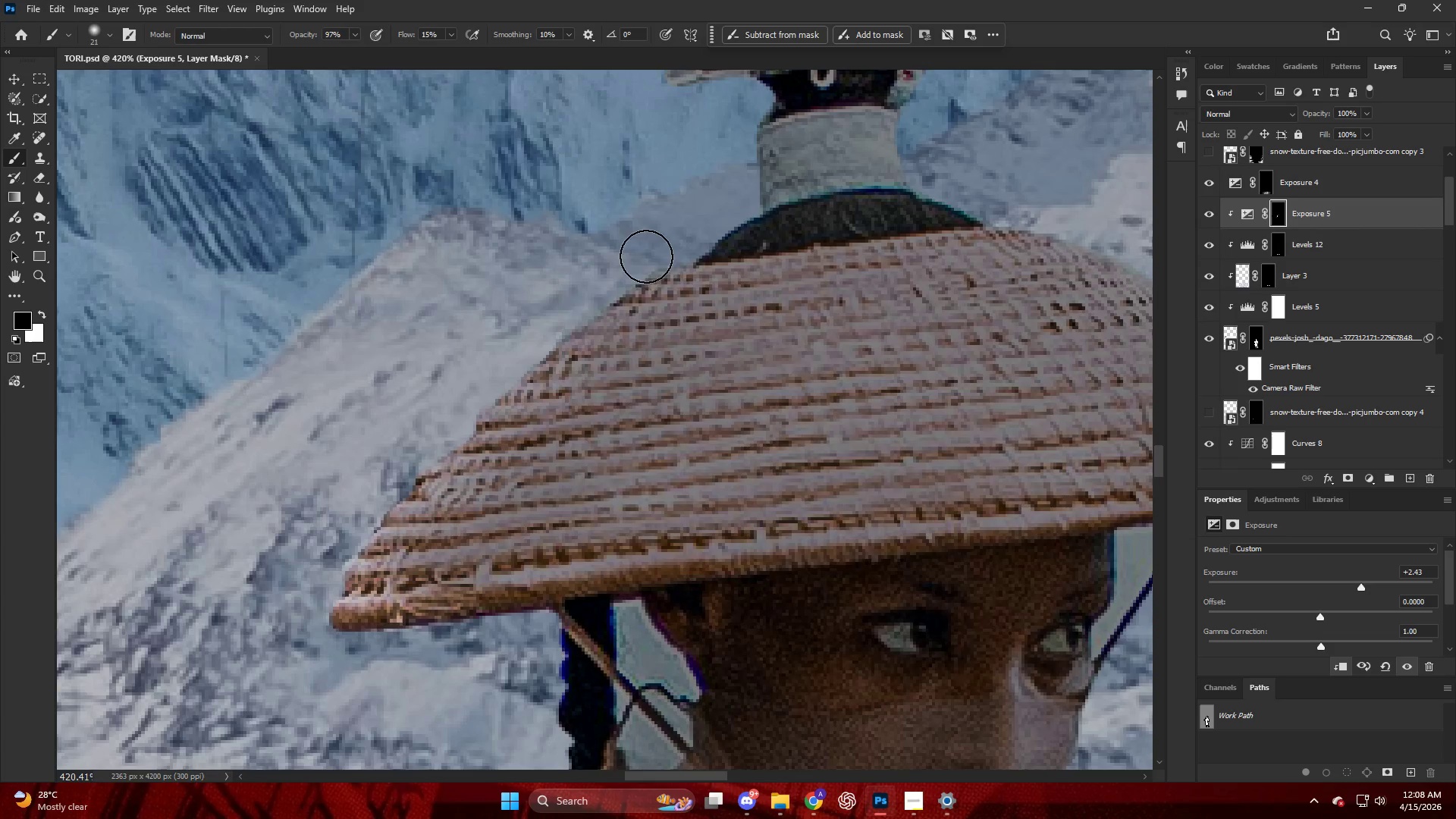 
left_click_drag(start_coordinate=[671, 254], to_coordinate=[492, 333])
 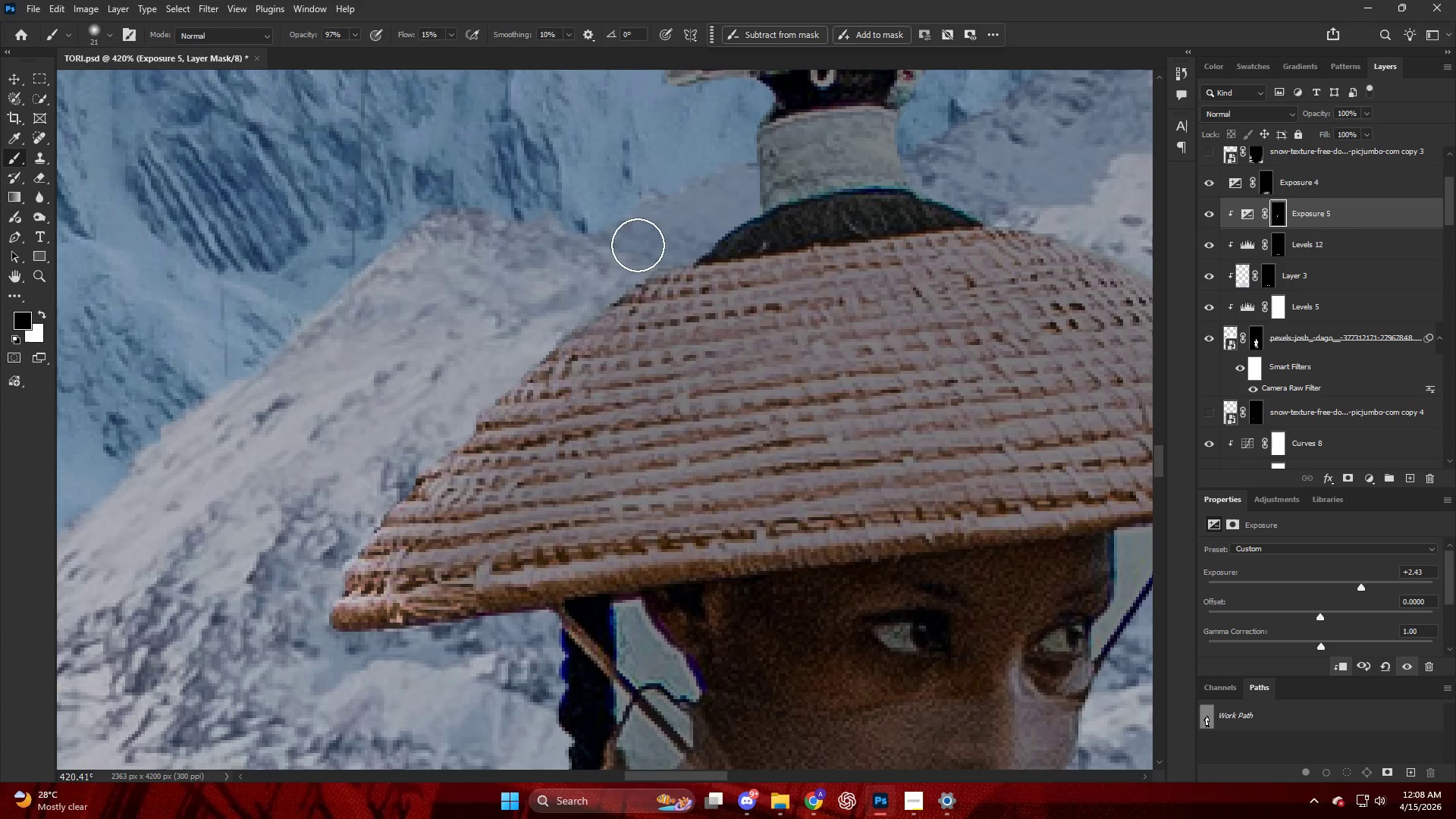 
key(X)
 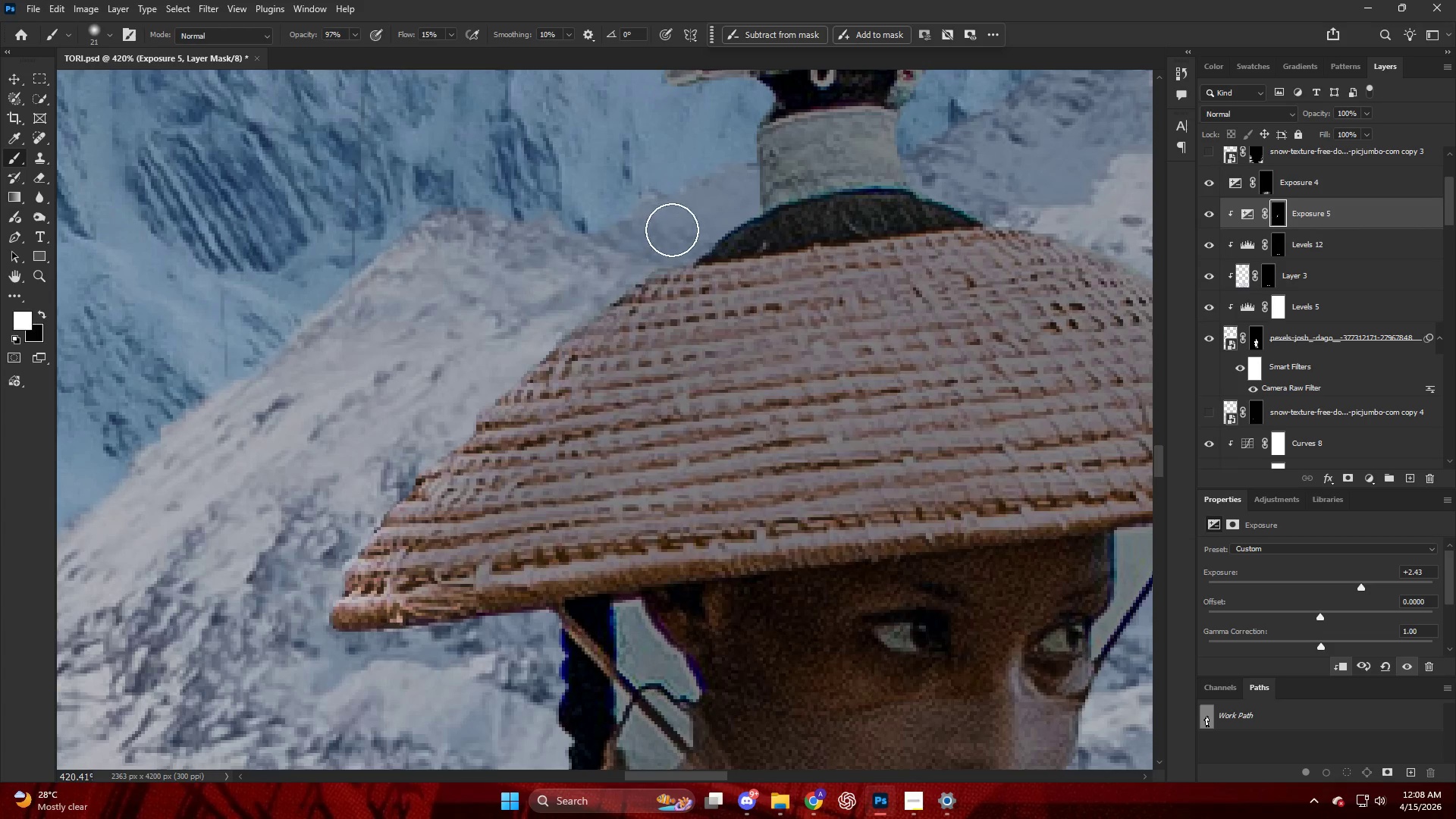 
left_click_drag(start_coordinate=[669, 246], to_coordinate=[507, 331])
 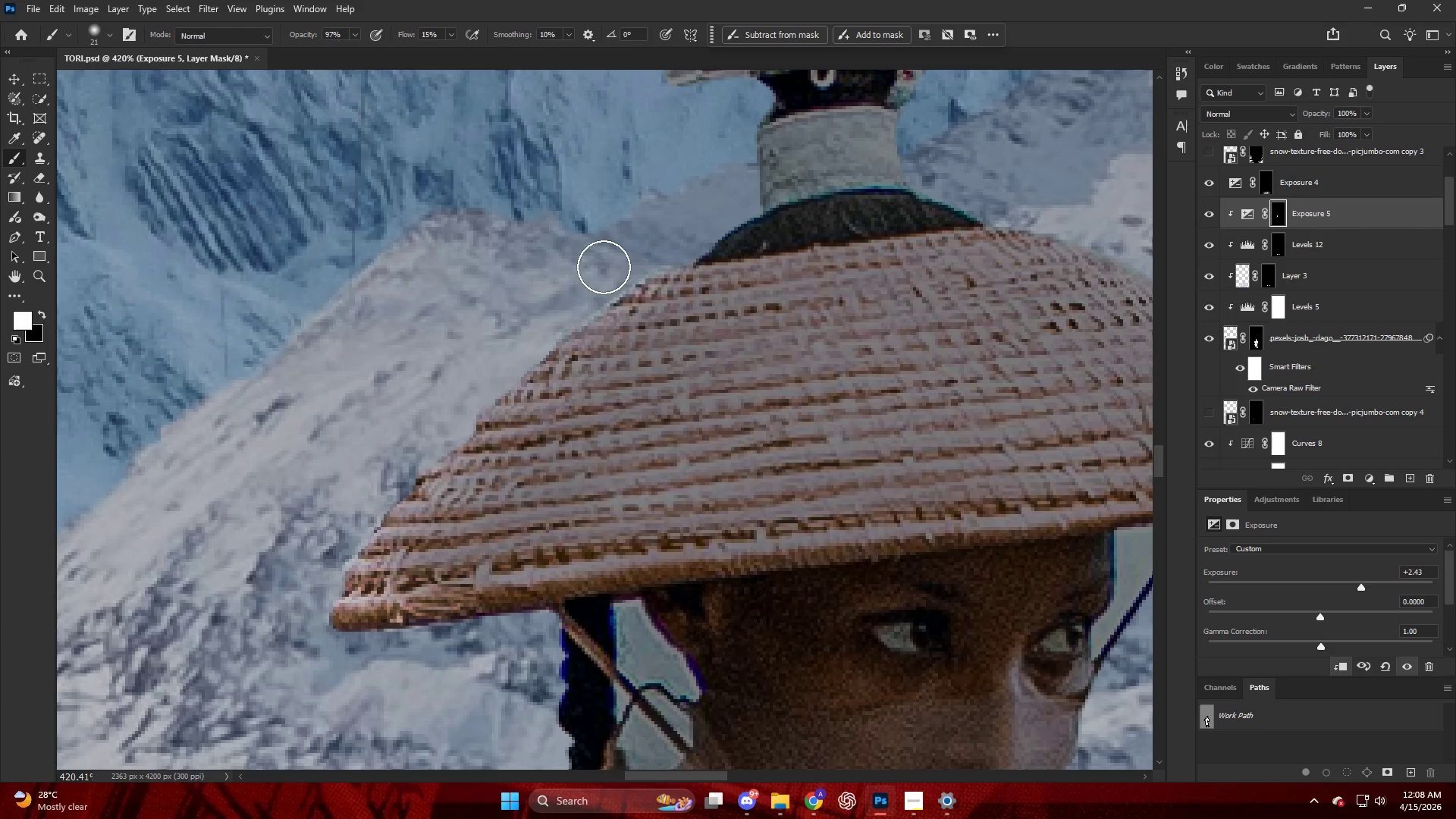 
left_click_drag(start_coordinate=[592, 298], to_coordinate=[426, 405])
 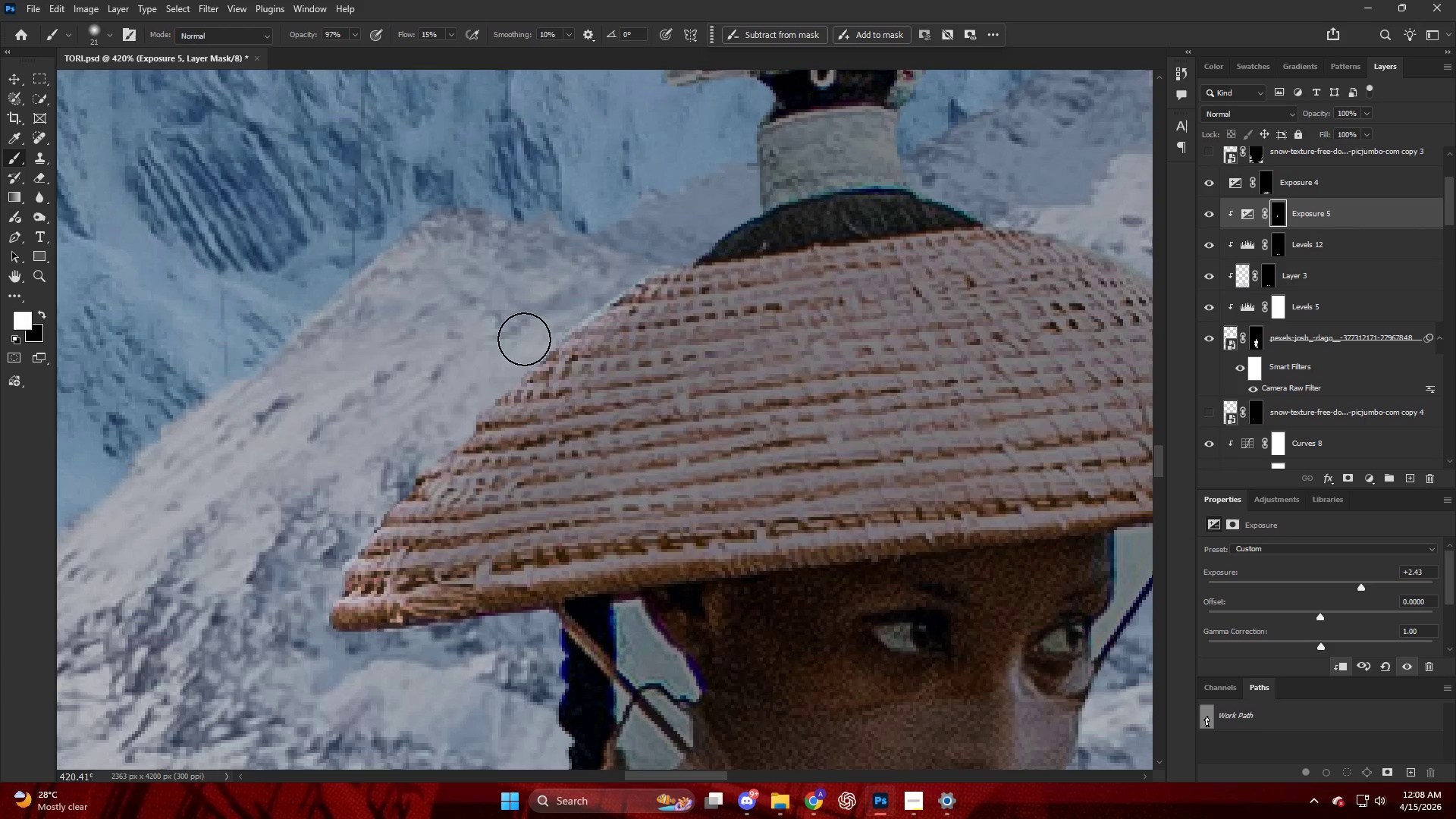 
left_click_drag(start_coordinate=[514, 359], to_coordinate=[368, 480])
 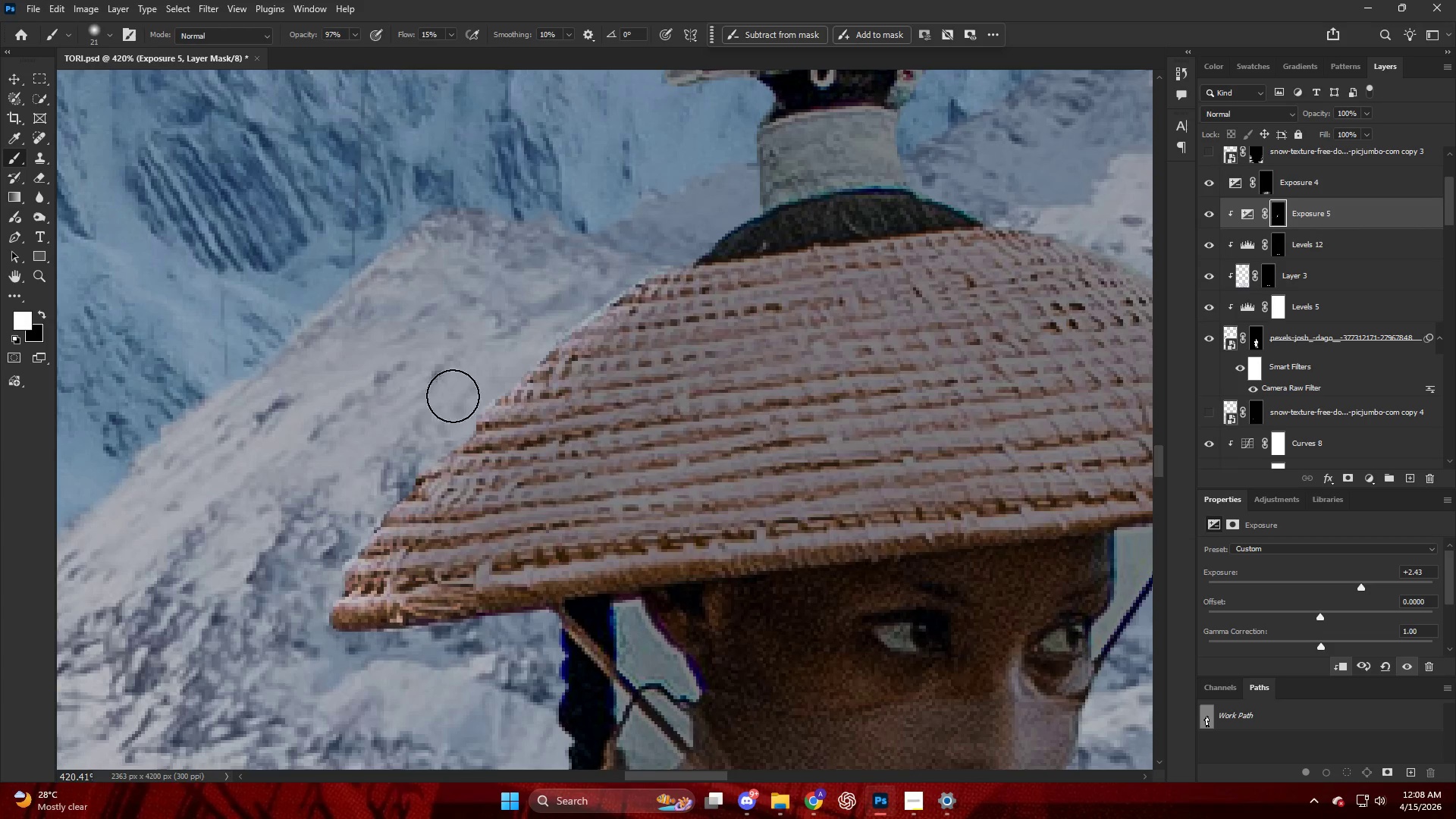 
left_click_drag(start_coordinate=[436, 433], to_coordinate=[297, 539])
 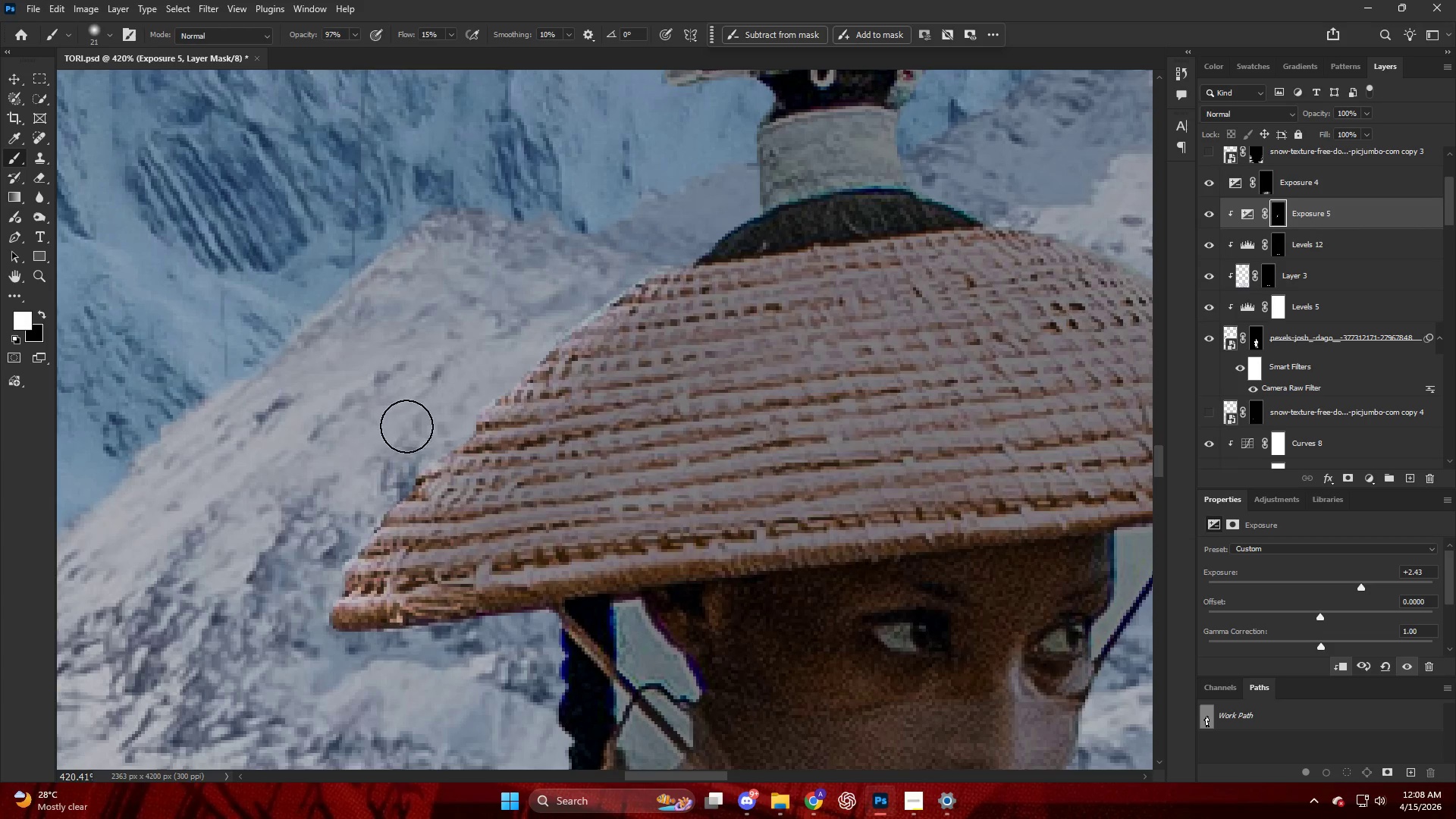 
left_click_drag(start_coordinate=[403, 450], to_coordinate=[570, 290])
 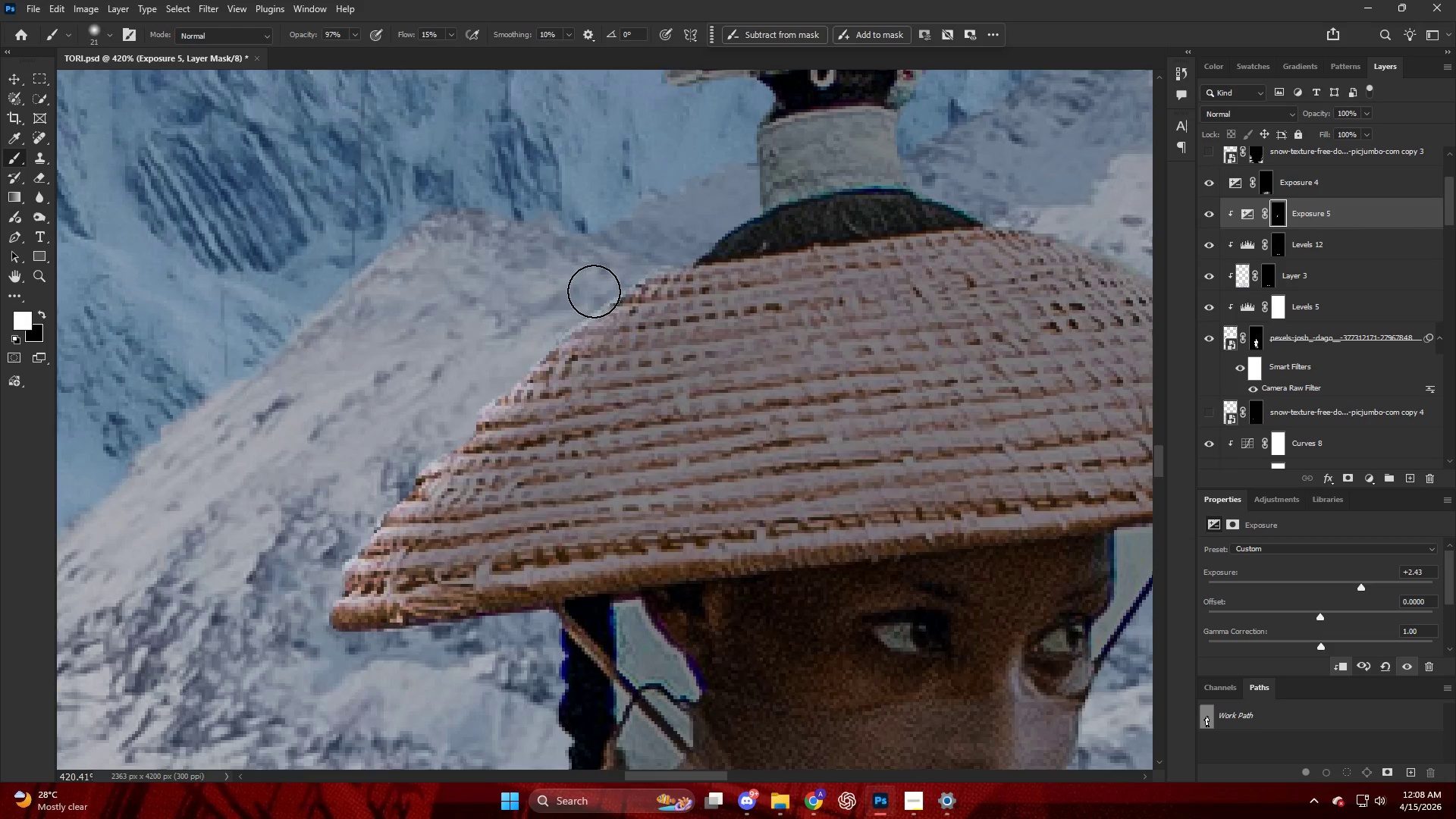 
left_click_drag(start_coordinate=[734, 168], to_coordinate=[1080, 124])
 